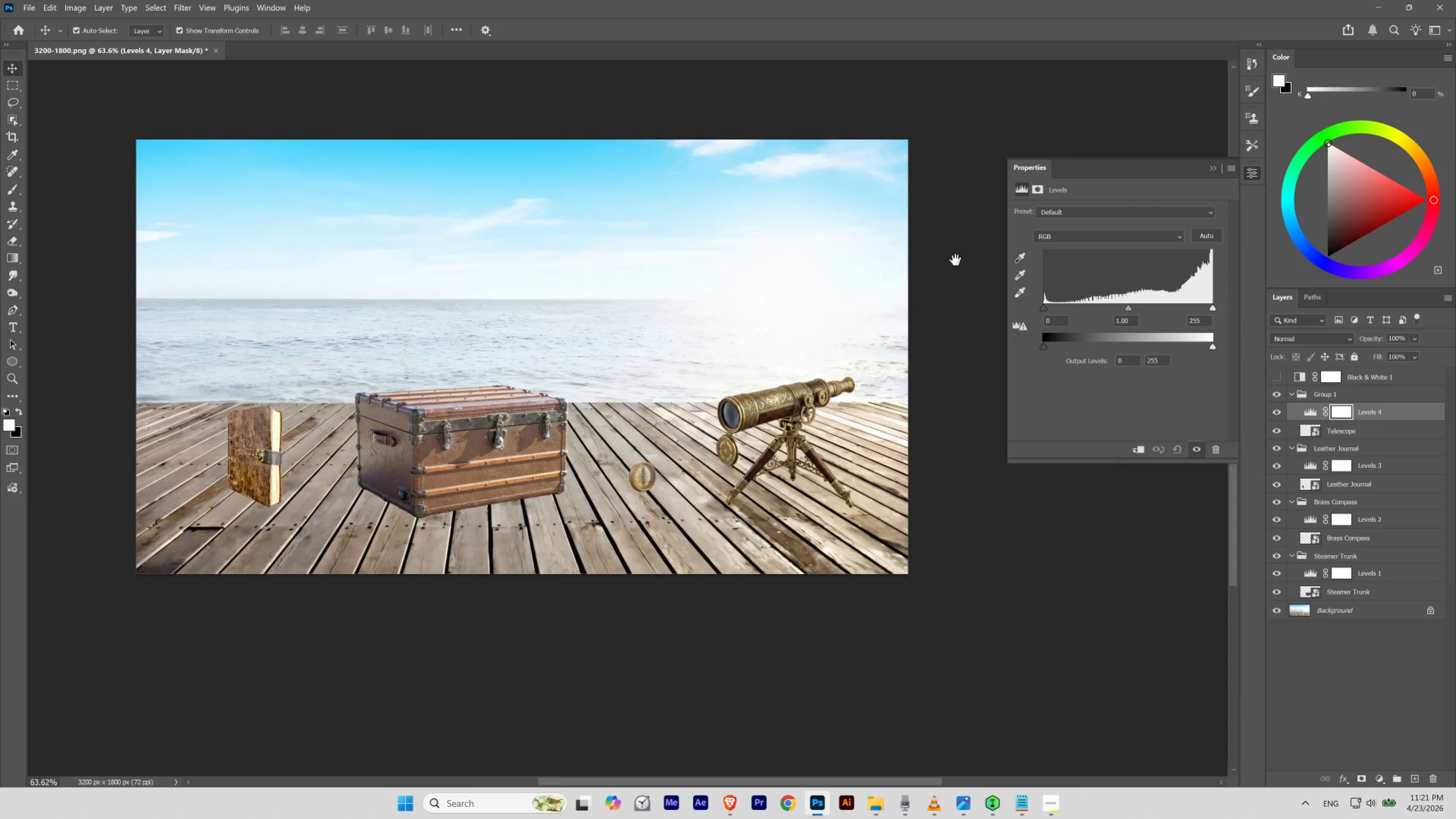 
key(Space)
 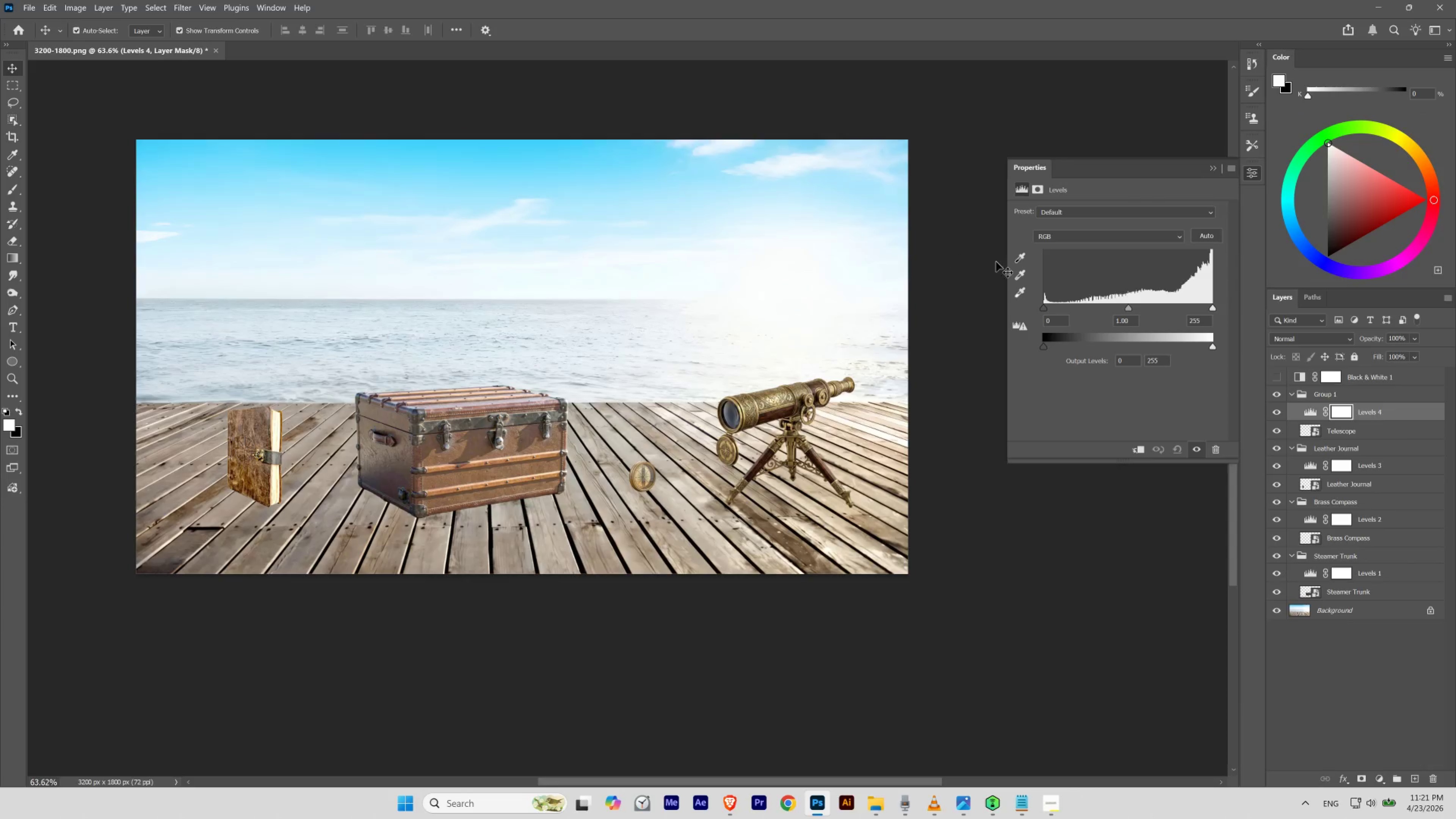 
key(Space)
 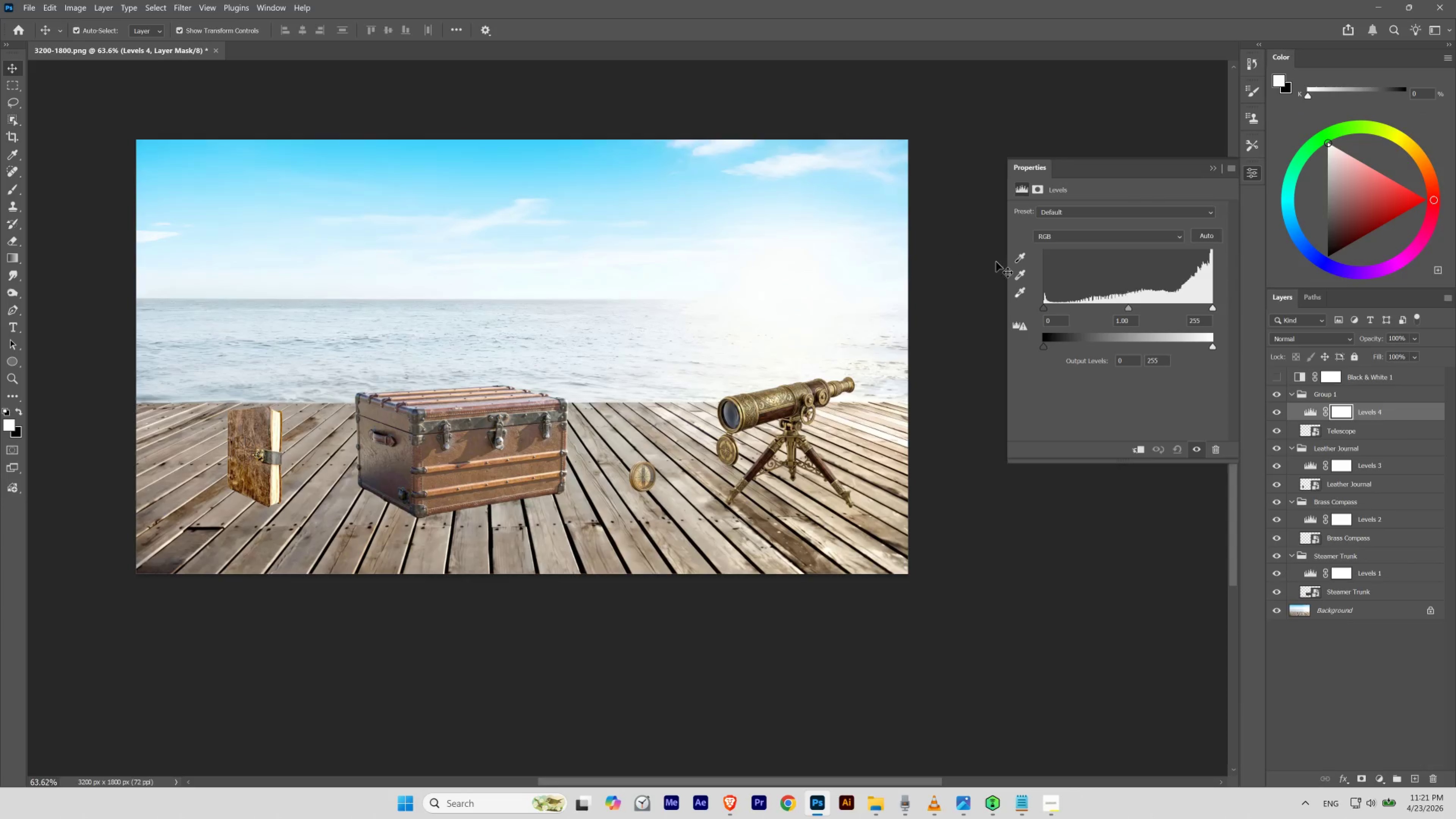 
key(Space)
 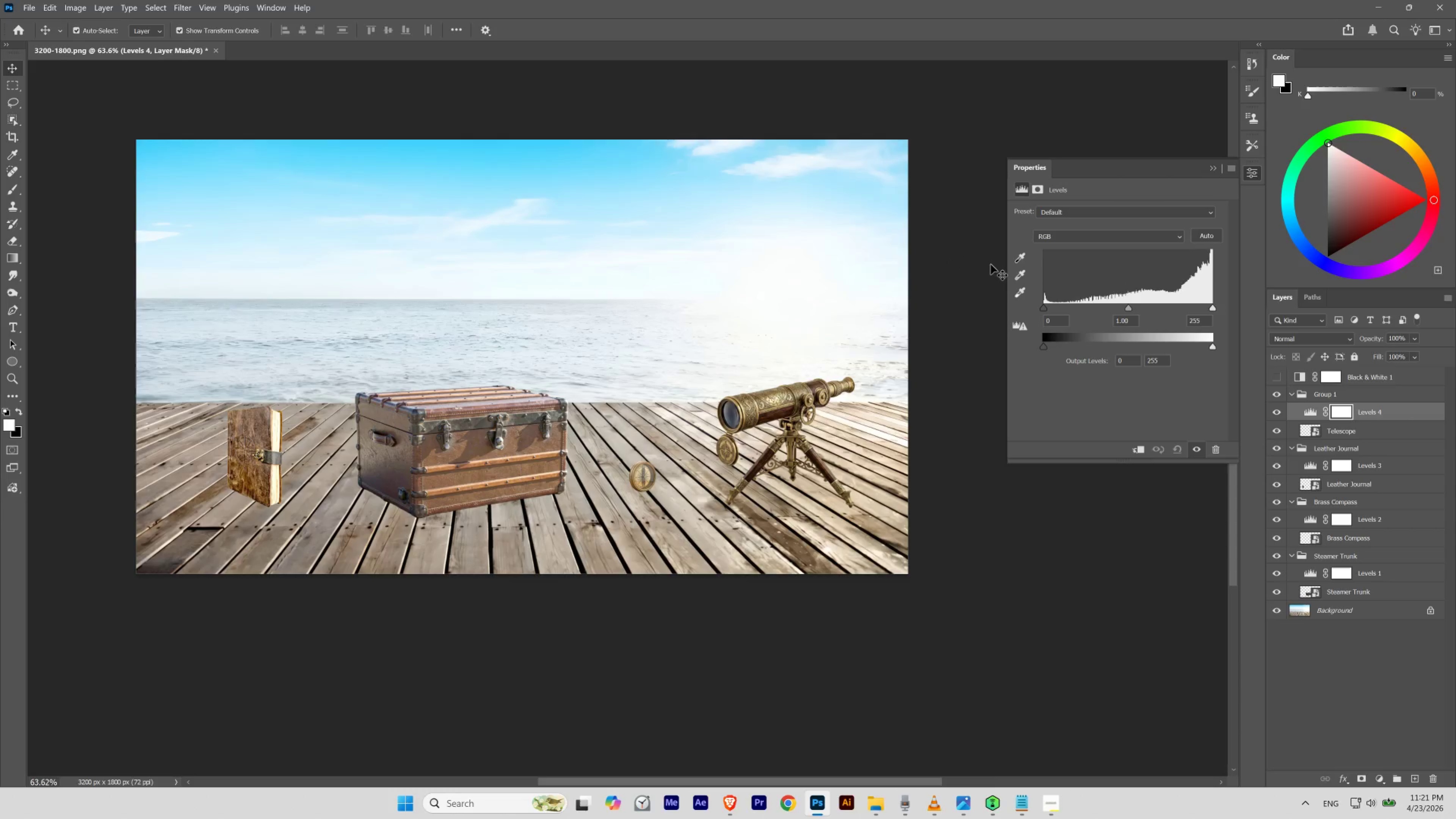 
key(Space)
 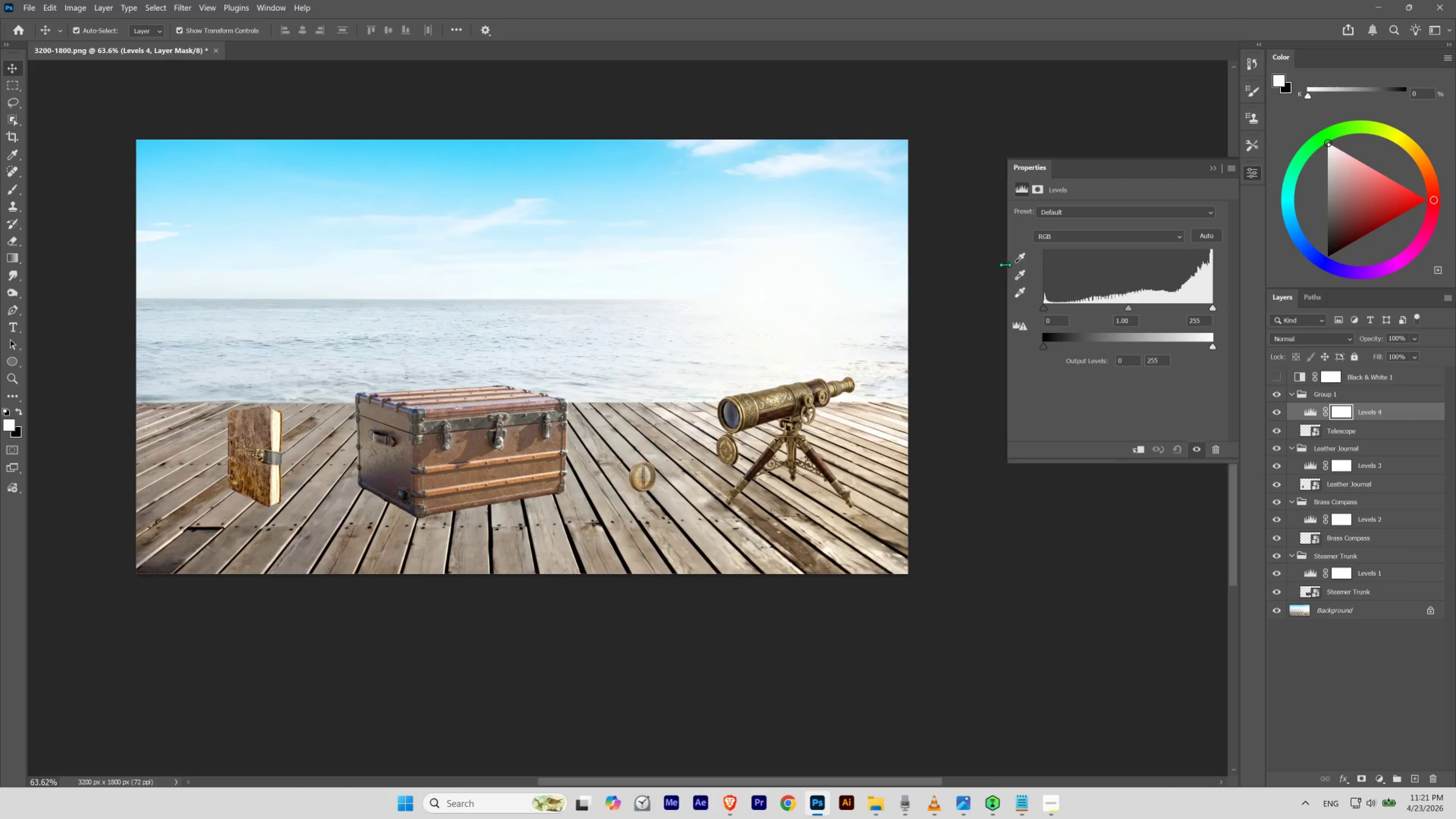 
left_click_drag(start_coordinate=[1006, 265], to_coordinate=[974, 263])
 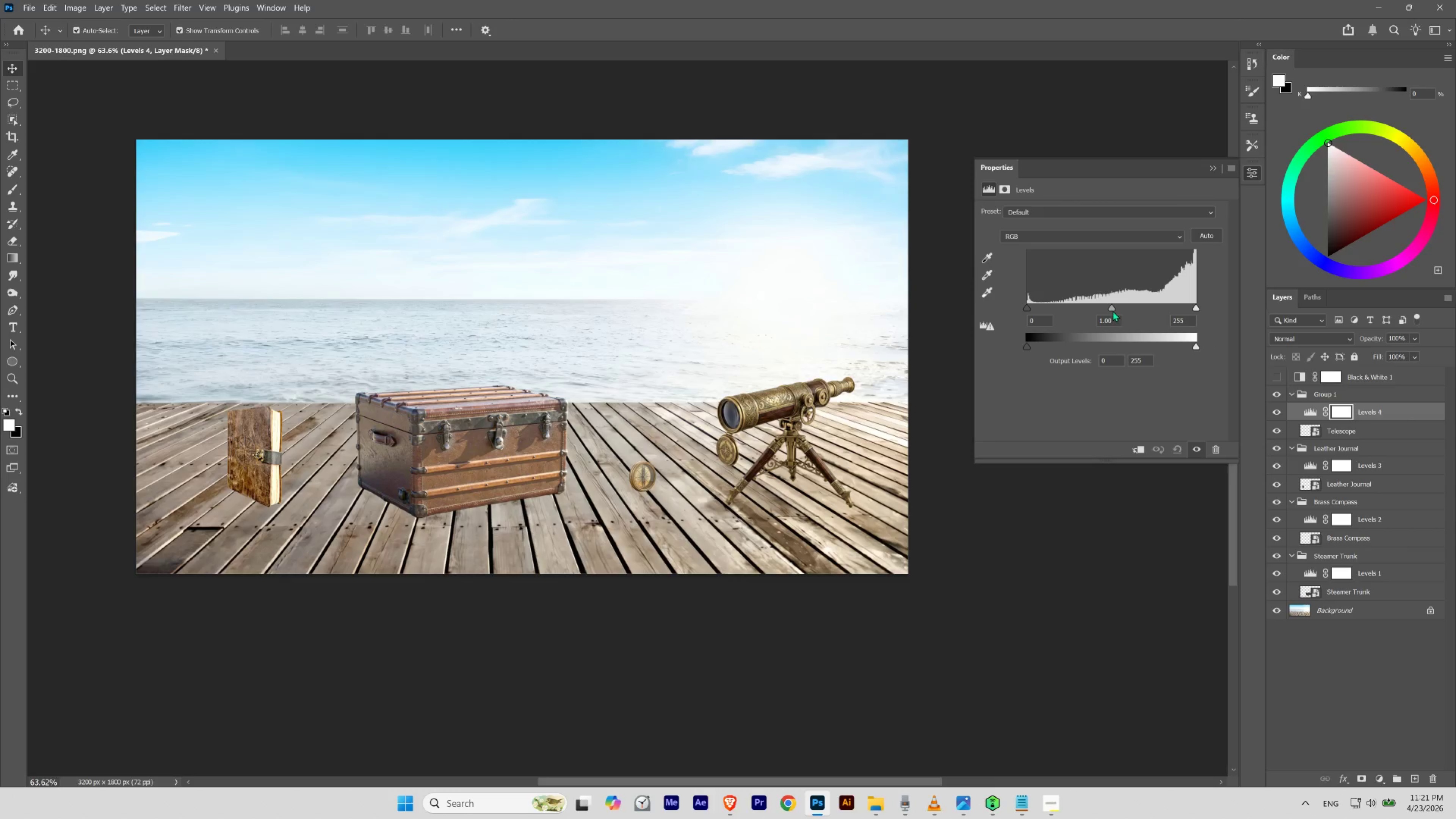 
left_click_drag(start_coordinate=[1112, 306], to_coordinate=[1096, 306])
 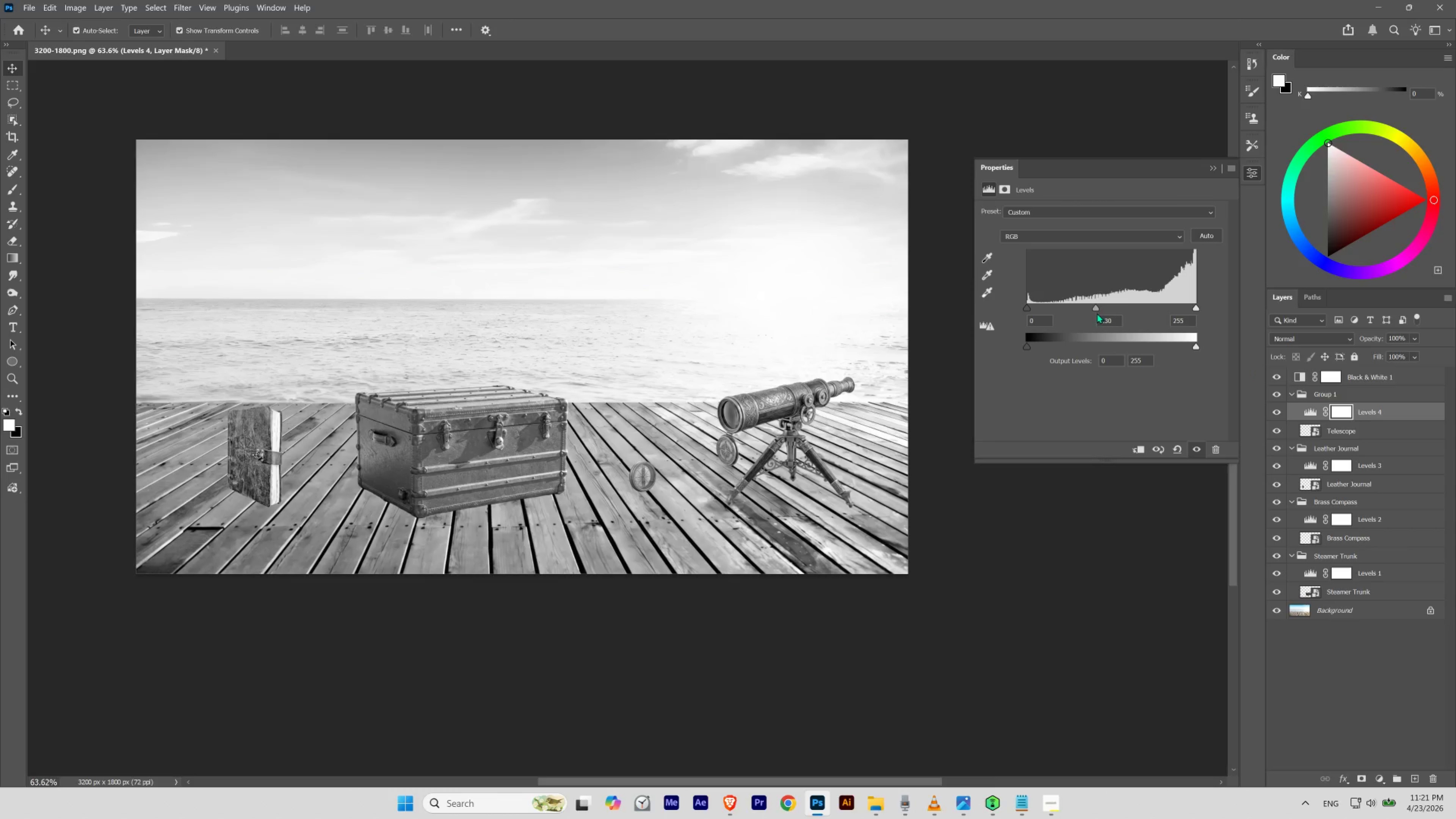 
left_click_drag(start_coordinate=[1096, 307], to_coordinate=[1083, 307])
 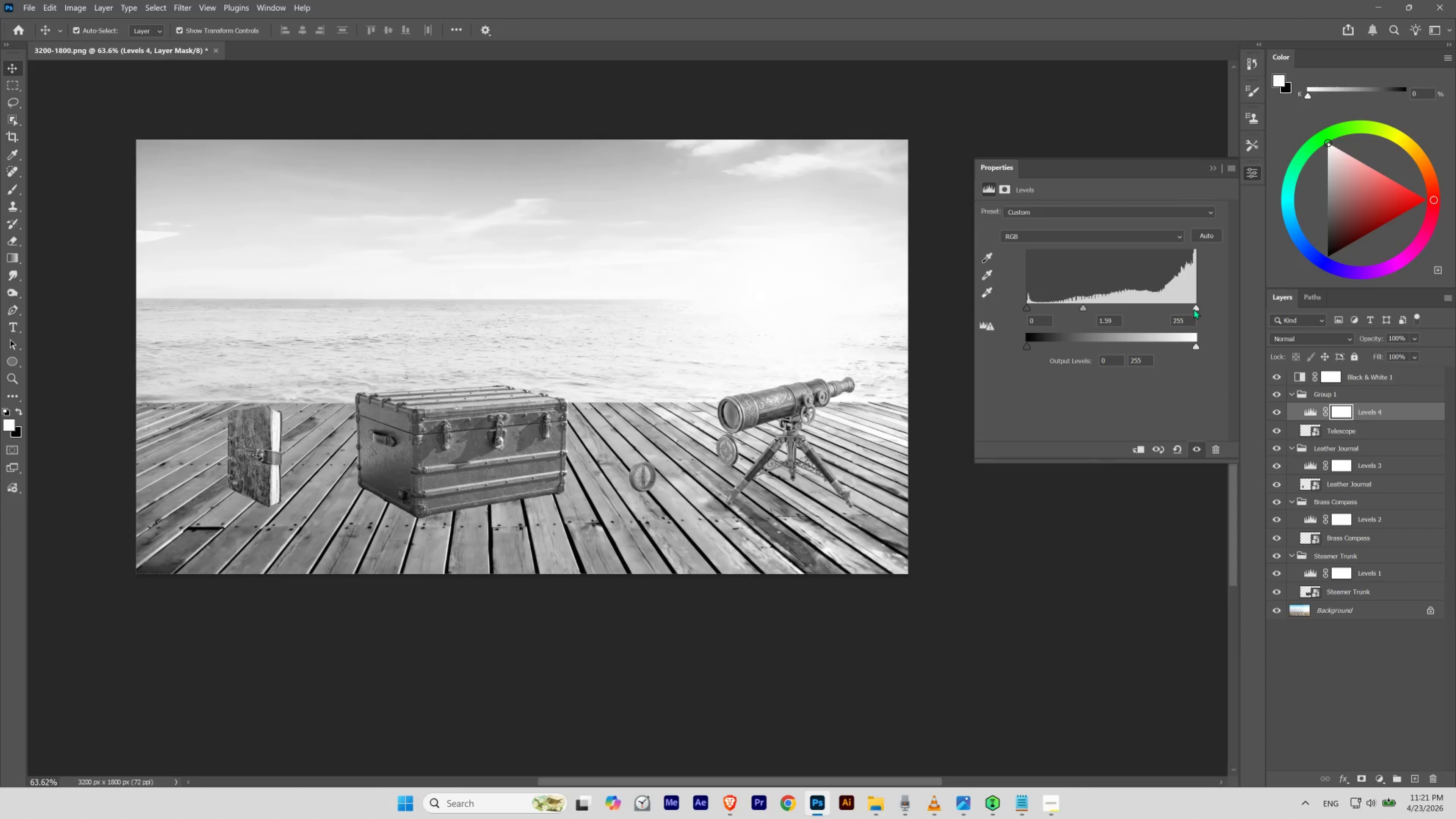 
left_click_drag(start_coordinate=[1195, 308], to_coordinate=[1182, 307])
 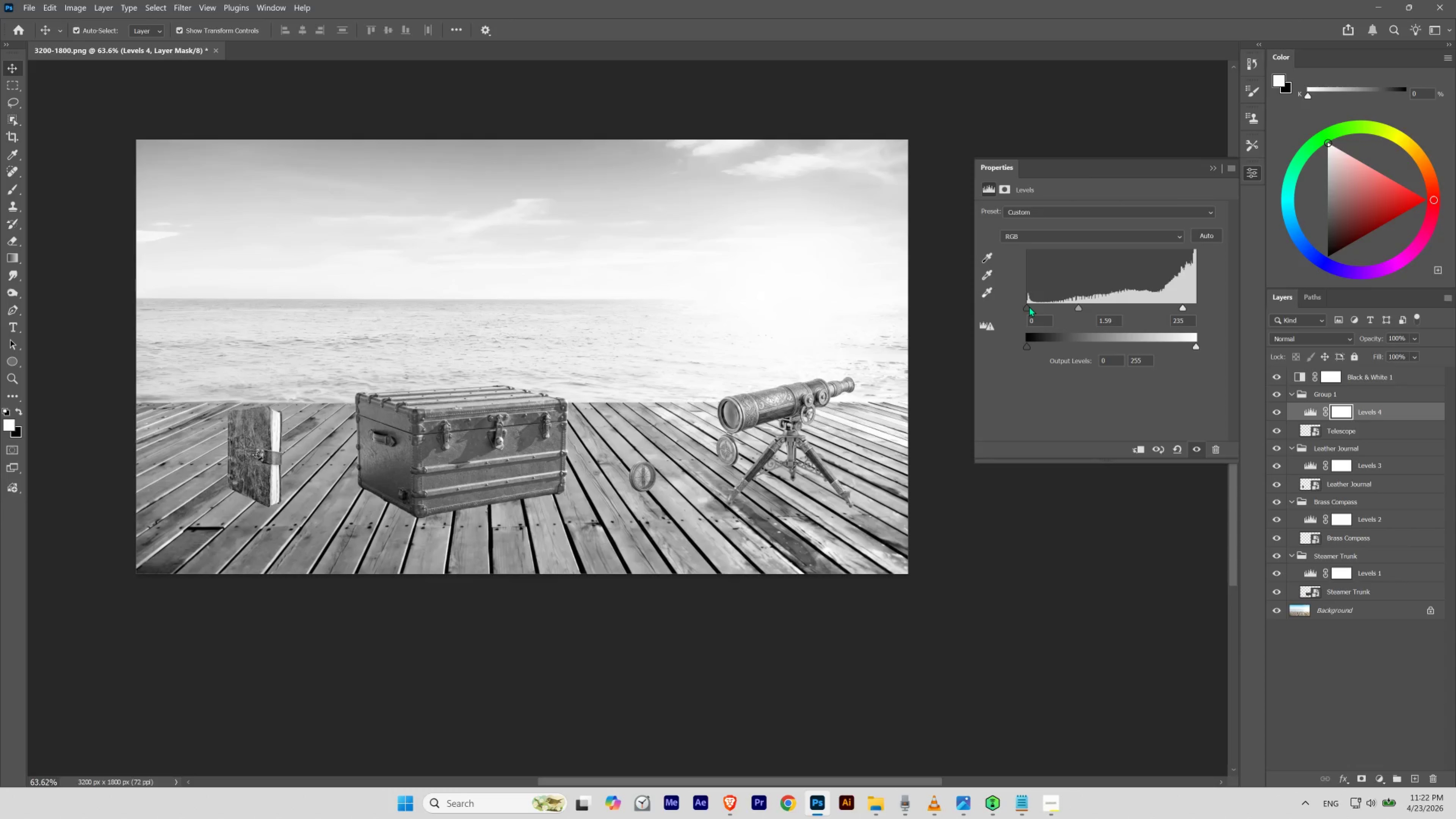 
left_click_drag(start_coordinate=[1028, 307], to_coordinate=[1032, 309])
 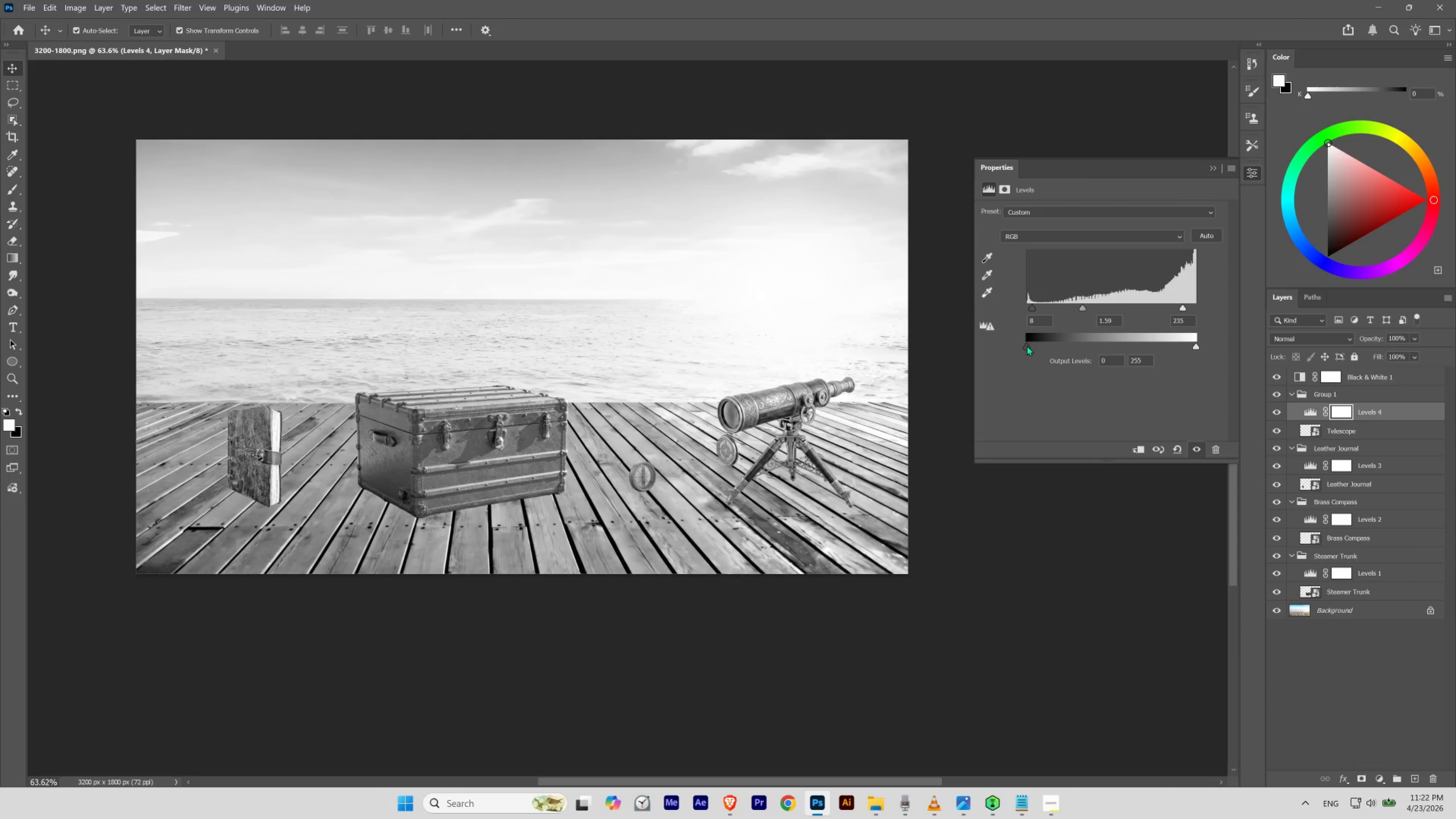 
left_click_drag(start_coordinate=[1027, 345], to_coordinate=[1029, 344])
 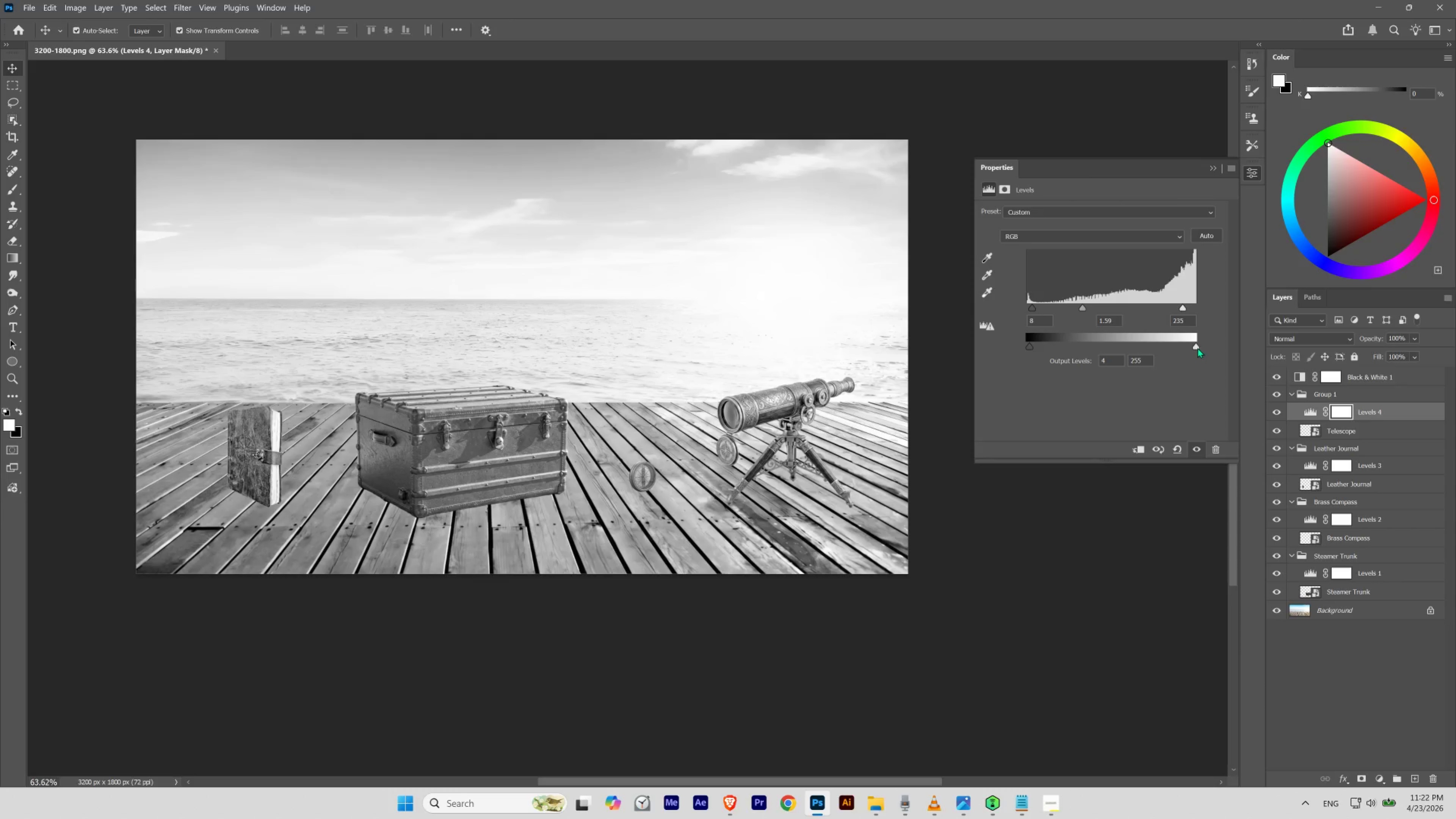 
left_click_drag(start_coordinate=[1195, 346], to_coordinate=[1208, 349])
 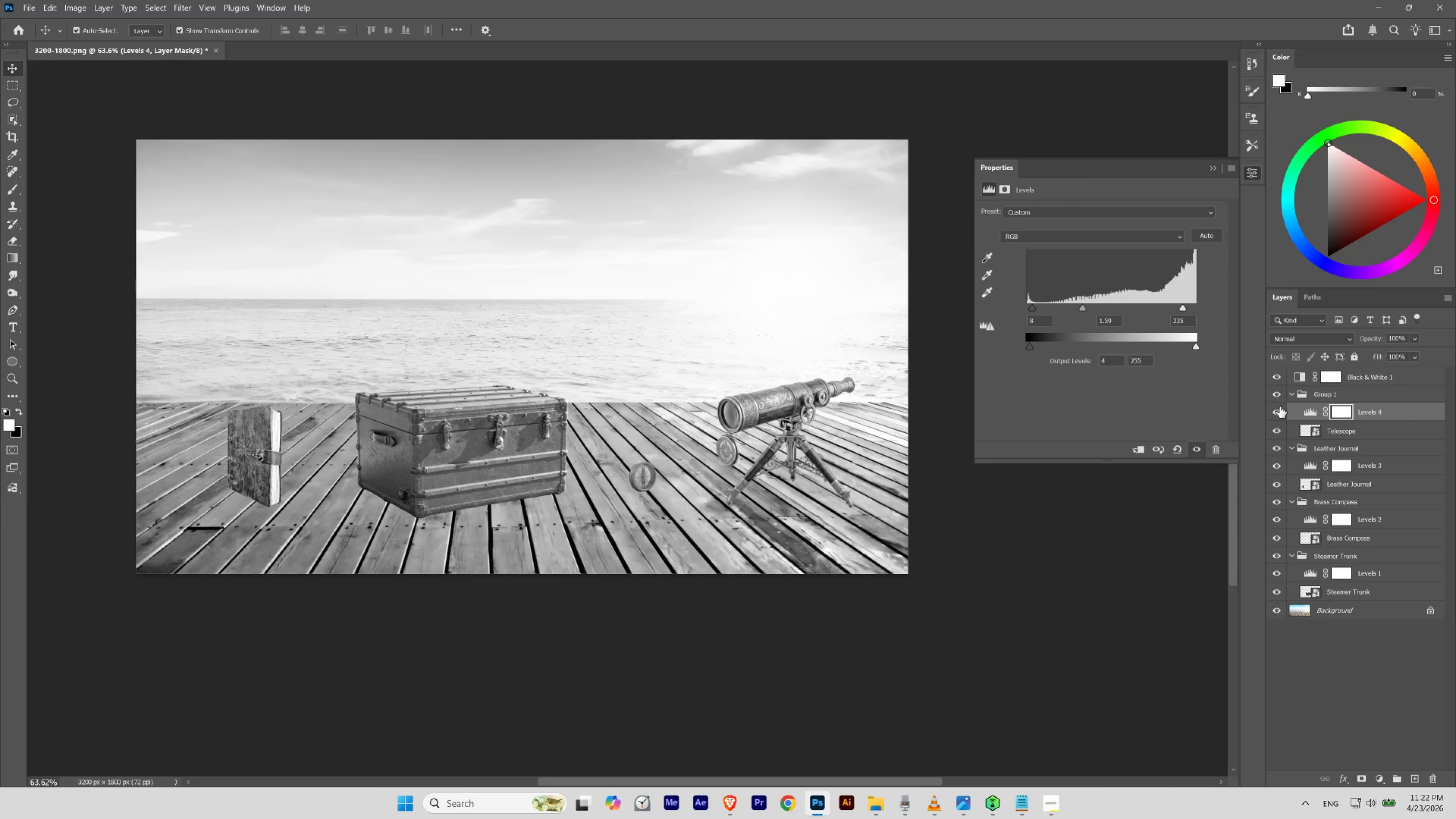 
left_click([1279, 411])
 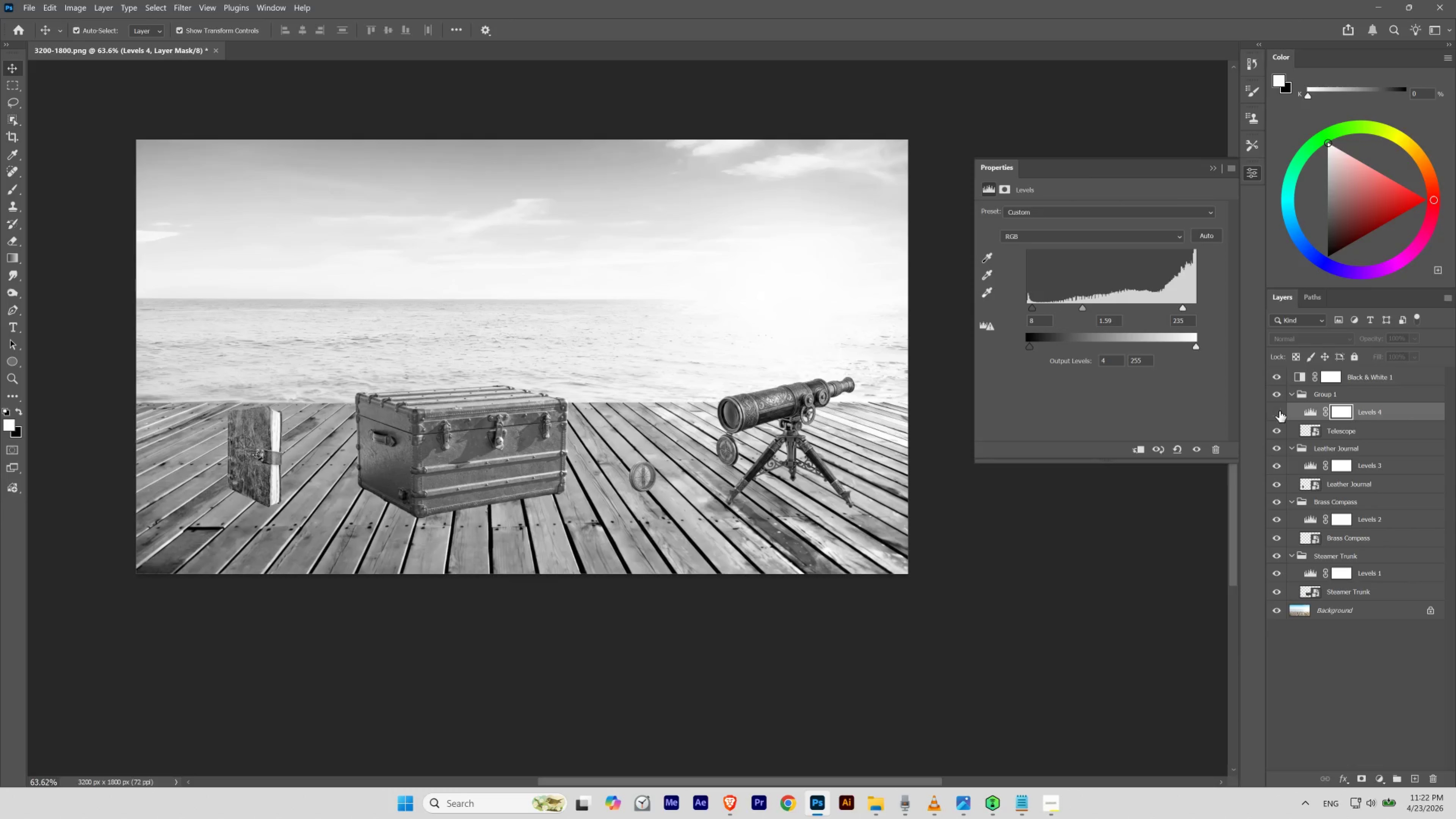 
left_click([1279, 411])
 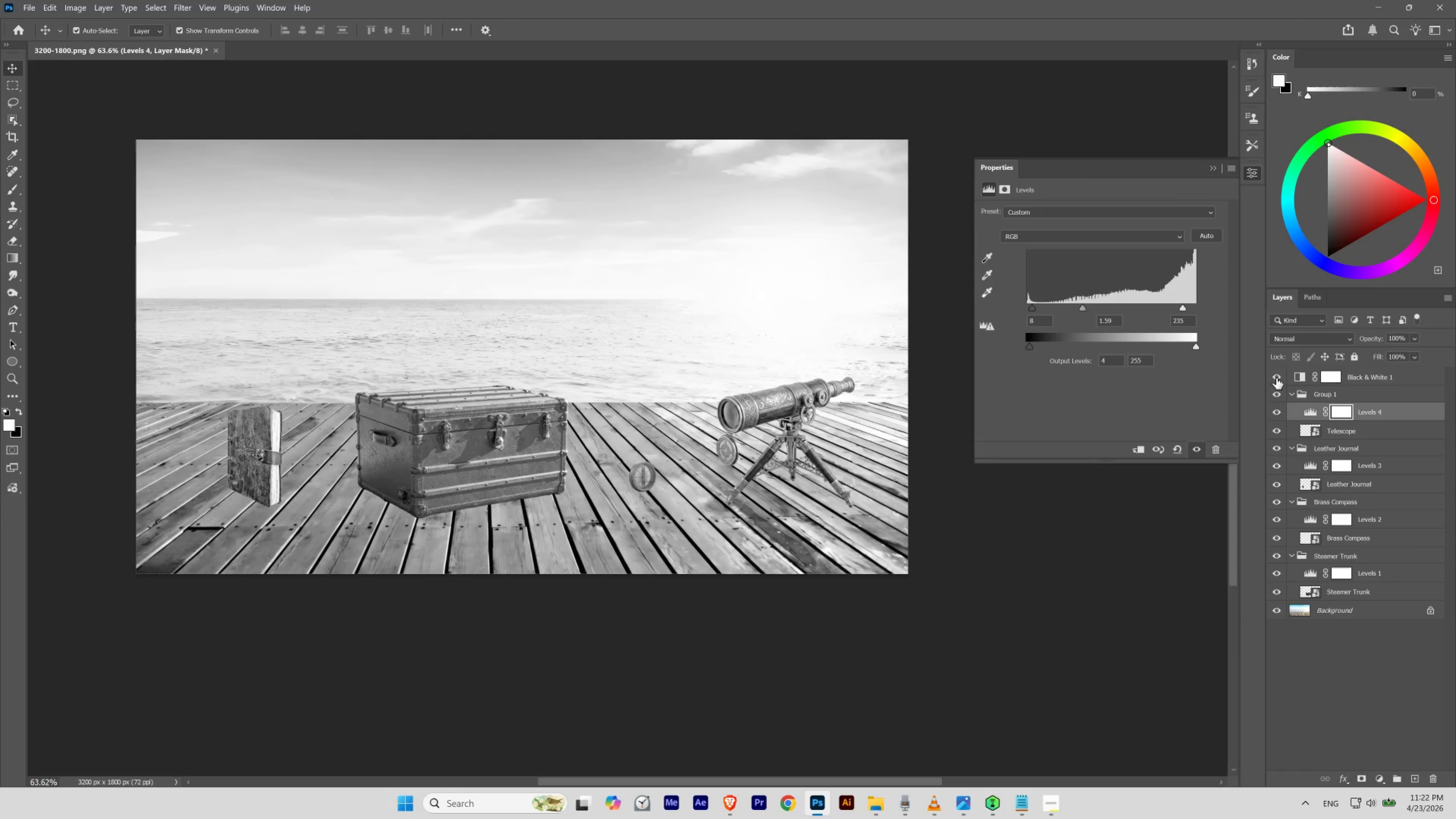 
left_click([1276, 378])
 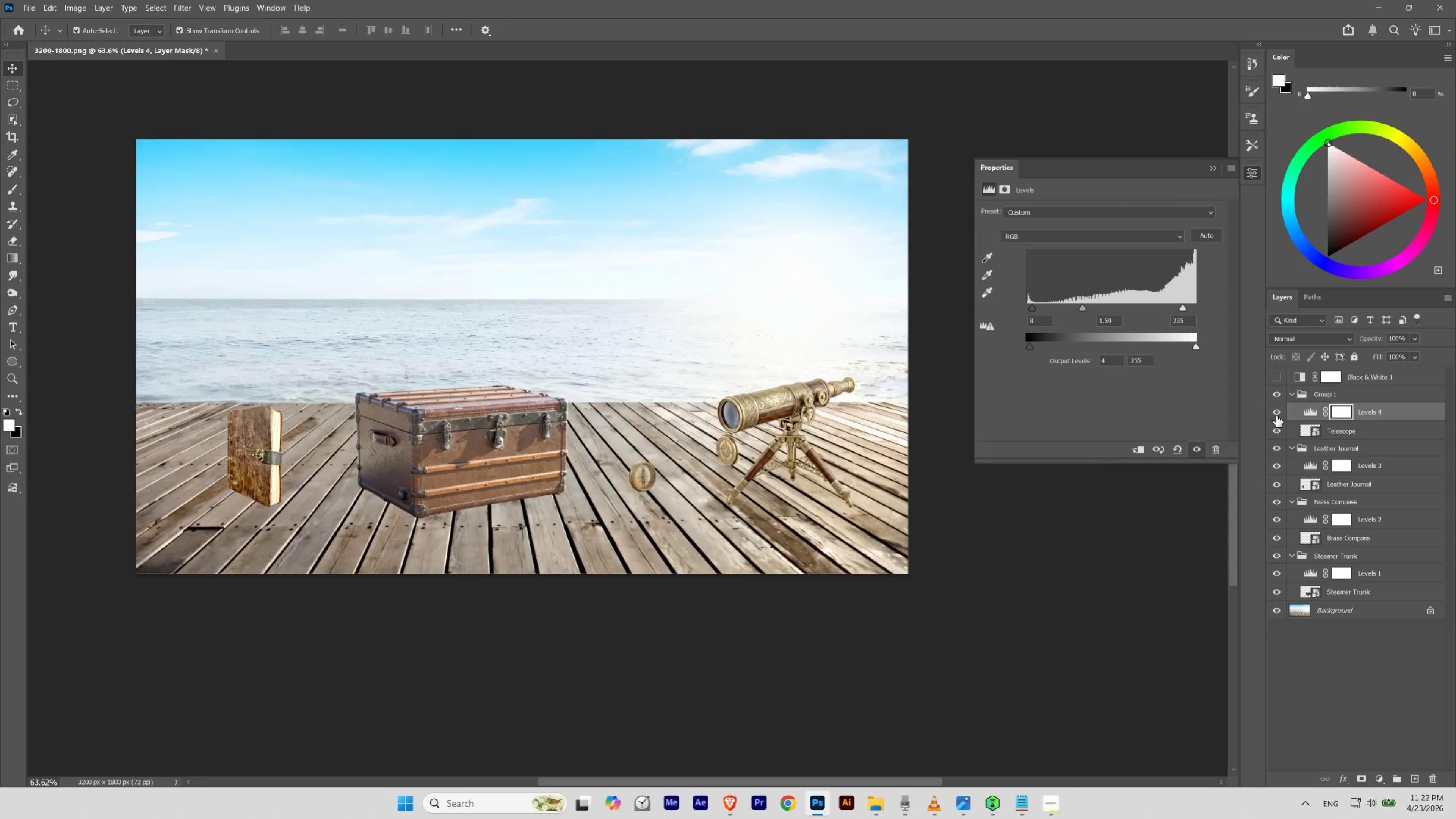 
left_click([1276, 415])
 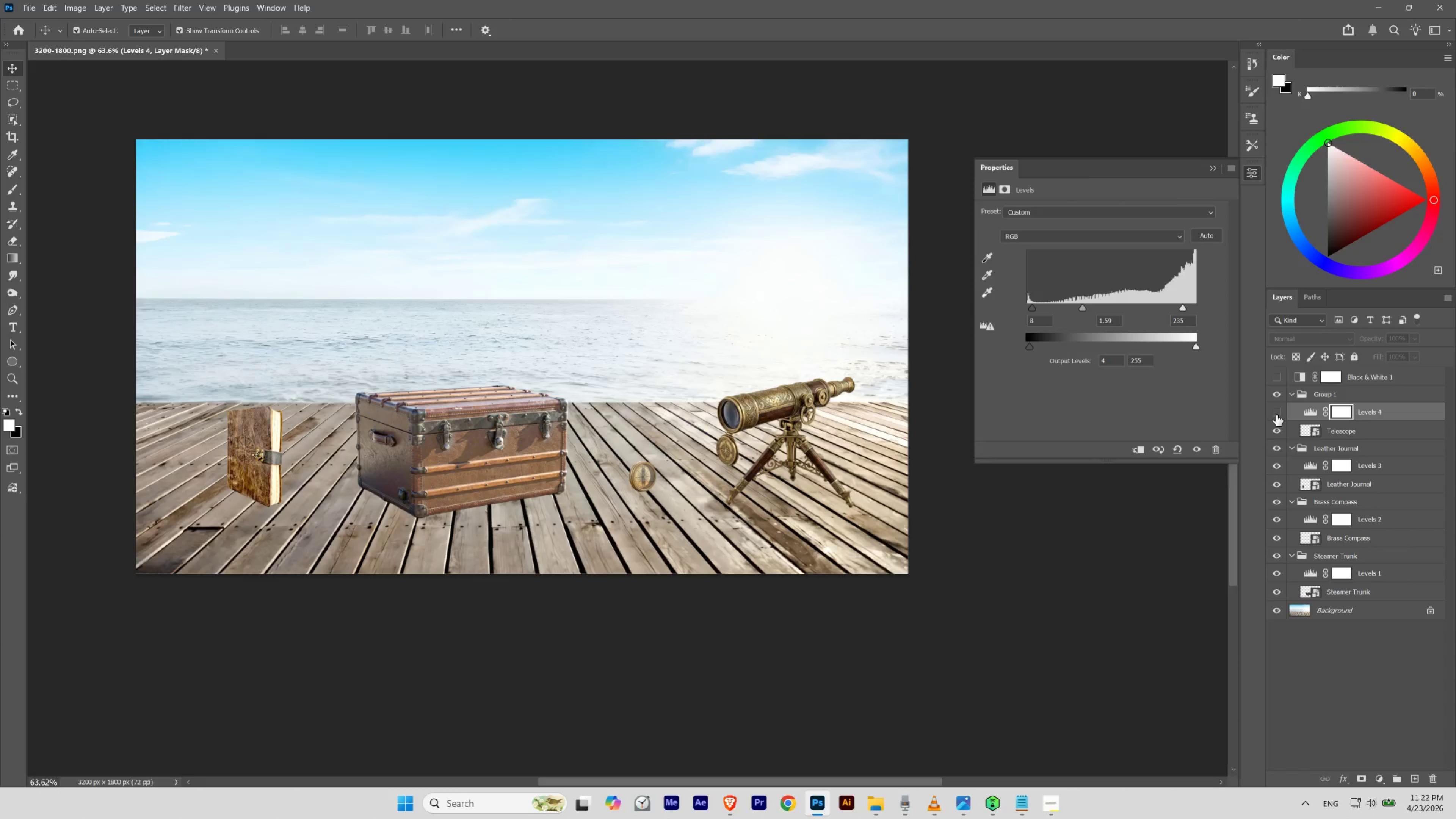 
double_click([1276, 415])
 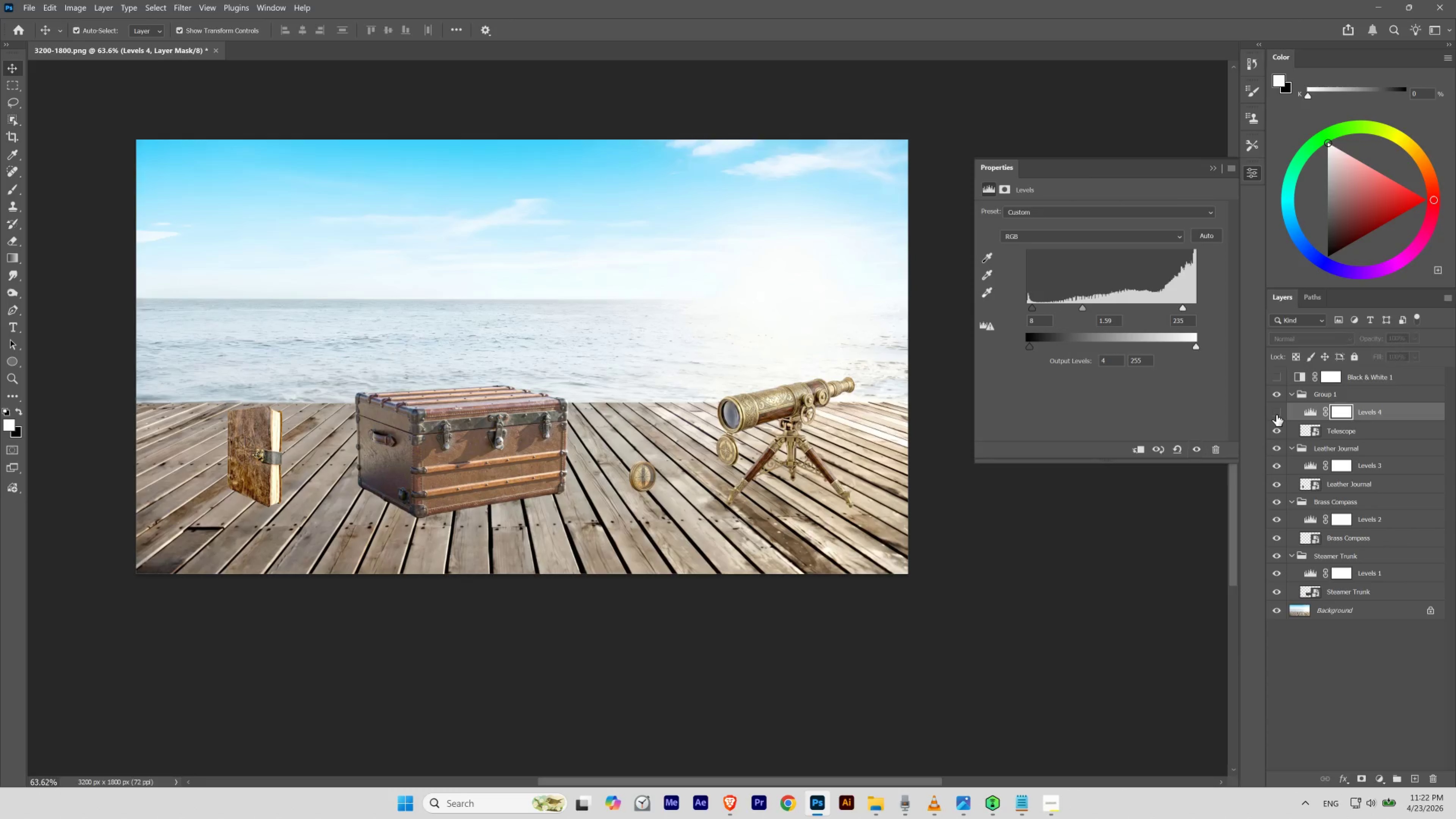 
double_click([1276, 415])
 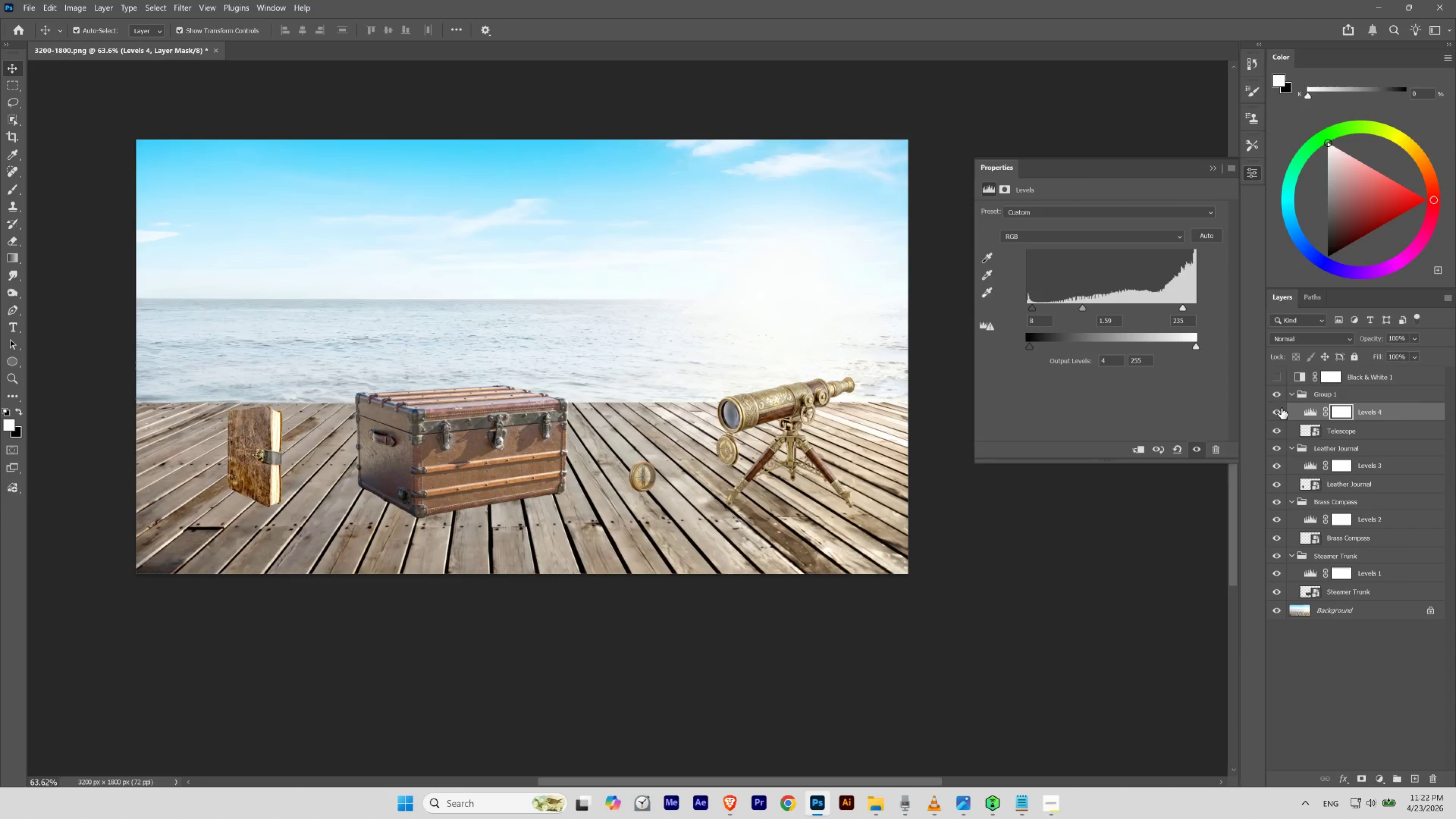 
wait(6.36)
 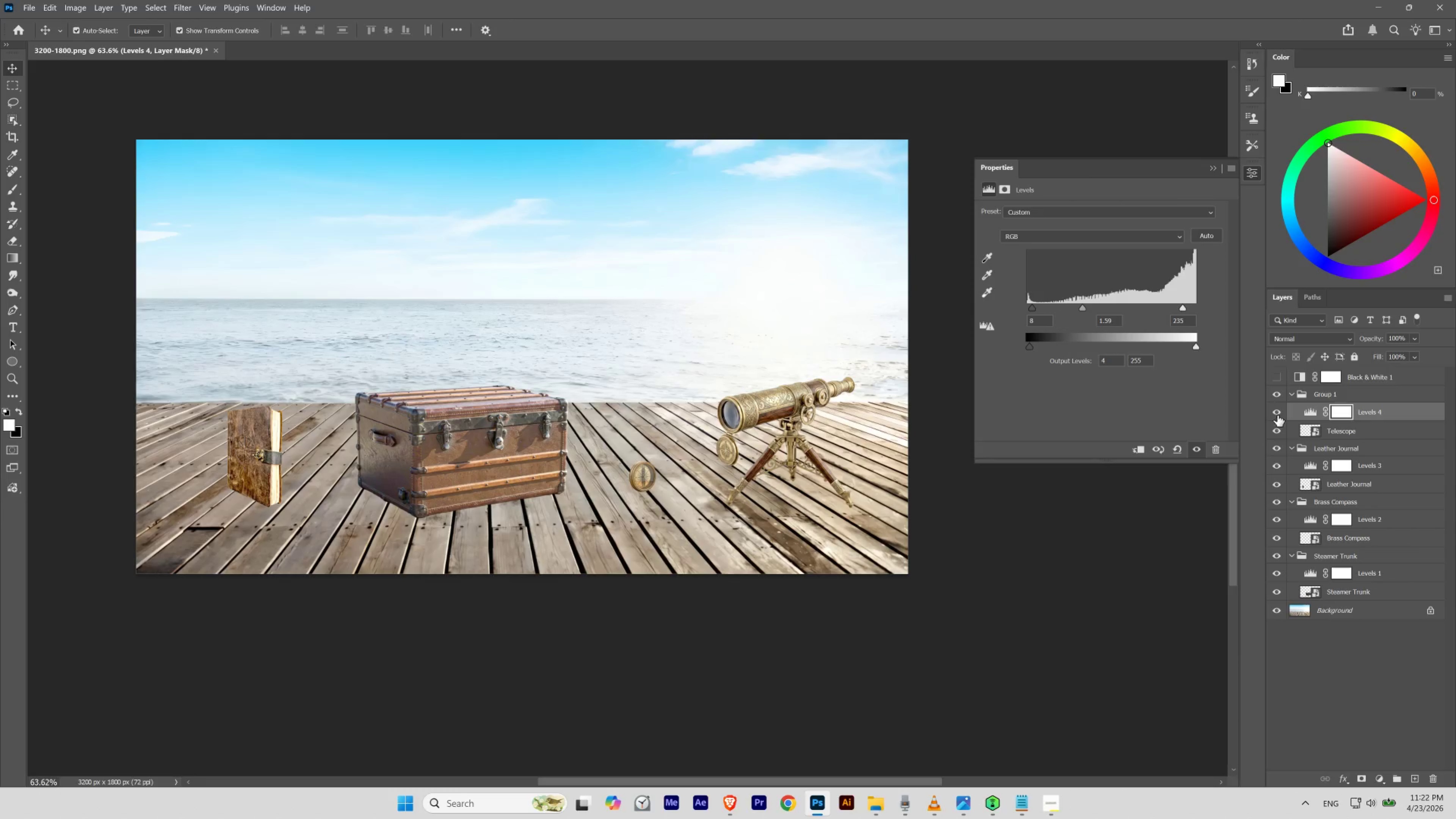 
mouse_move([1278, 396])
 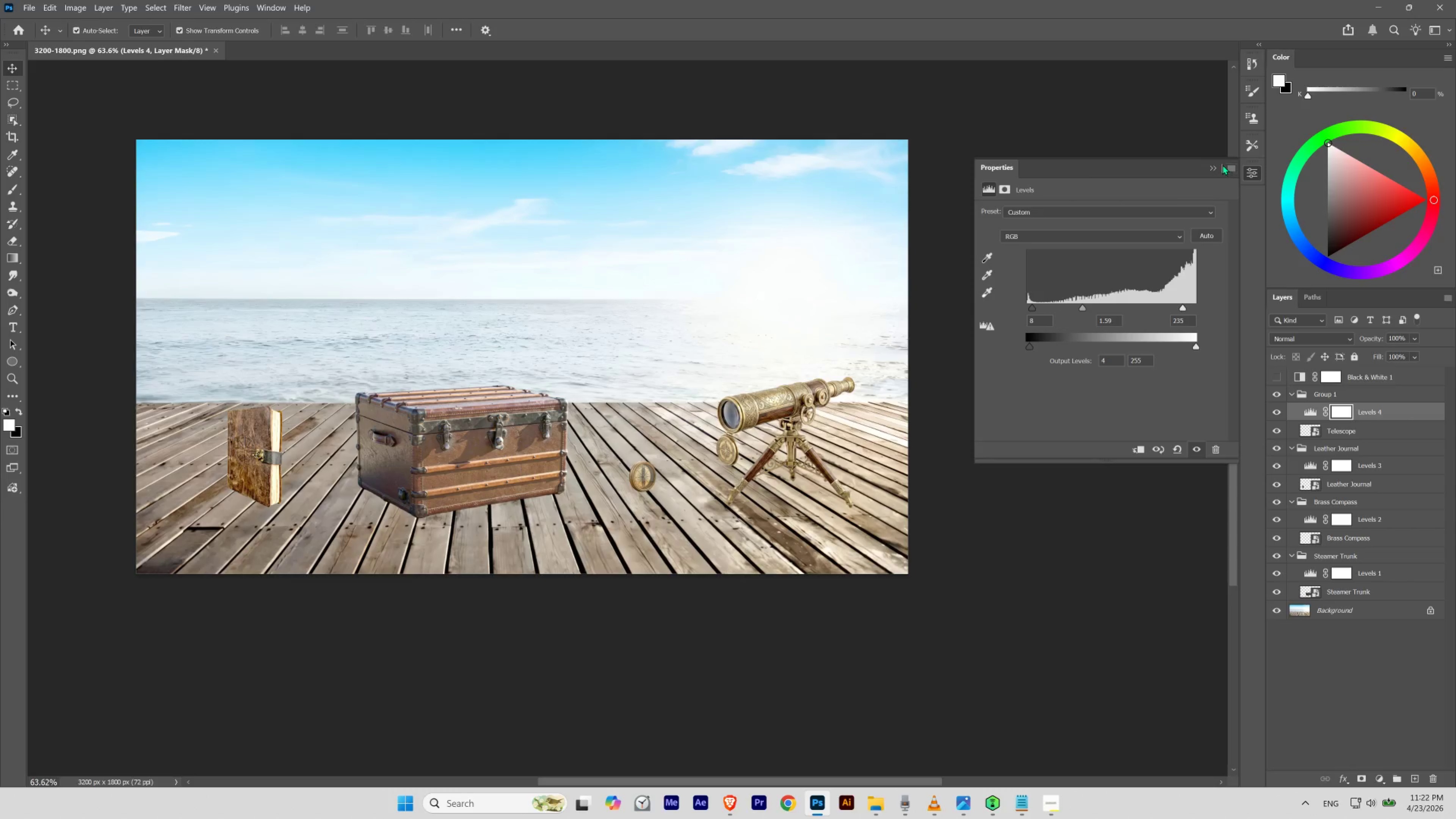 
left_click([1206, 167])
 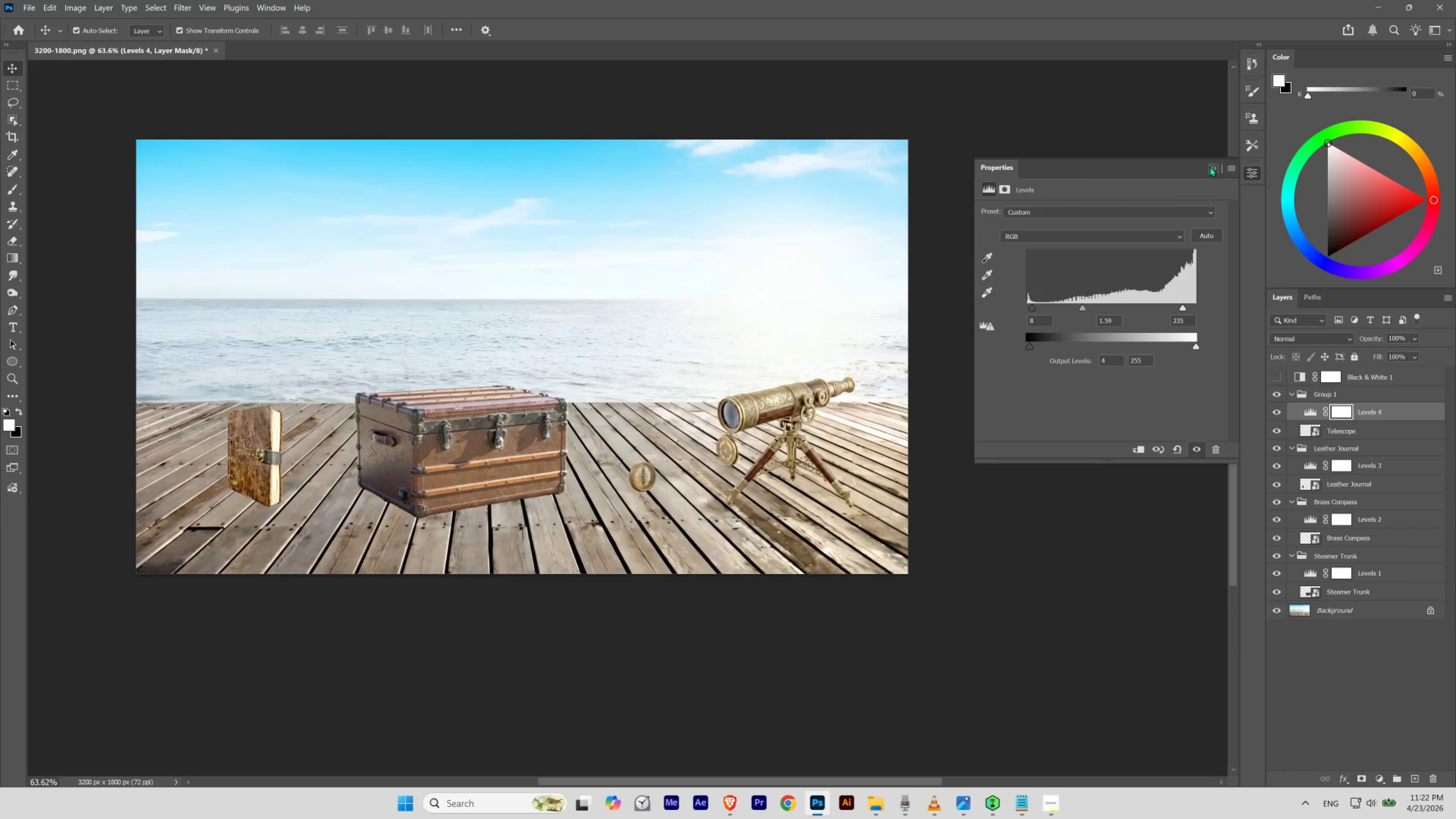 
left_click([1210, 166])
 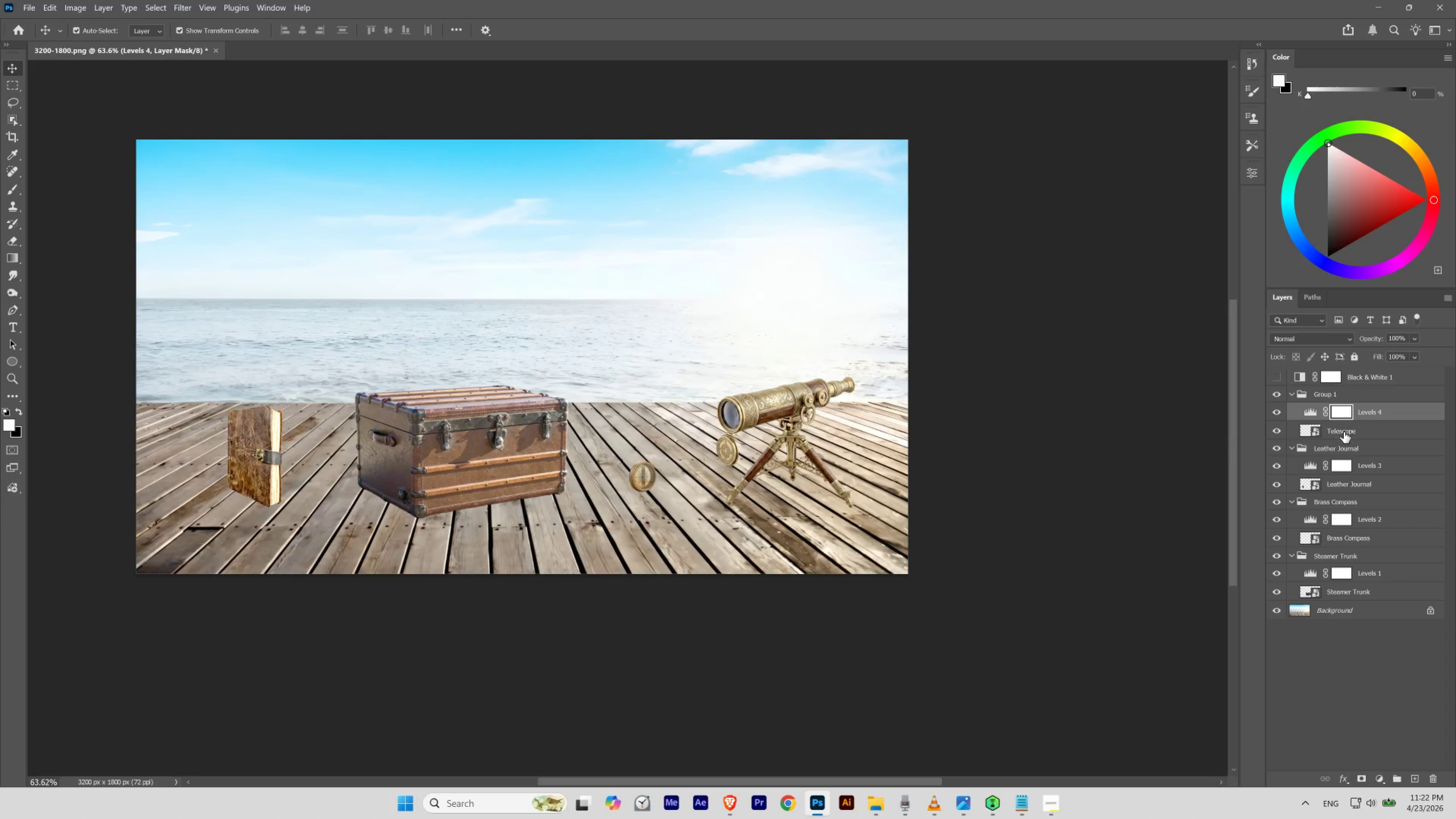 
double_click([1343, 432])
 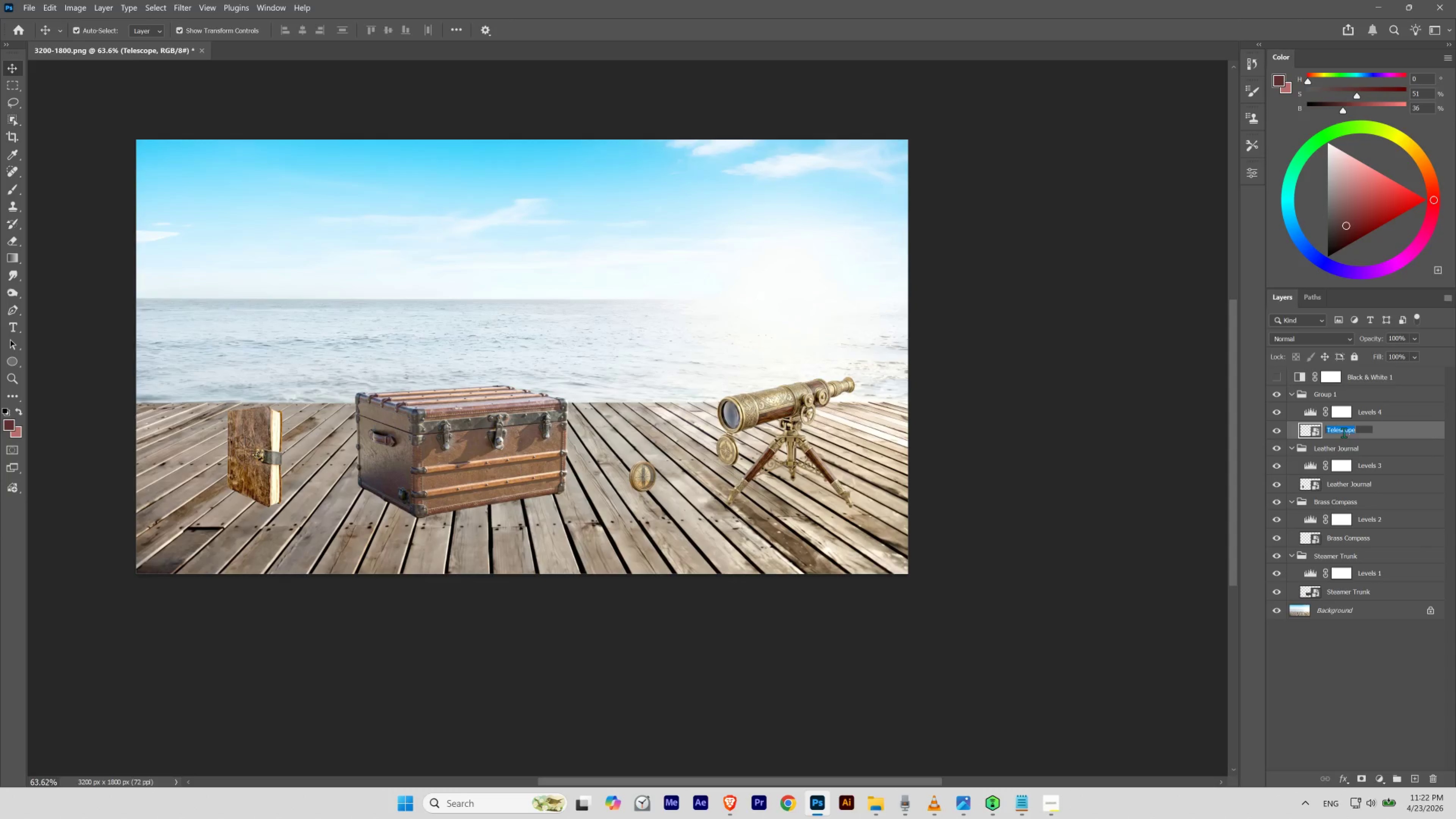 
key(Control+C)
 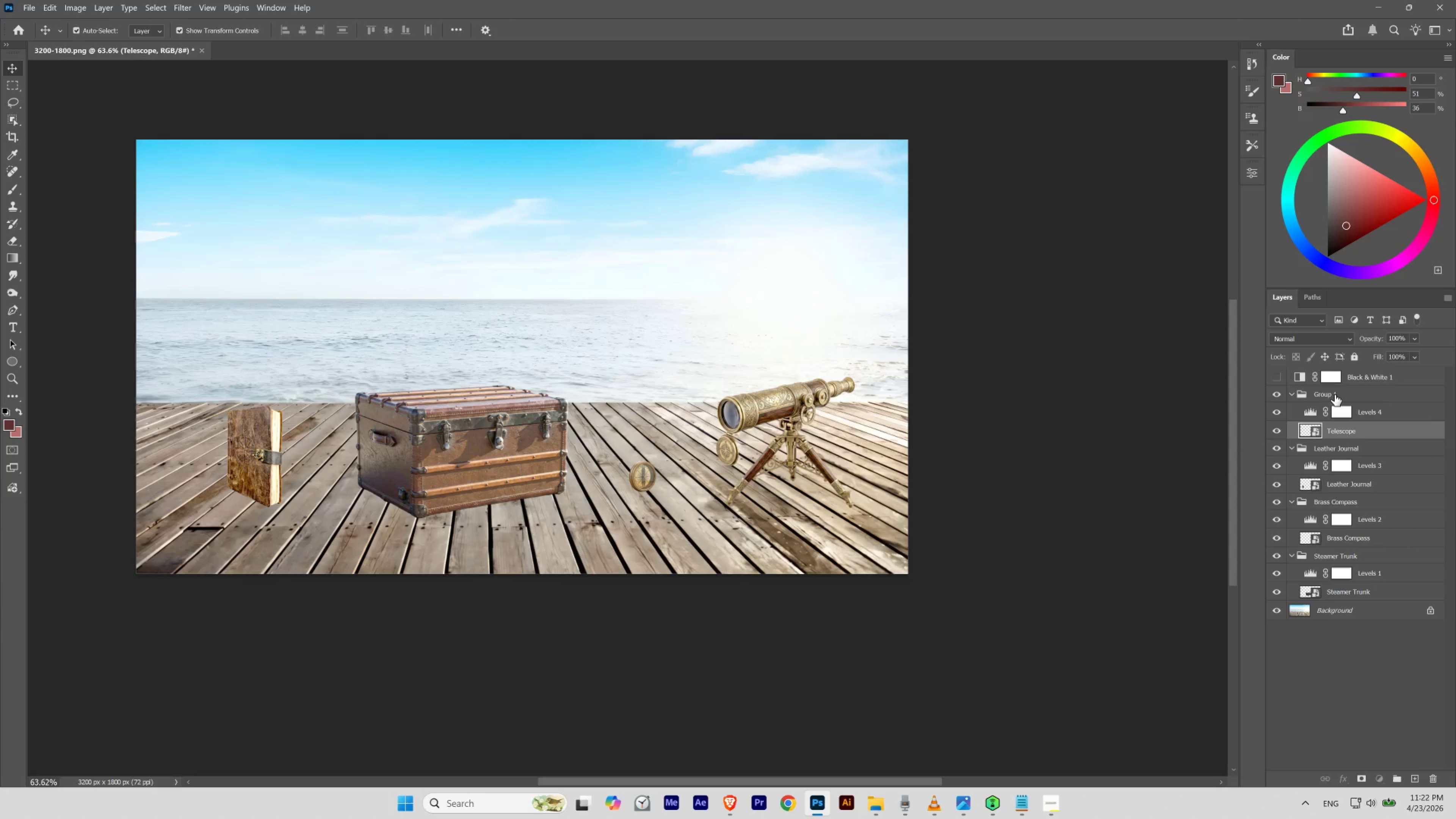 
double_click([1334, 395])
 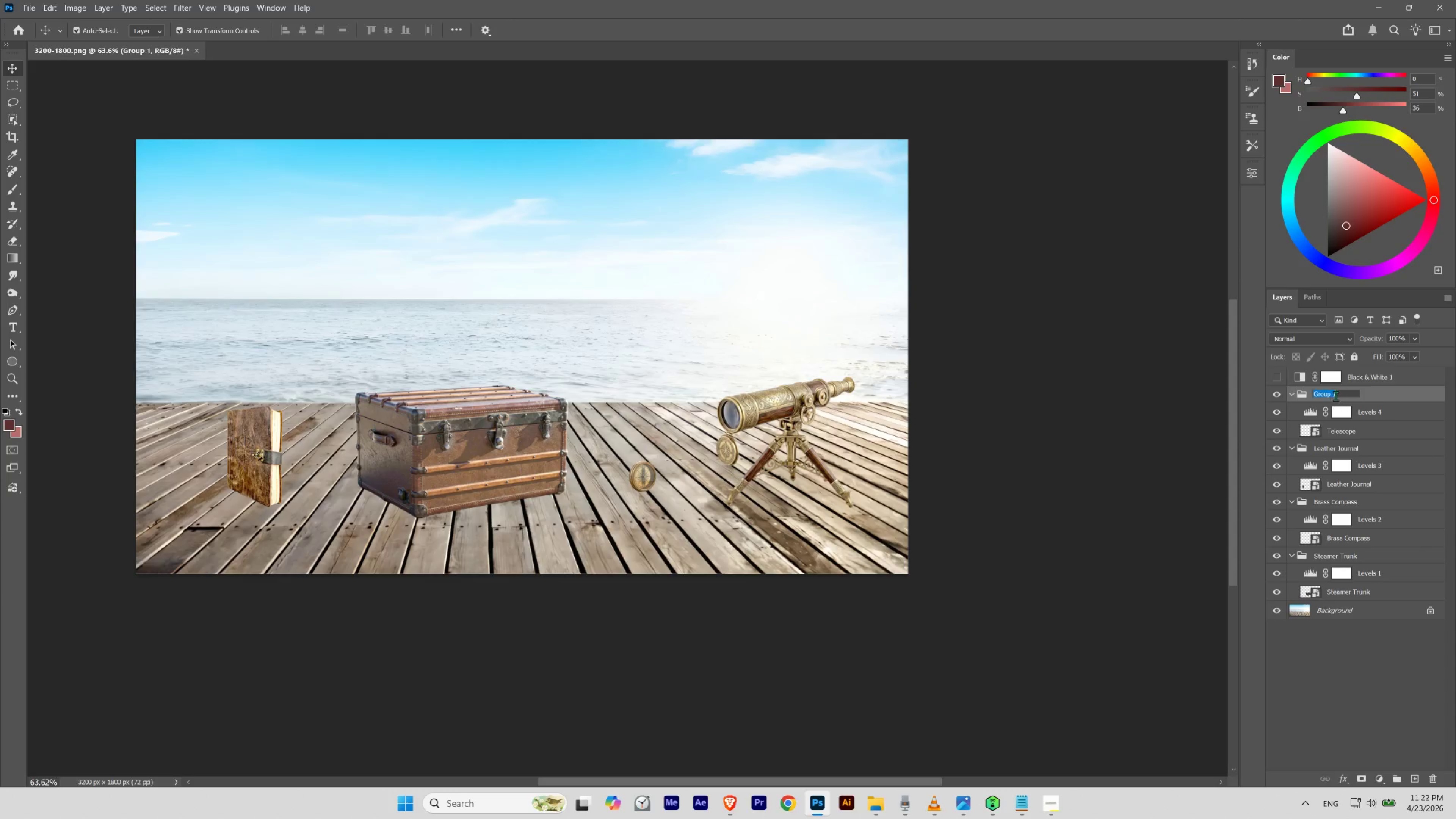 
key(Control+V)
 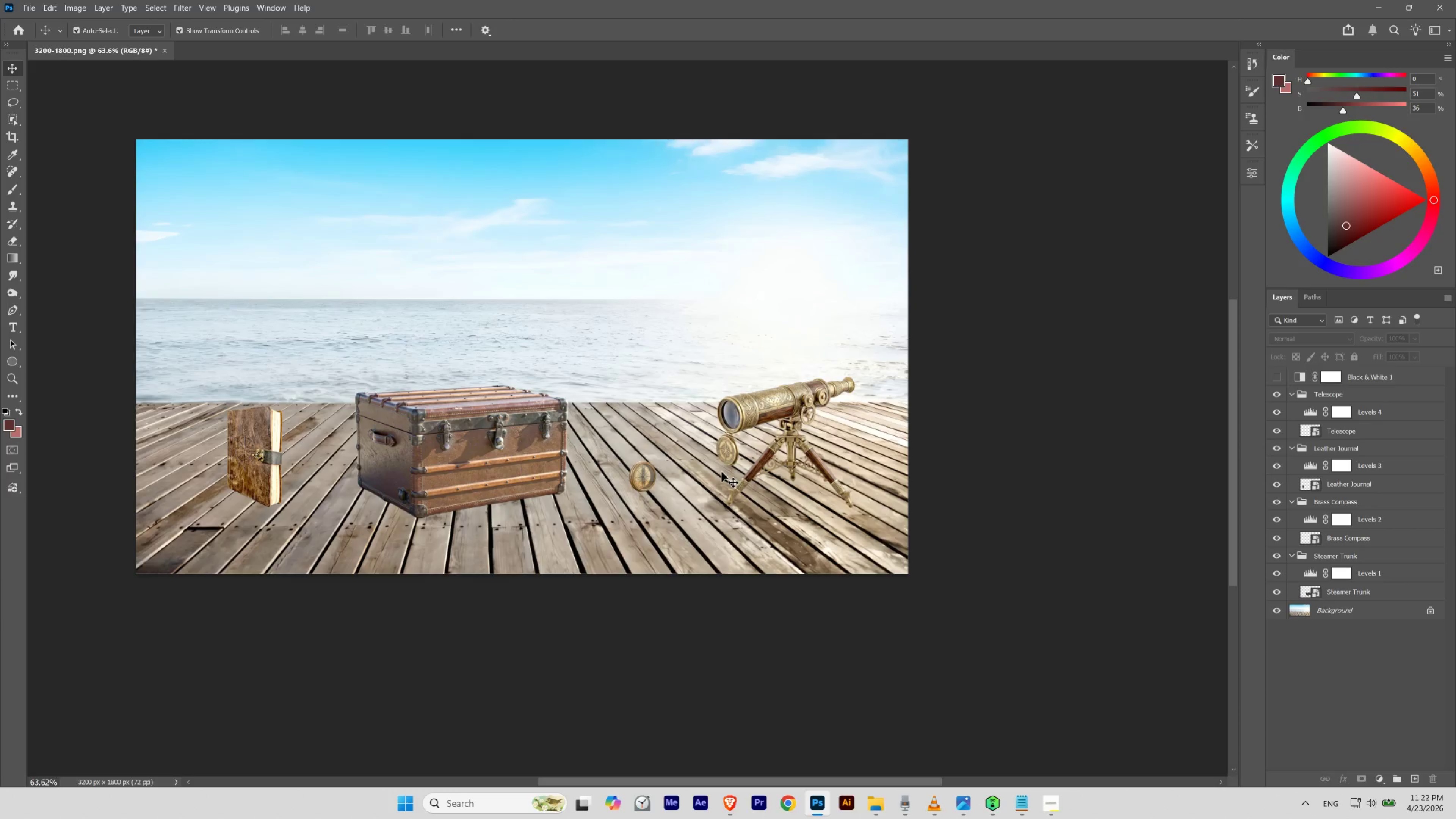 
wait(12.18)
 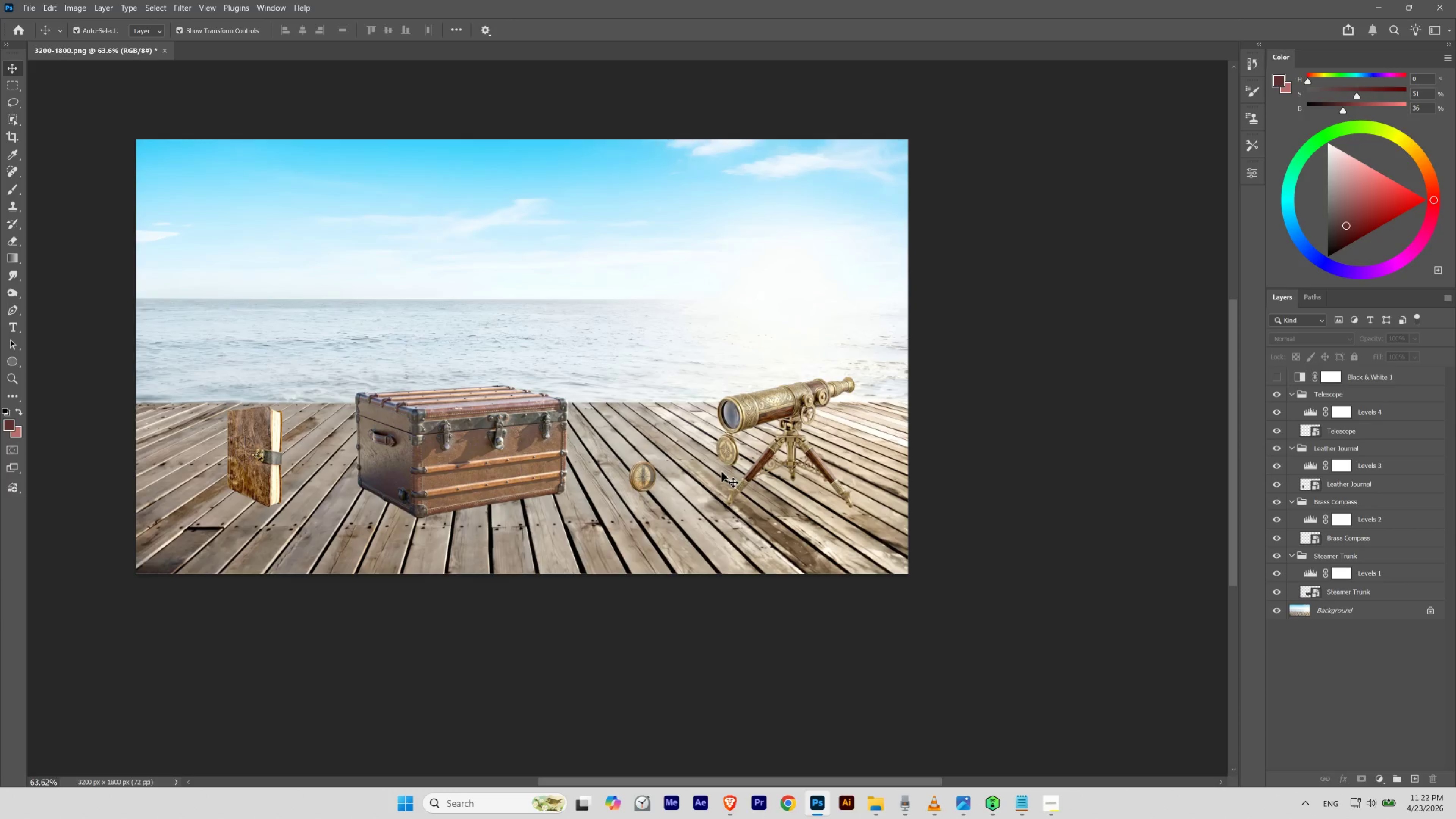 
left_click([1345, 590])
 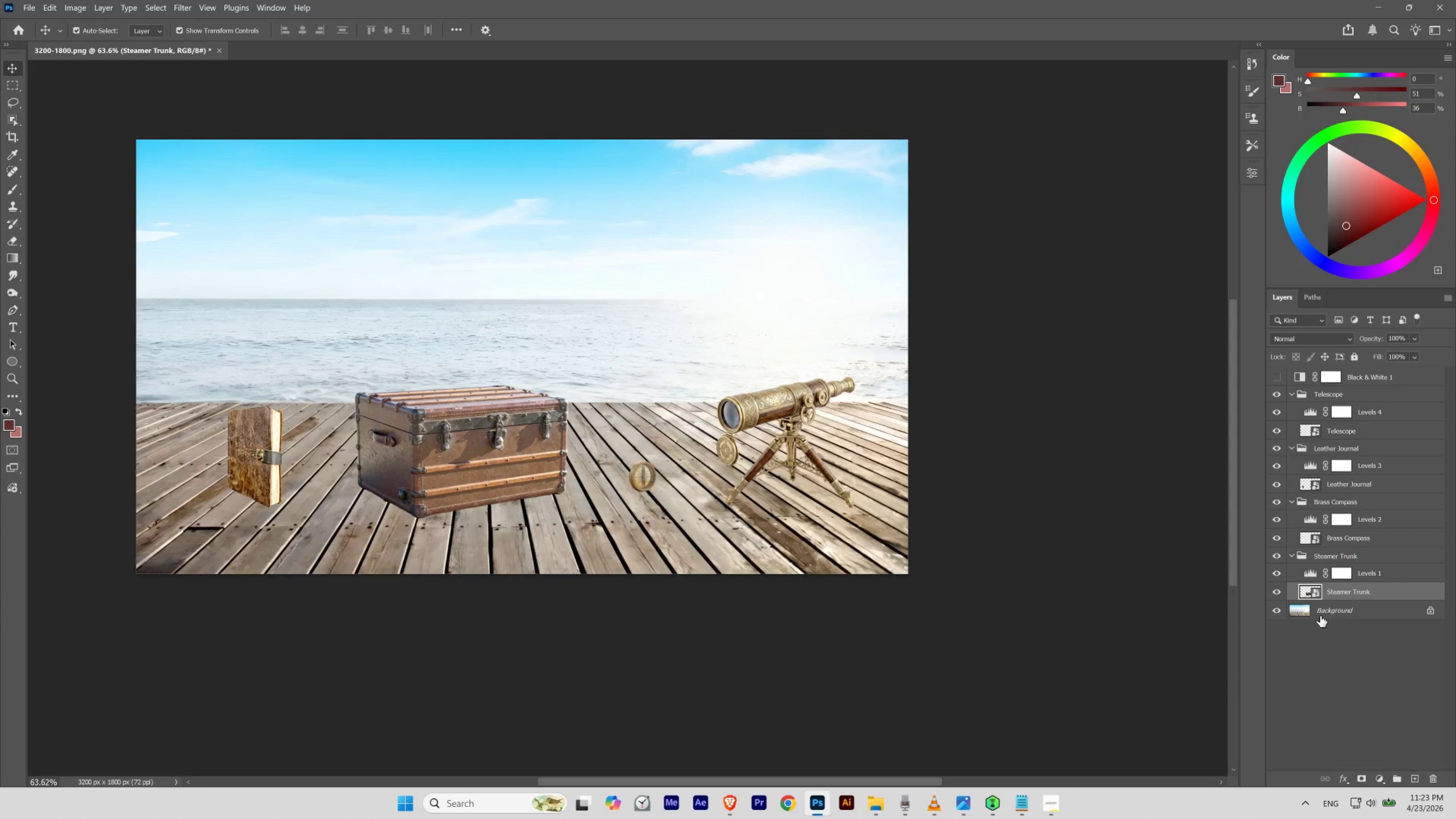 
wait(6.15)
 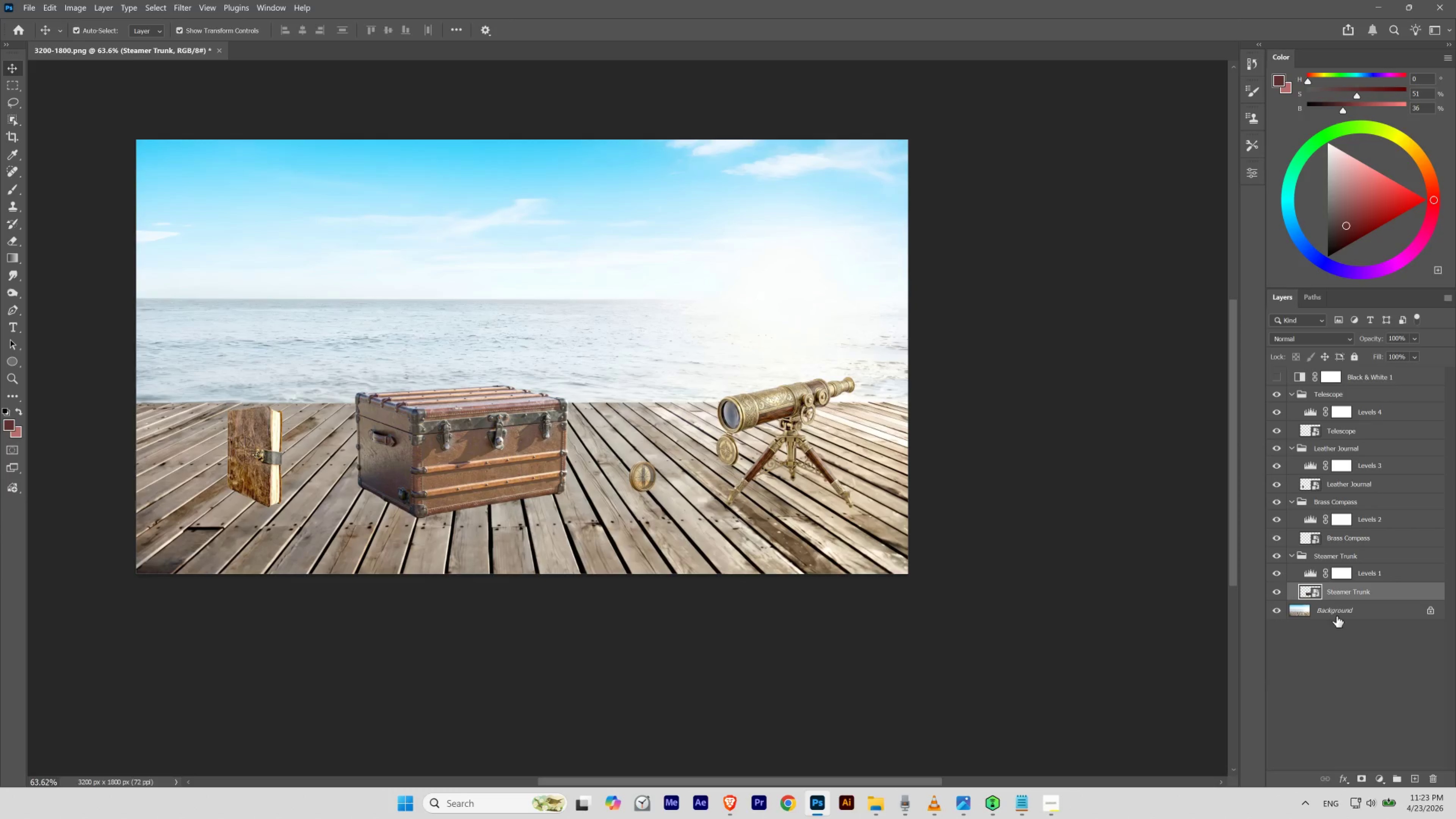 
left_click([1360, 572])
 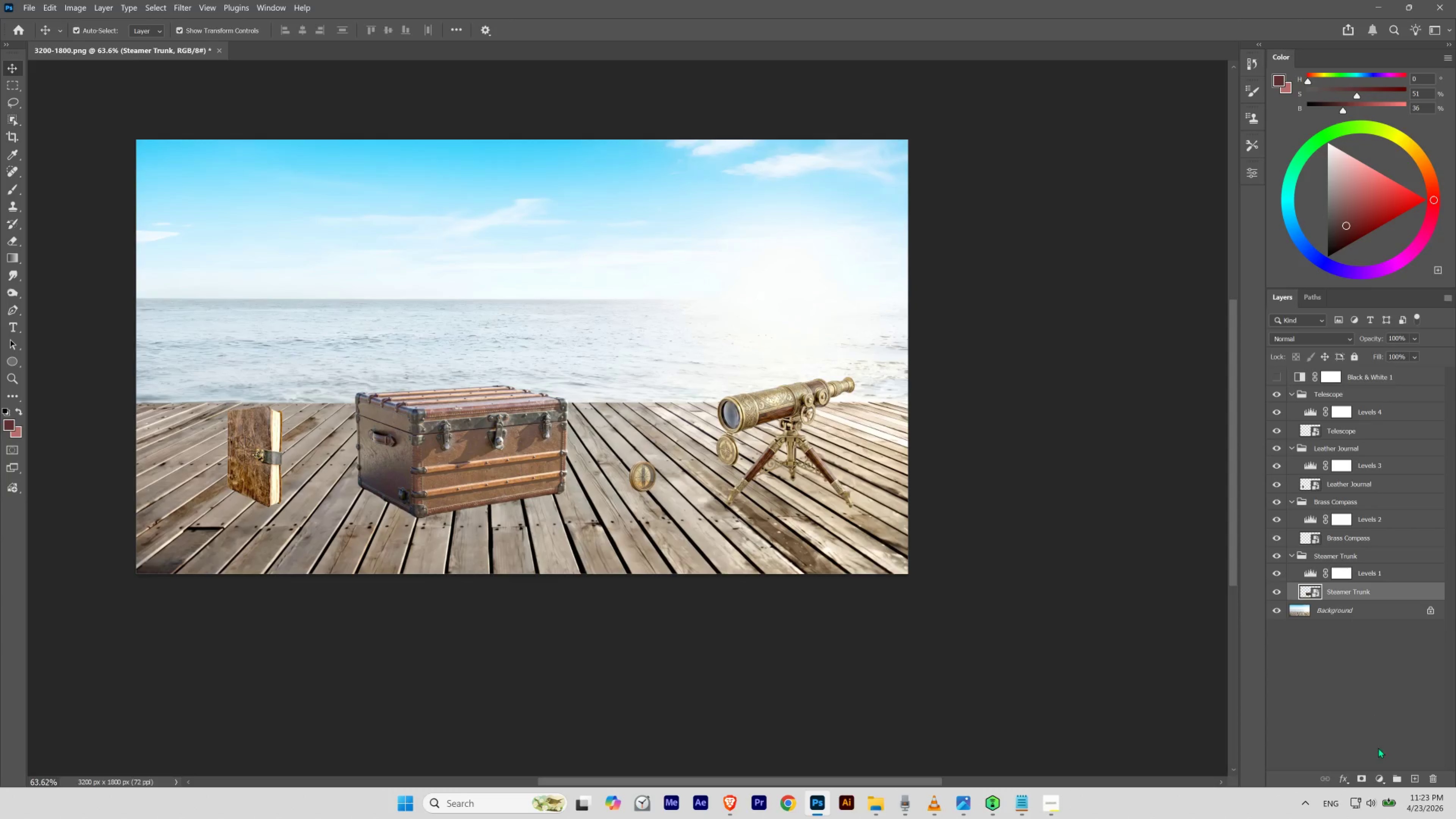 
left_click([1377, 779])
 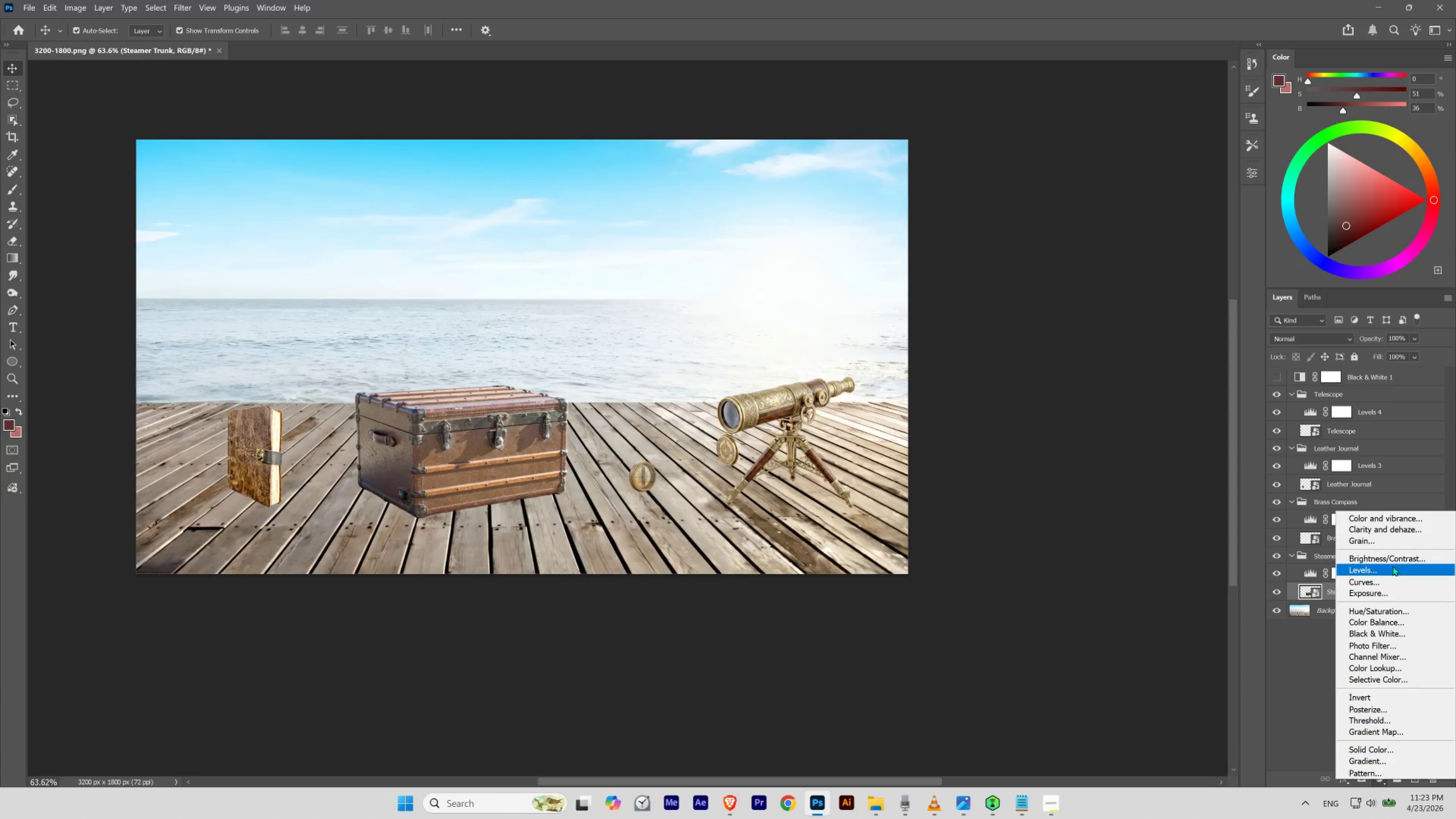 
left_click([1387, 577])
 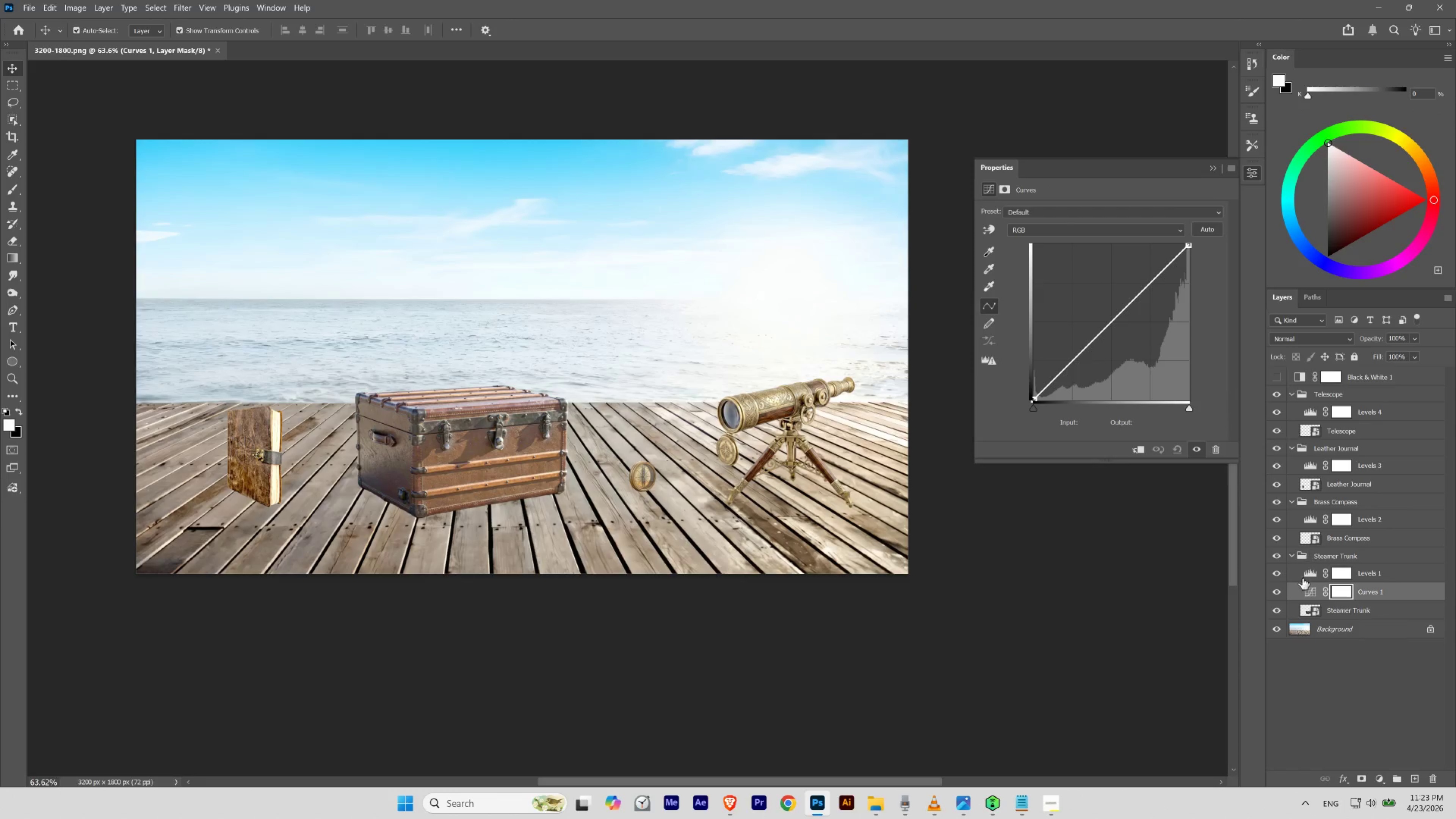 
left_click([1316, 595])
 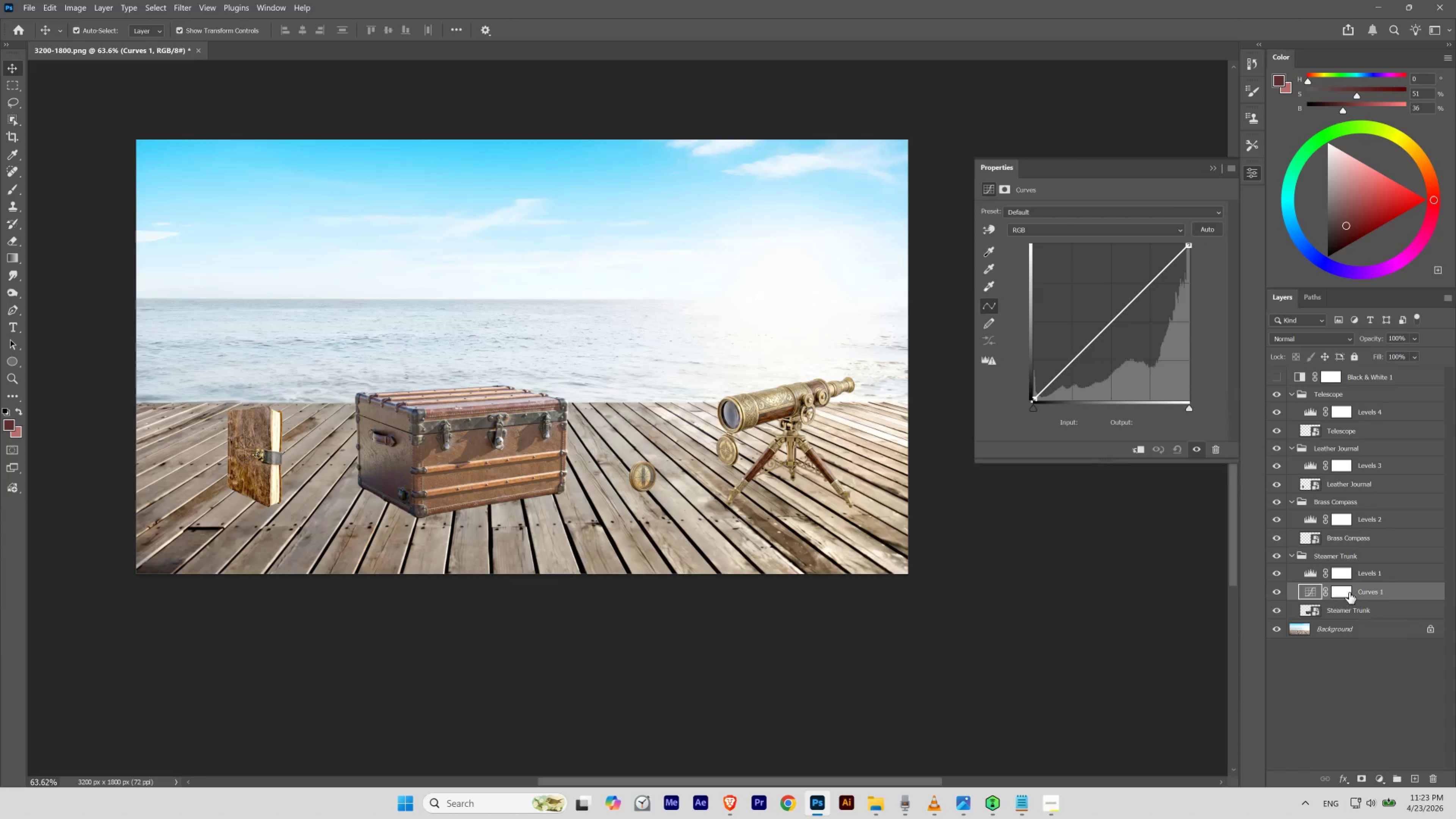 
left_click_drag(start_coordinate=[1406, 593], to_coordinate=[1404, 570])
 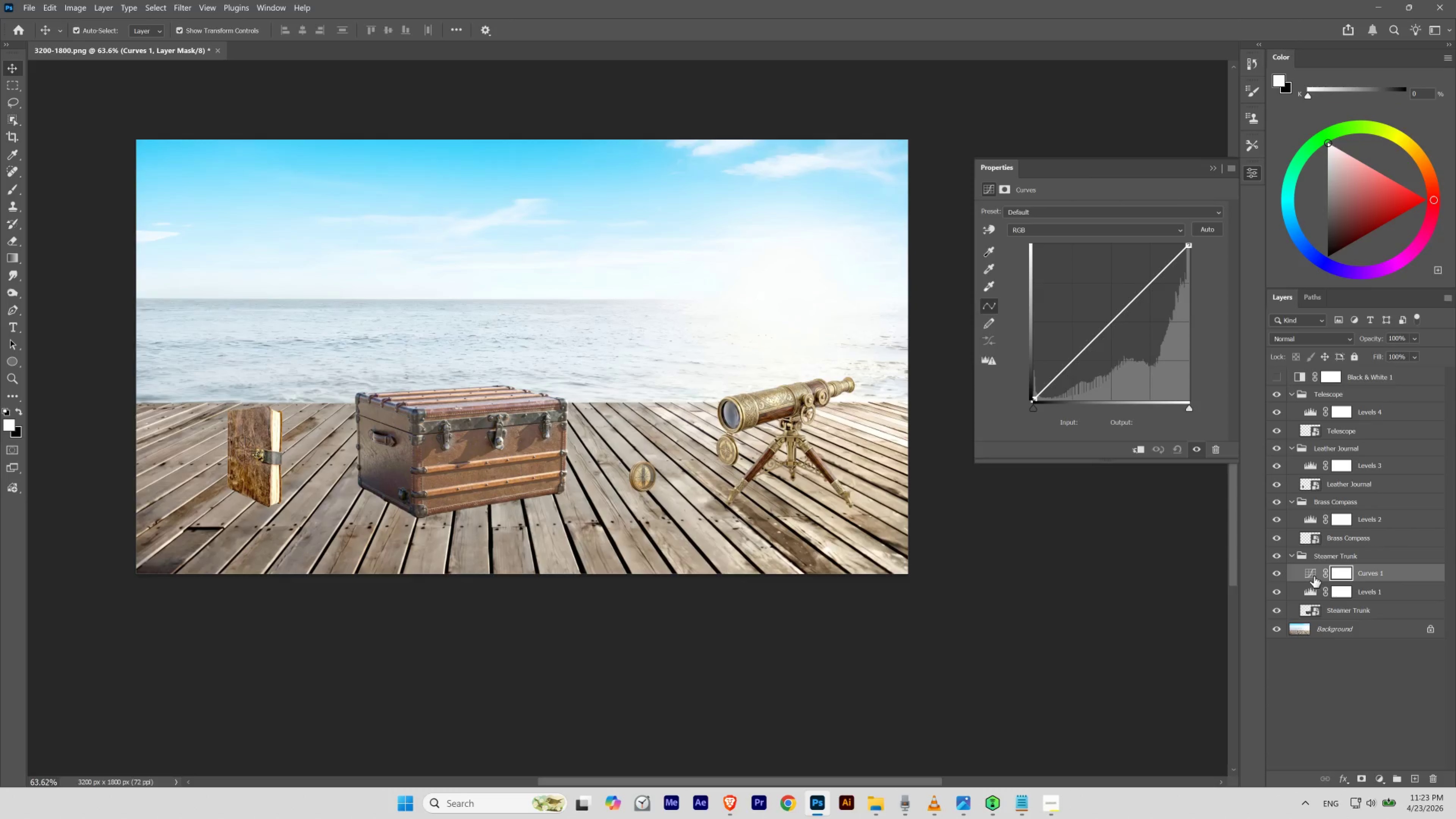 
left_click([1313, 576])
 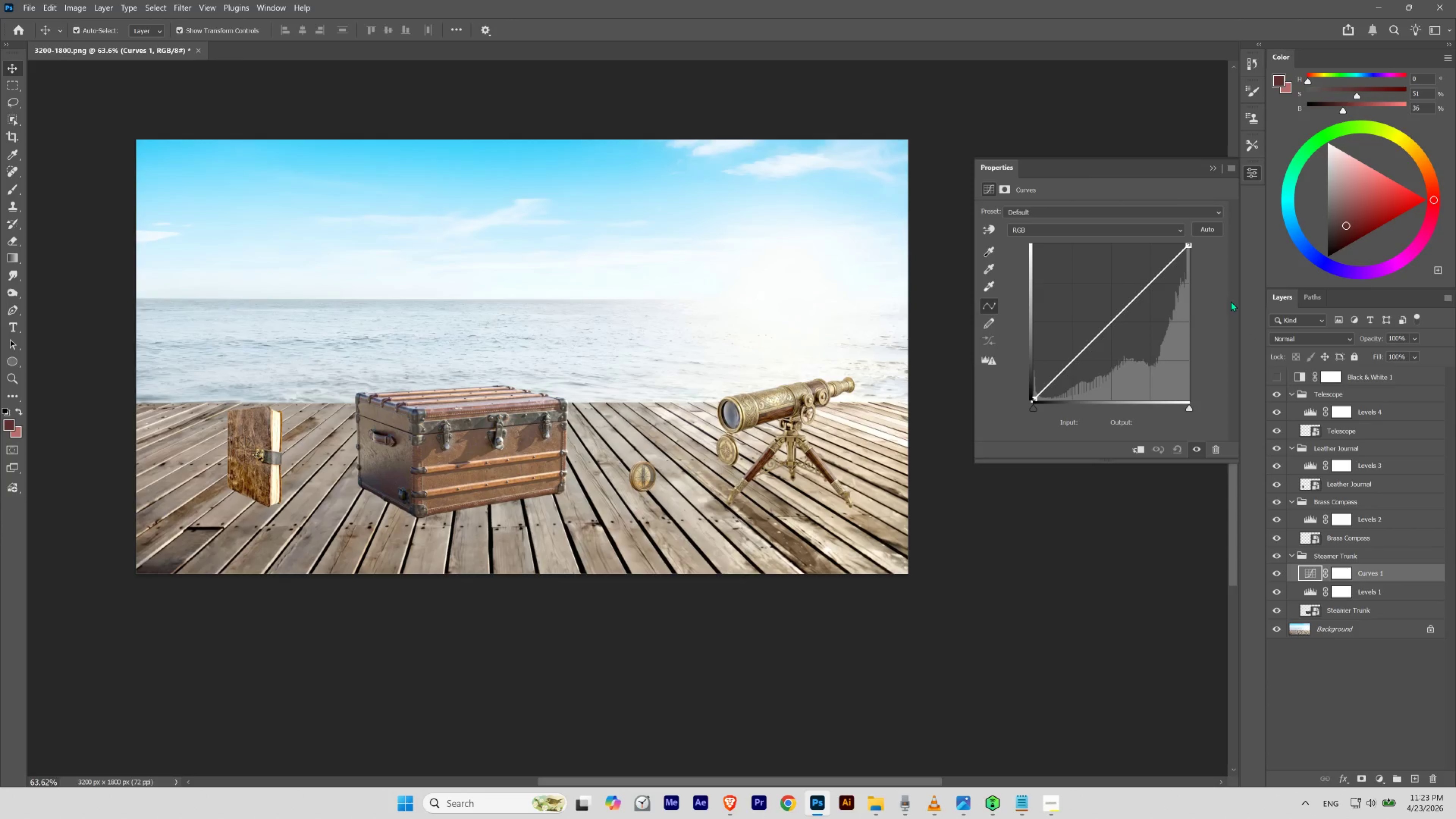 
hold_key(key=AltLeft, duration=1.51)
left_click([1201, 229])
 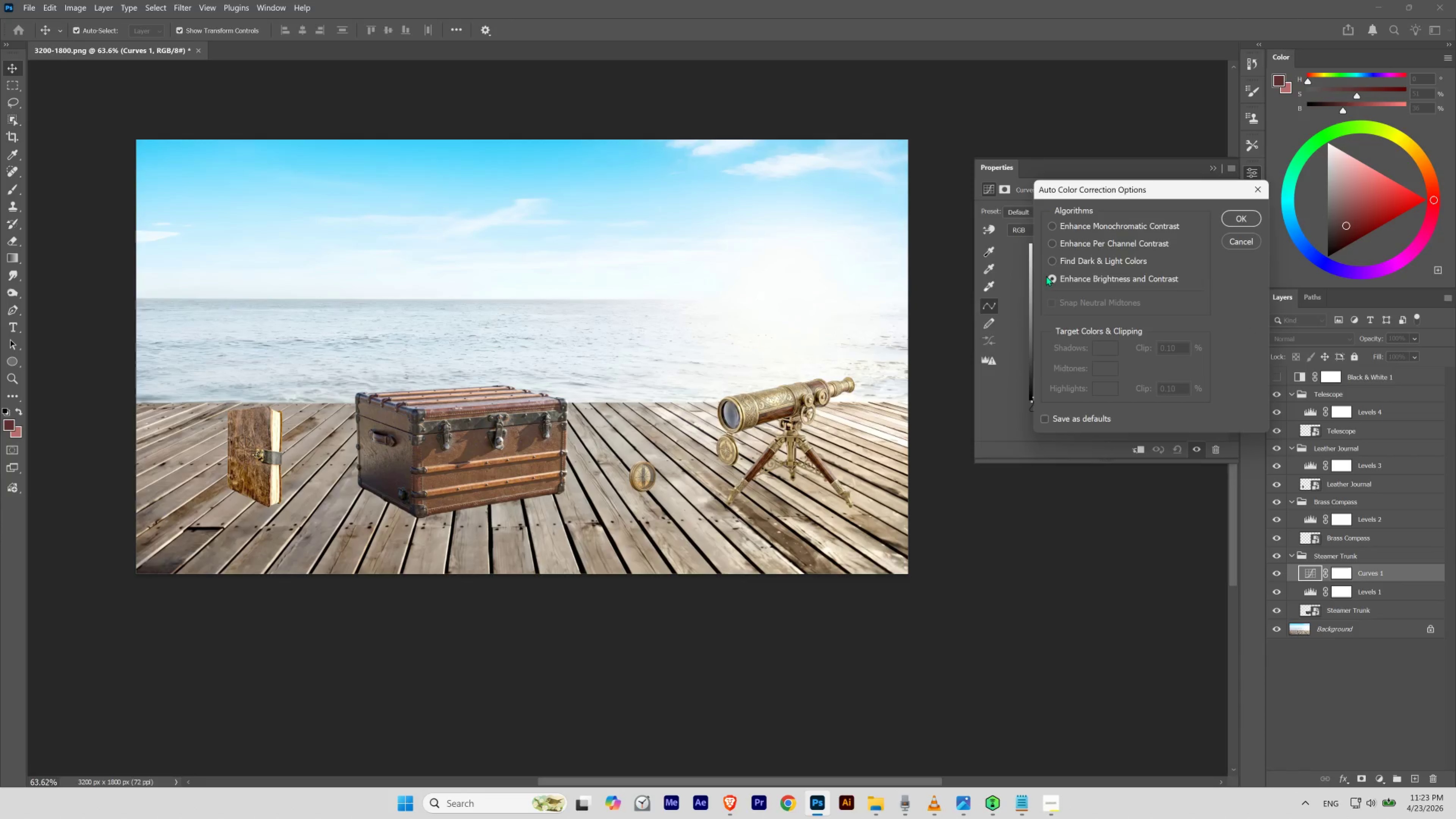 
left_click([1067, 264])
 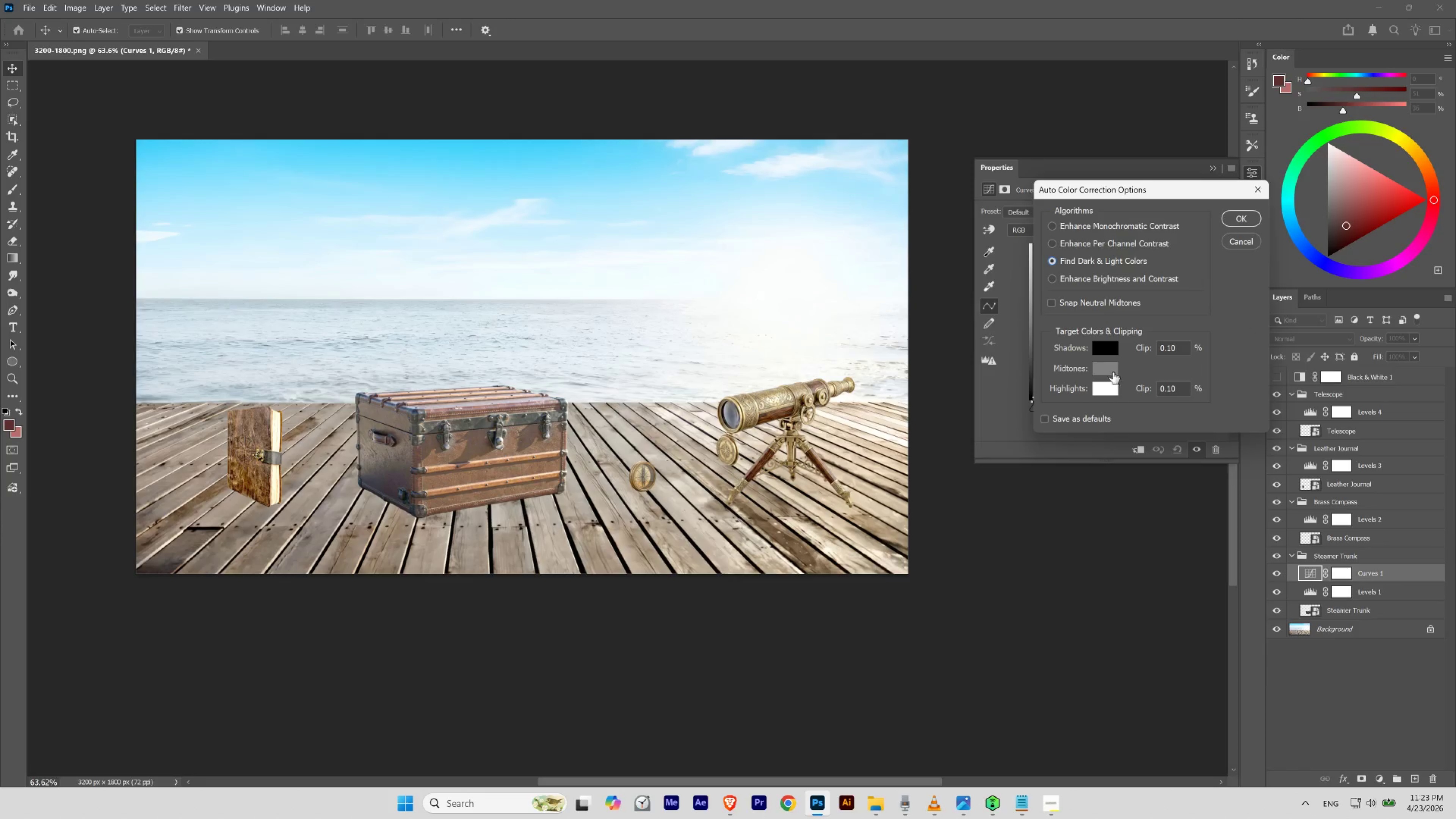 
left_click_drag(start_coordinate=[1106, 351], to_coordinate=[577, 564])
 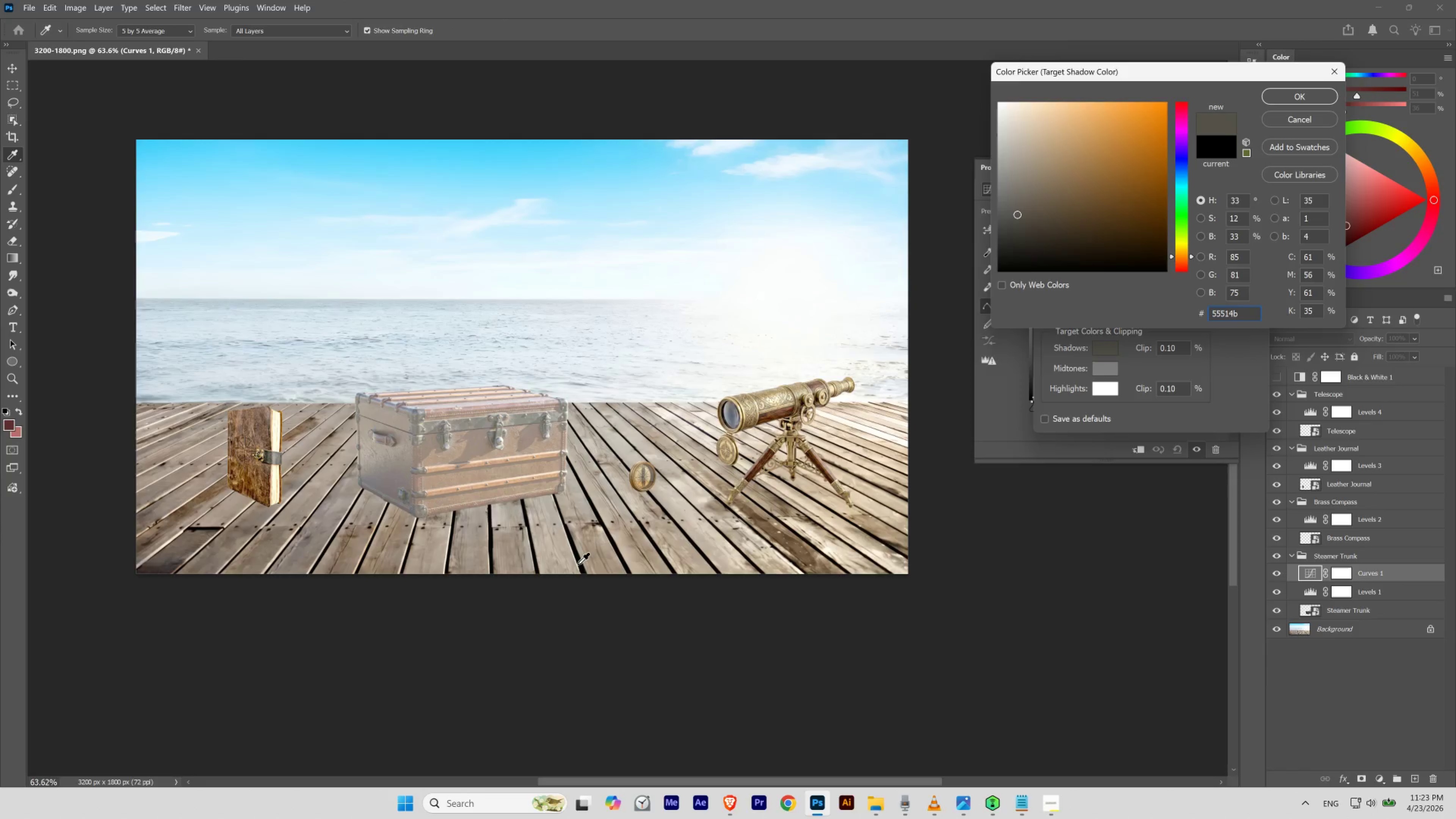 
left_click([577, 564])
 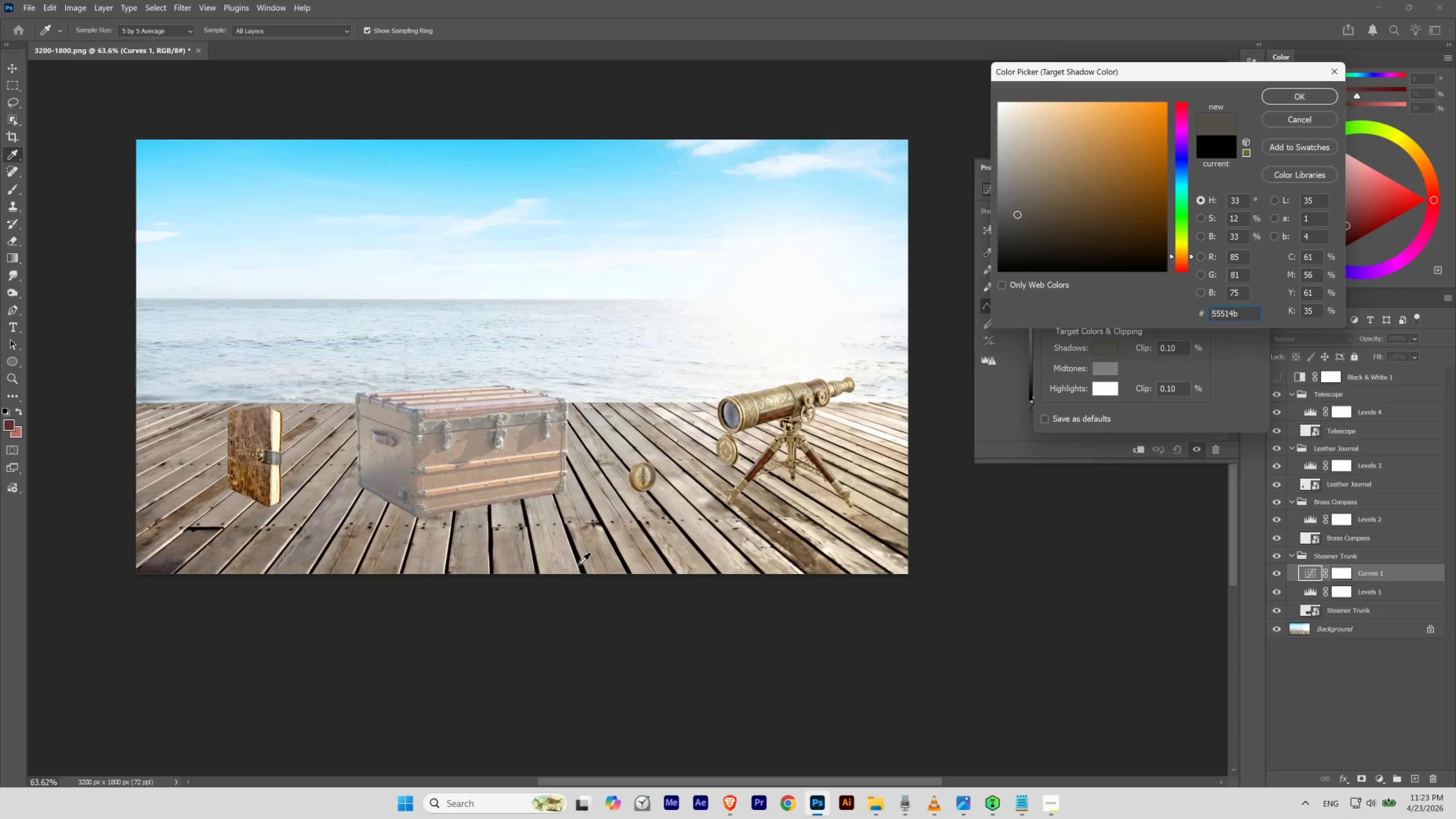 
left_click([578, 564])
 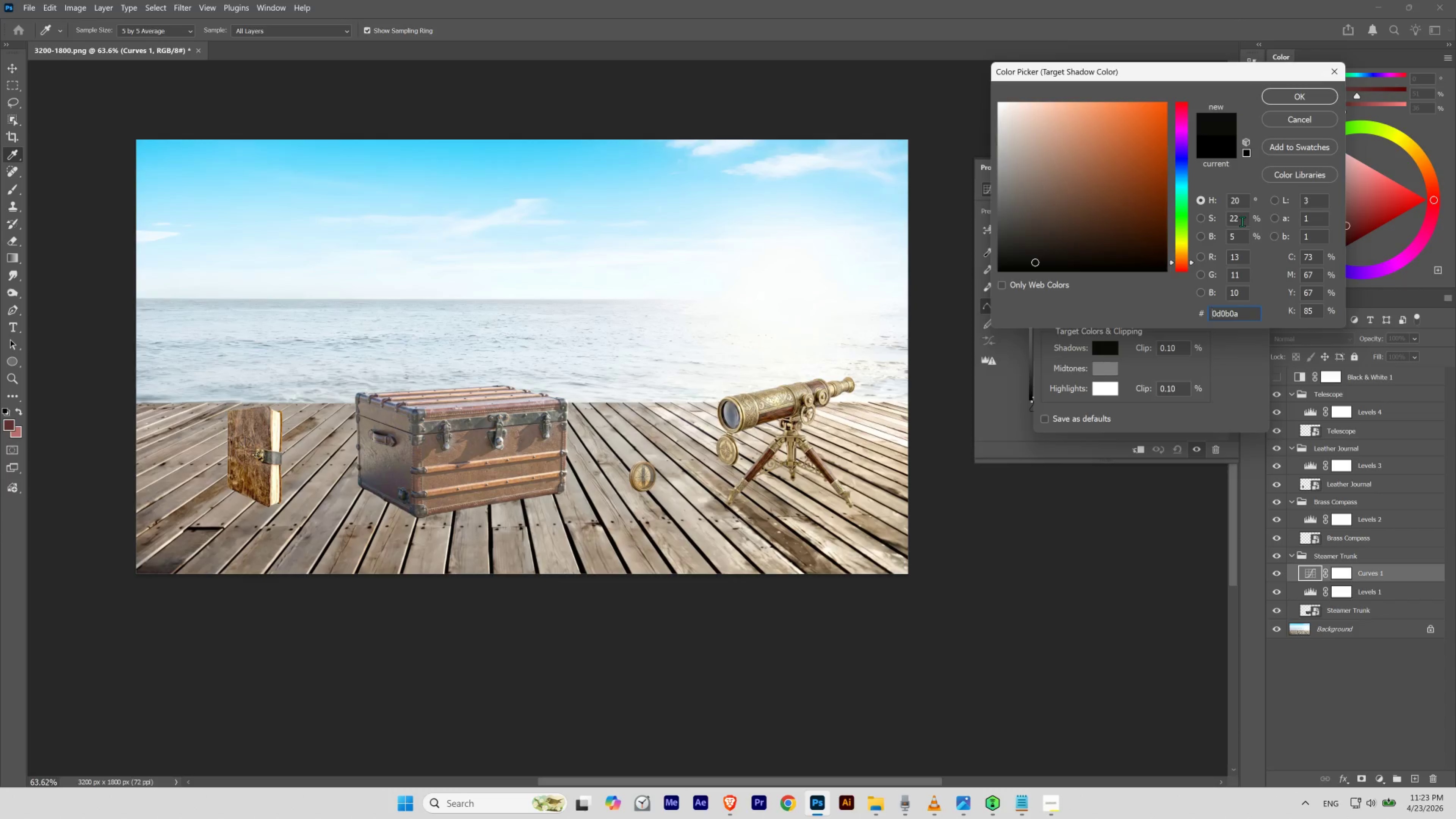 
wait(7.2)
 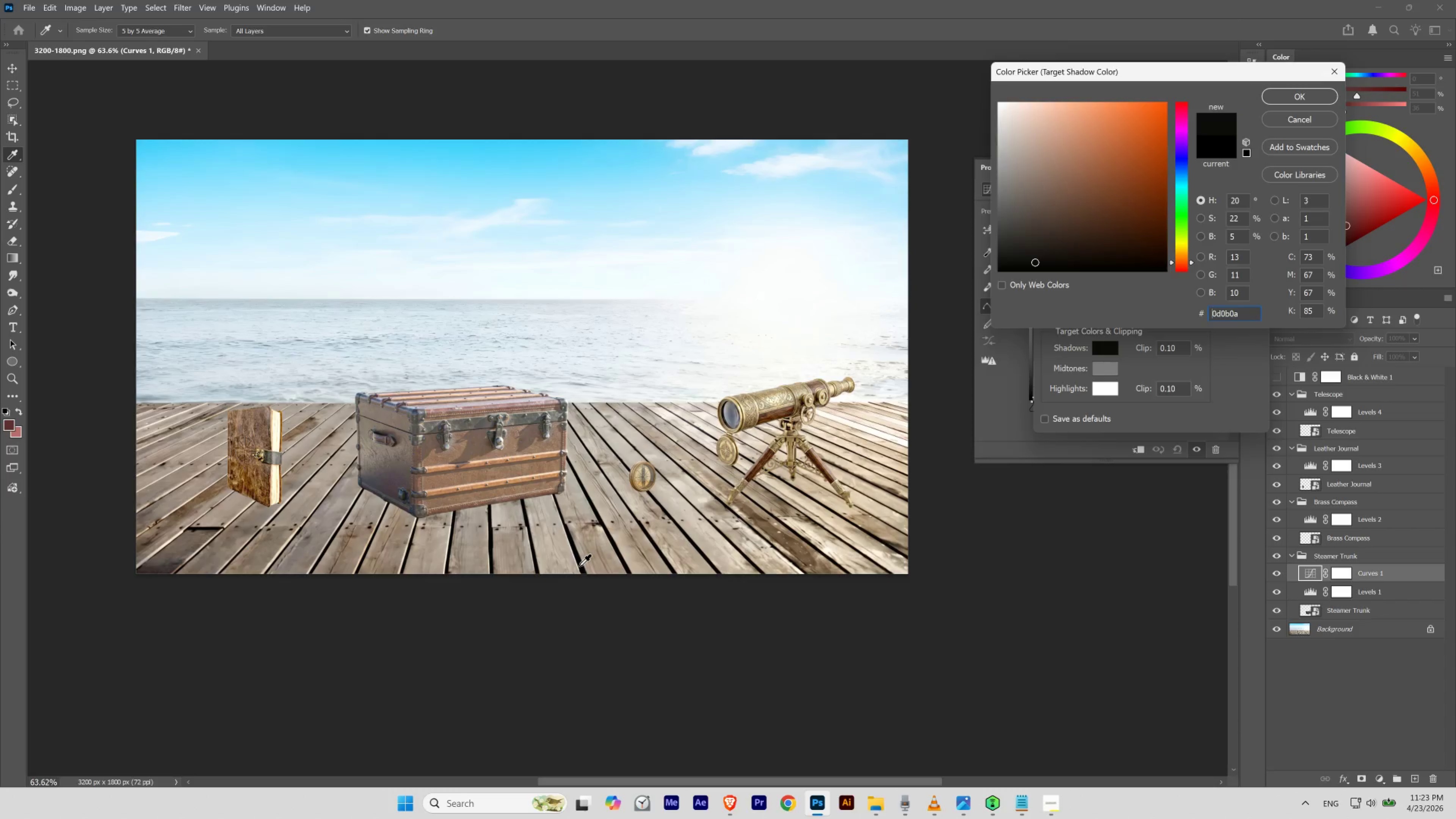 
left_click_drag(start_coordinate=[1241, 199], to_coordinate=[1215, 201])
 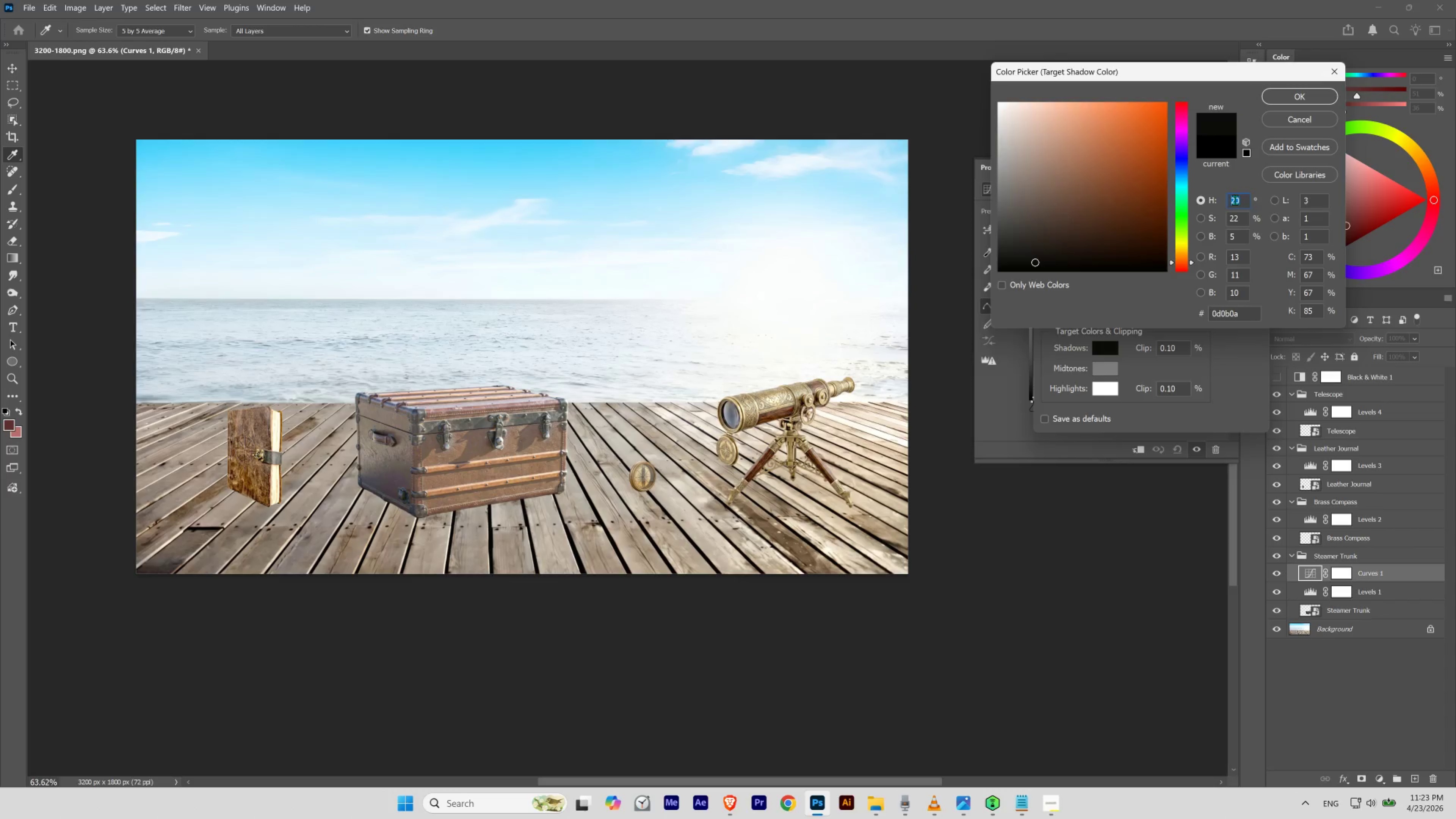 
hold_key(key=ShiftLeft, duration=2.05)
scroll: coordinate [1235, 200], scroll_direction: none, amount: 0.0
 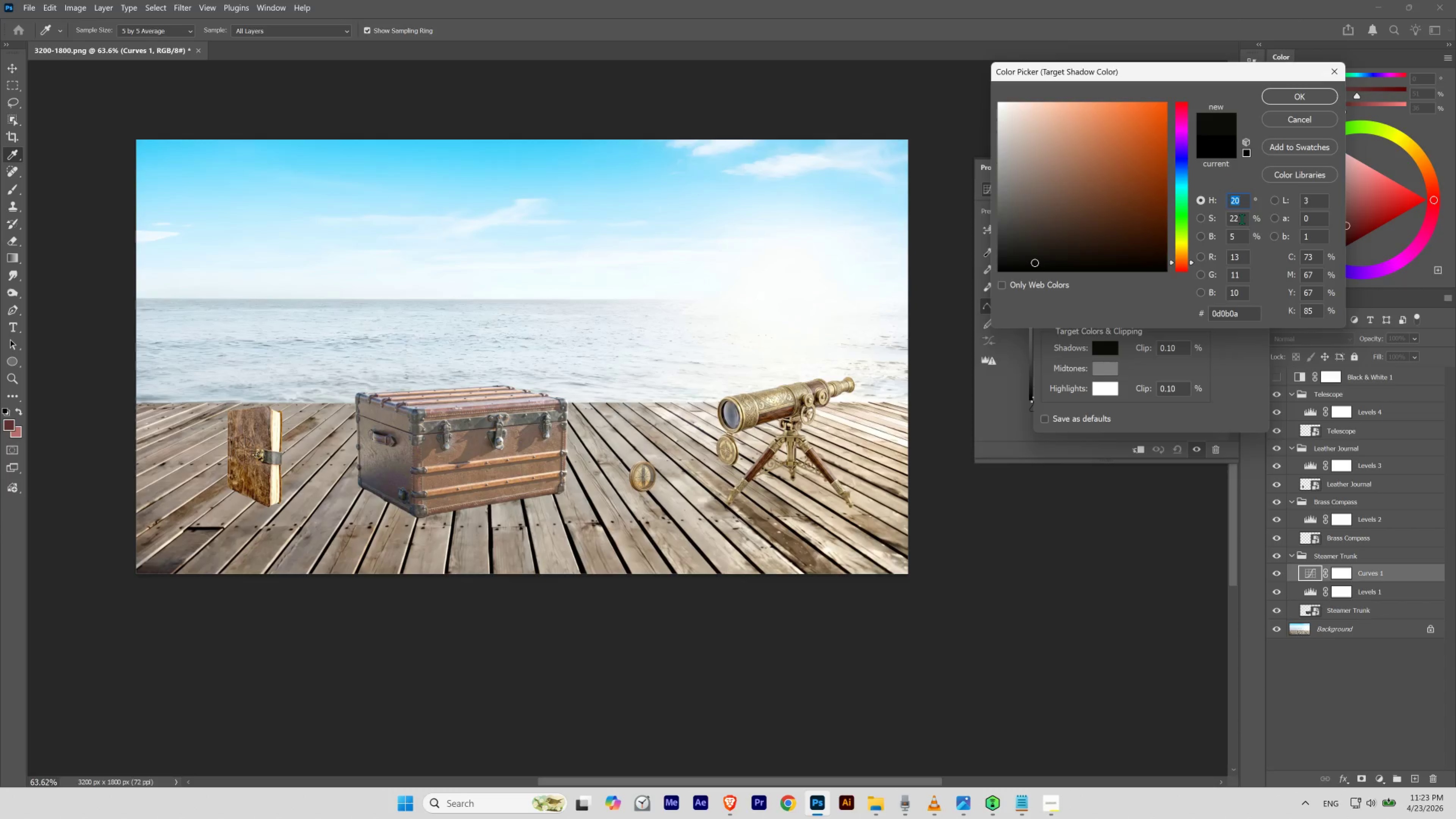 
left_click_drag(start_coordinate=[1241, 219], to_coordinate=[1219, 221])
 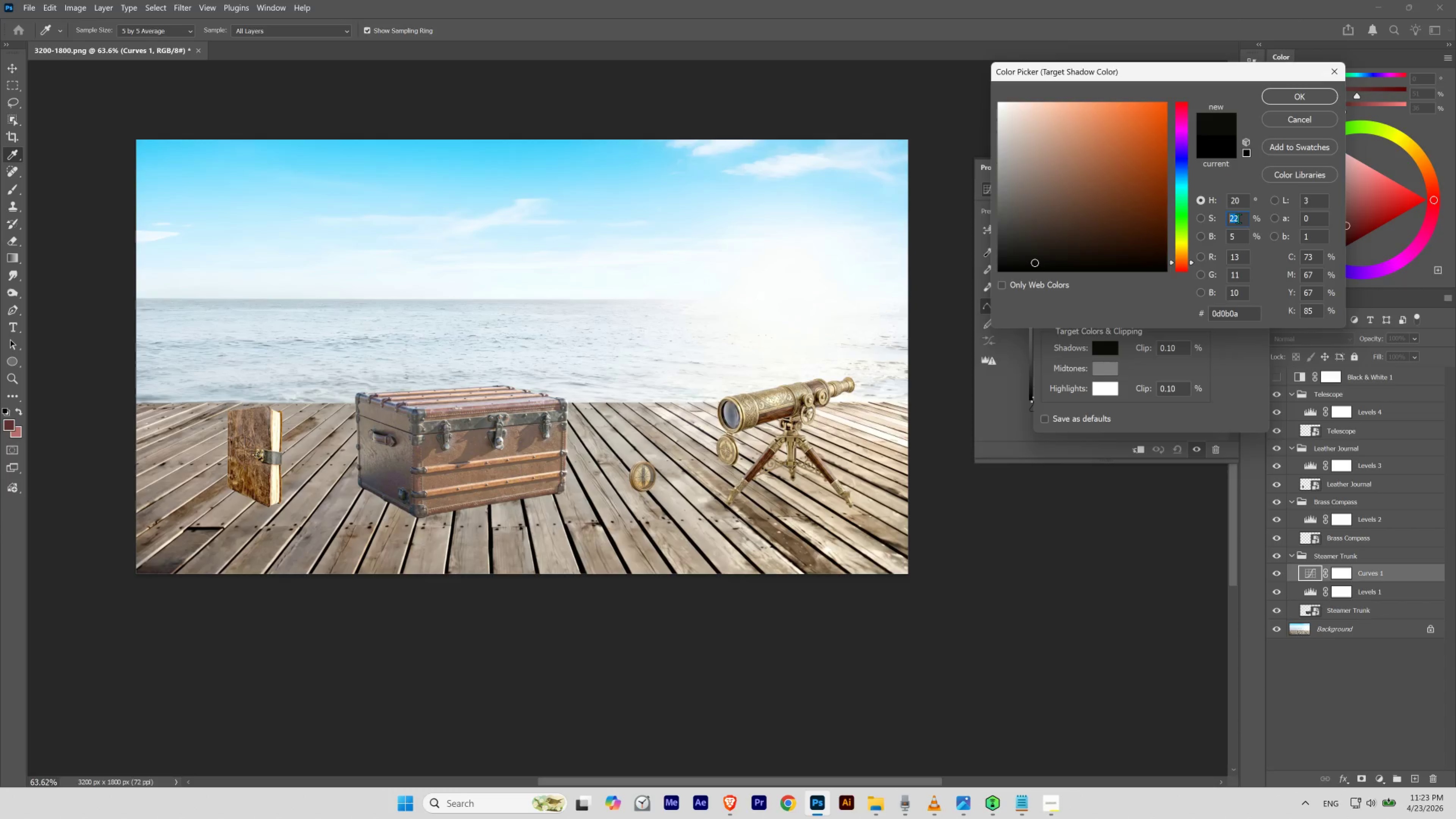 
hold_key(key=ShiftLeft, duration=7.29)
scroll: coordinate [1238, 218], scroll_direction: up, amount: 4.0
 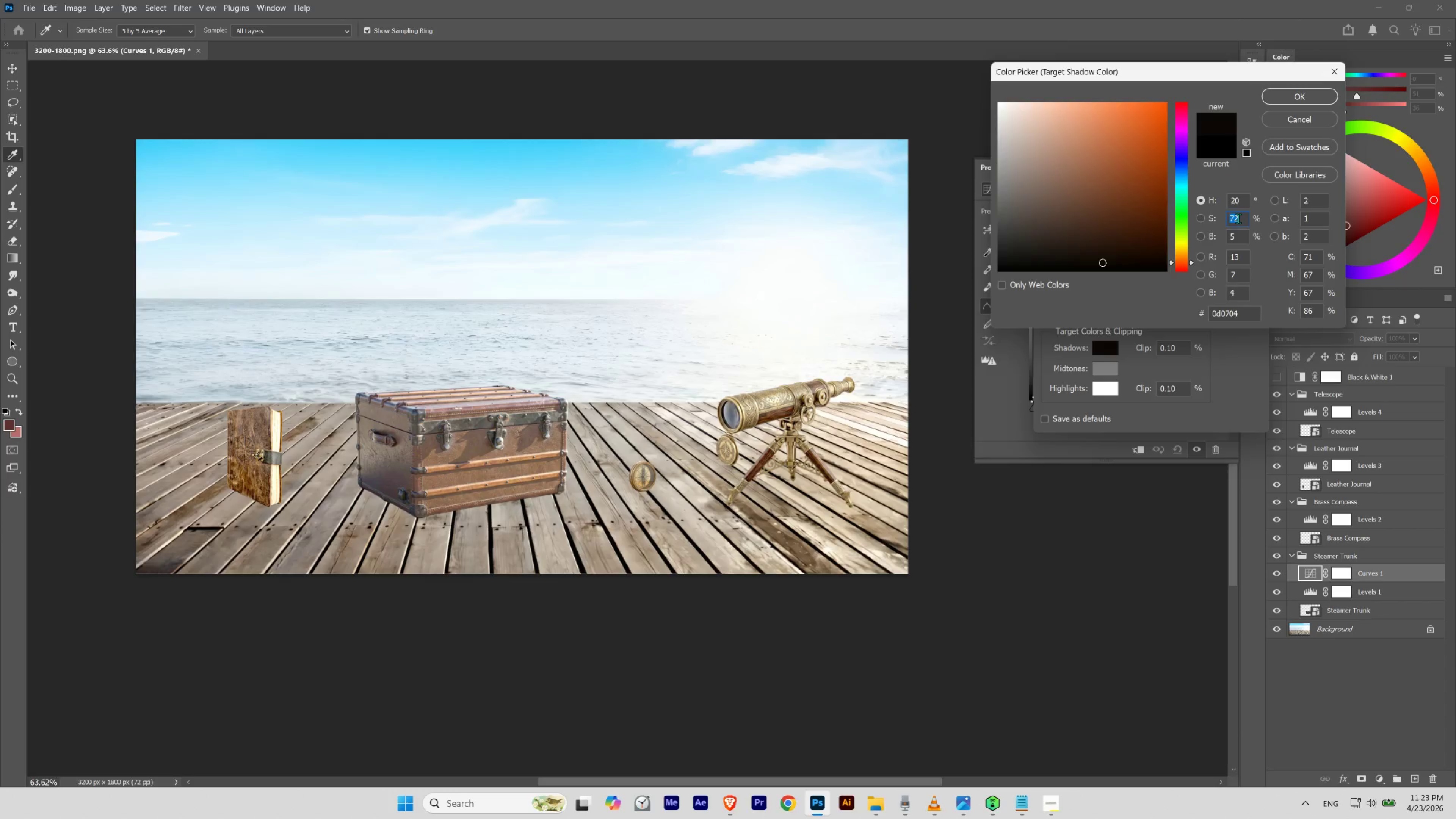 
scroll: coordinate [1238, 218], scroll_direction: none, amount: 0.0
 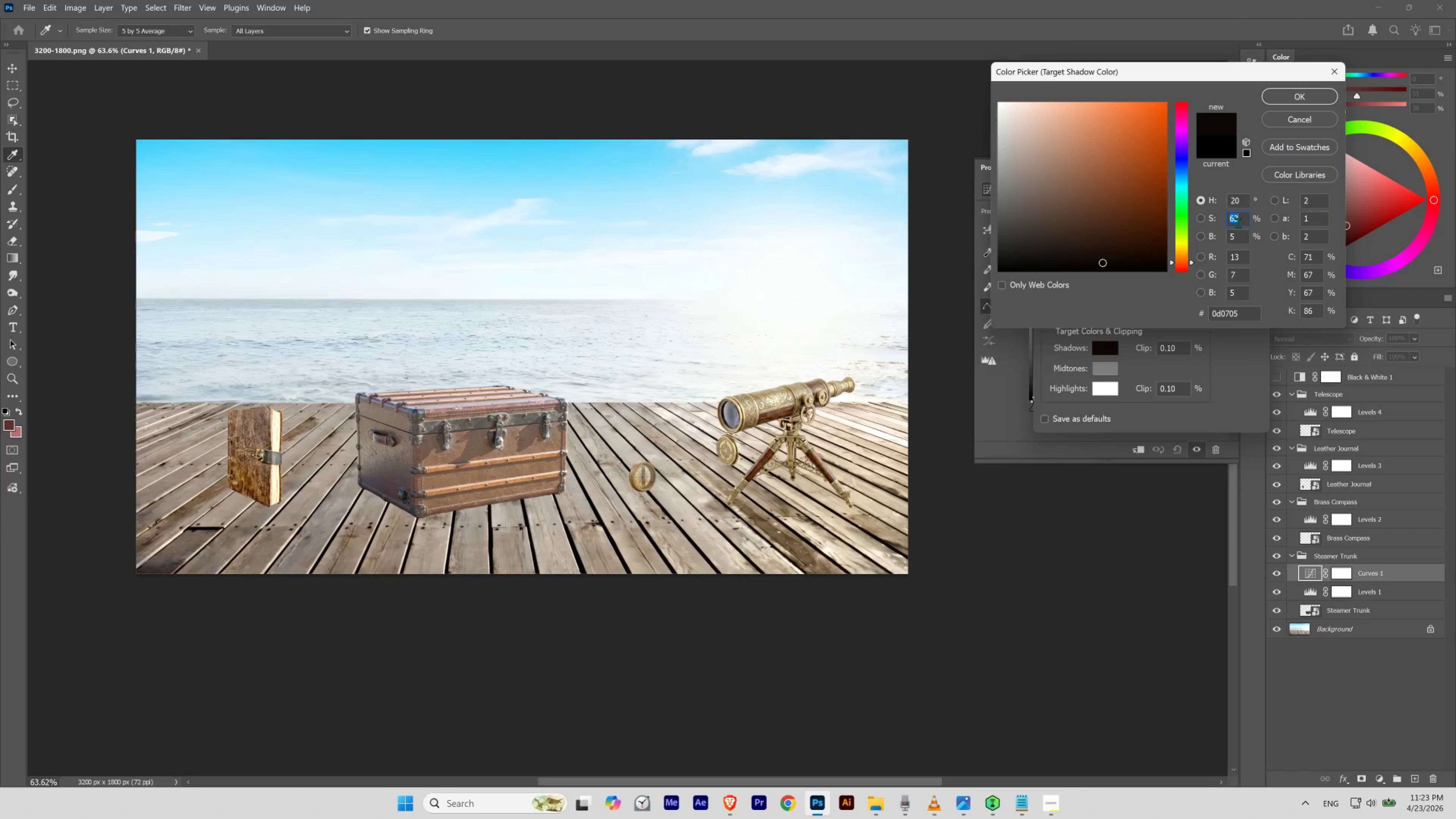 
left_click_drag(start_coordinate=[1234, 235], to_coordinate=[1218, 239])
 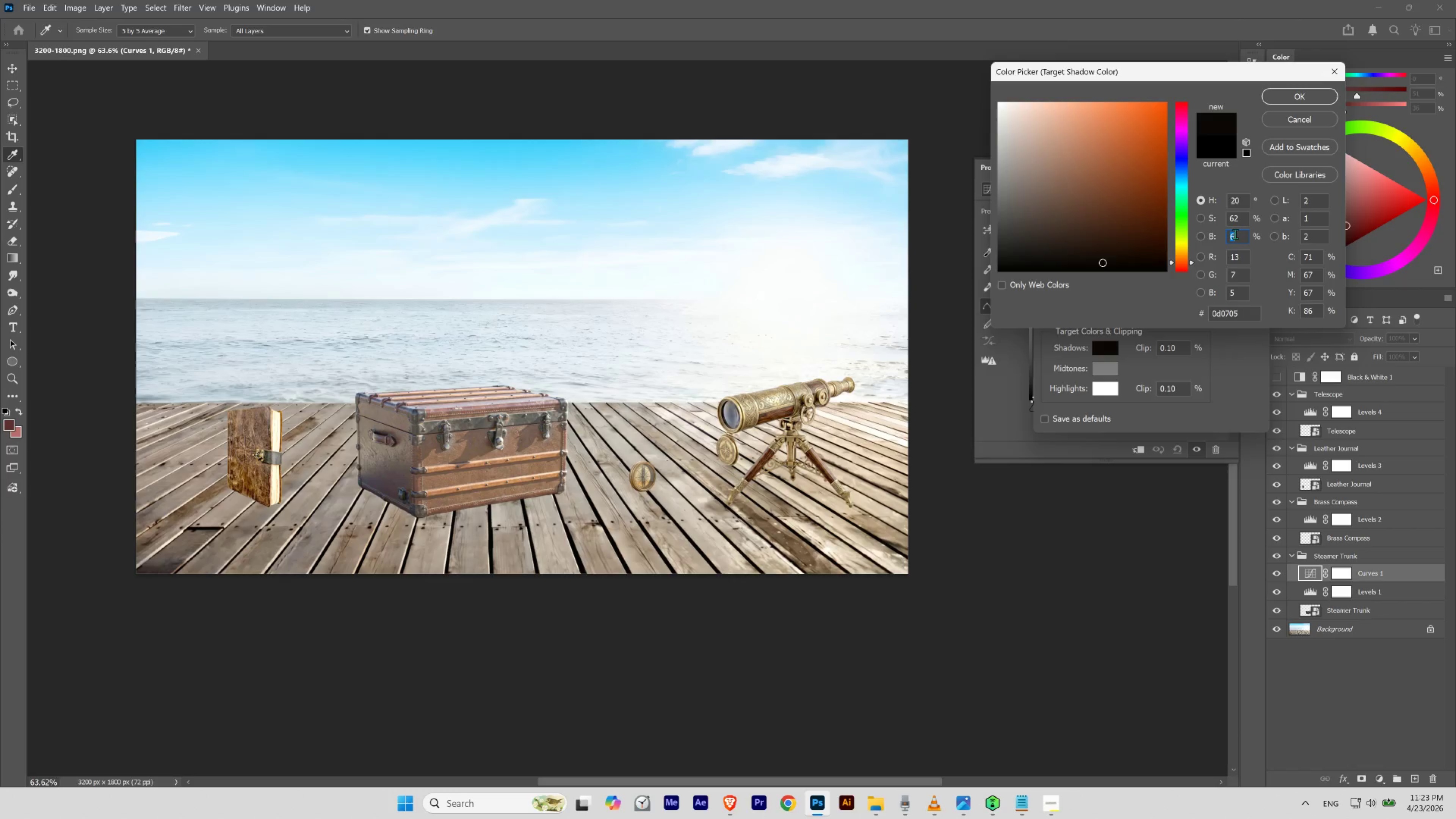 
scroll: coordinate [1235, 234], scroll_direction: none, amount: 0.0
 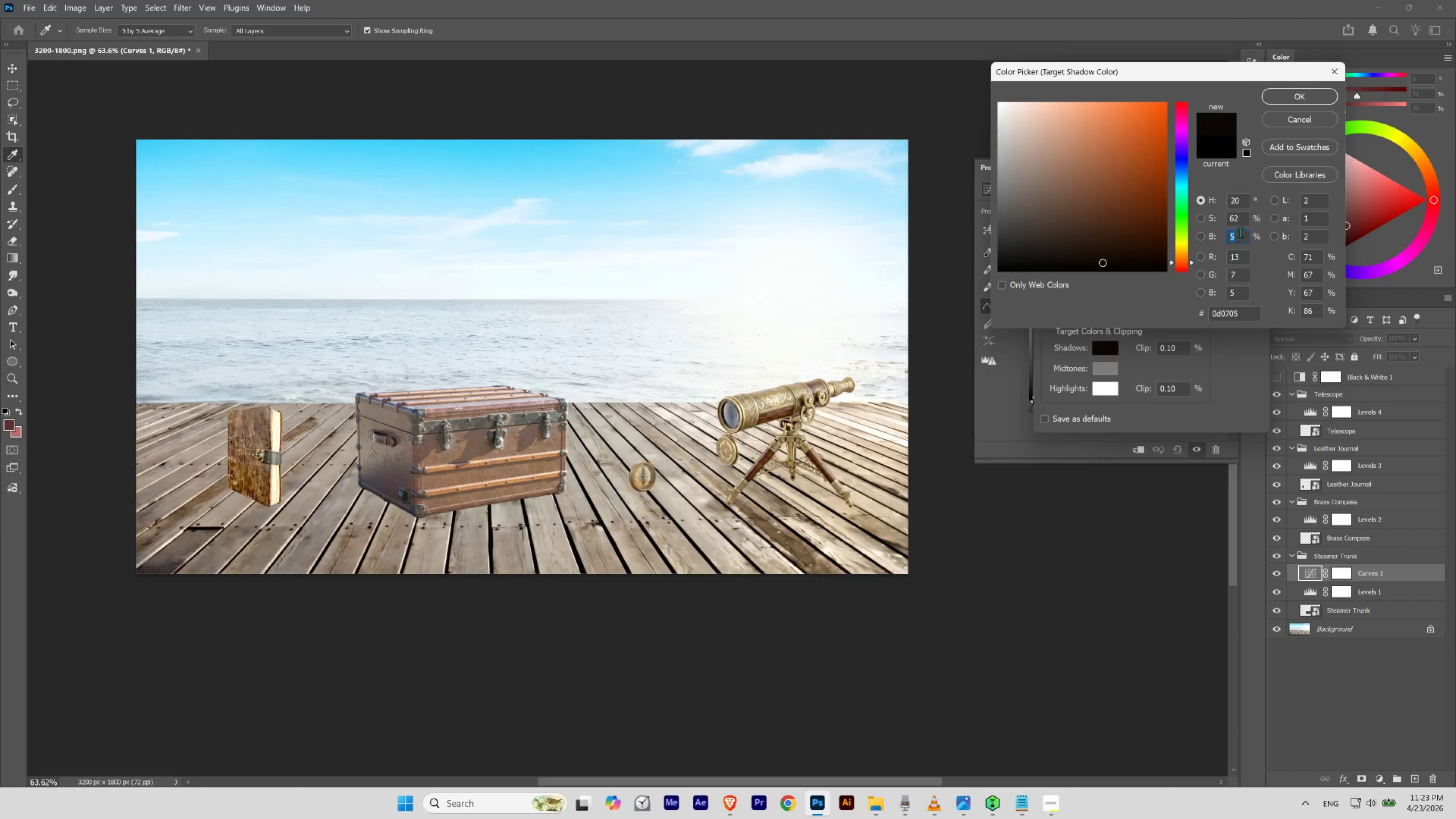 
scroll: coordinate [1240, 232], scroll_direction: down, amount: 1.0
 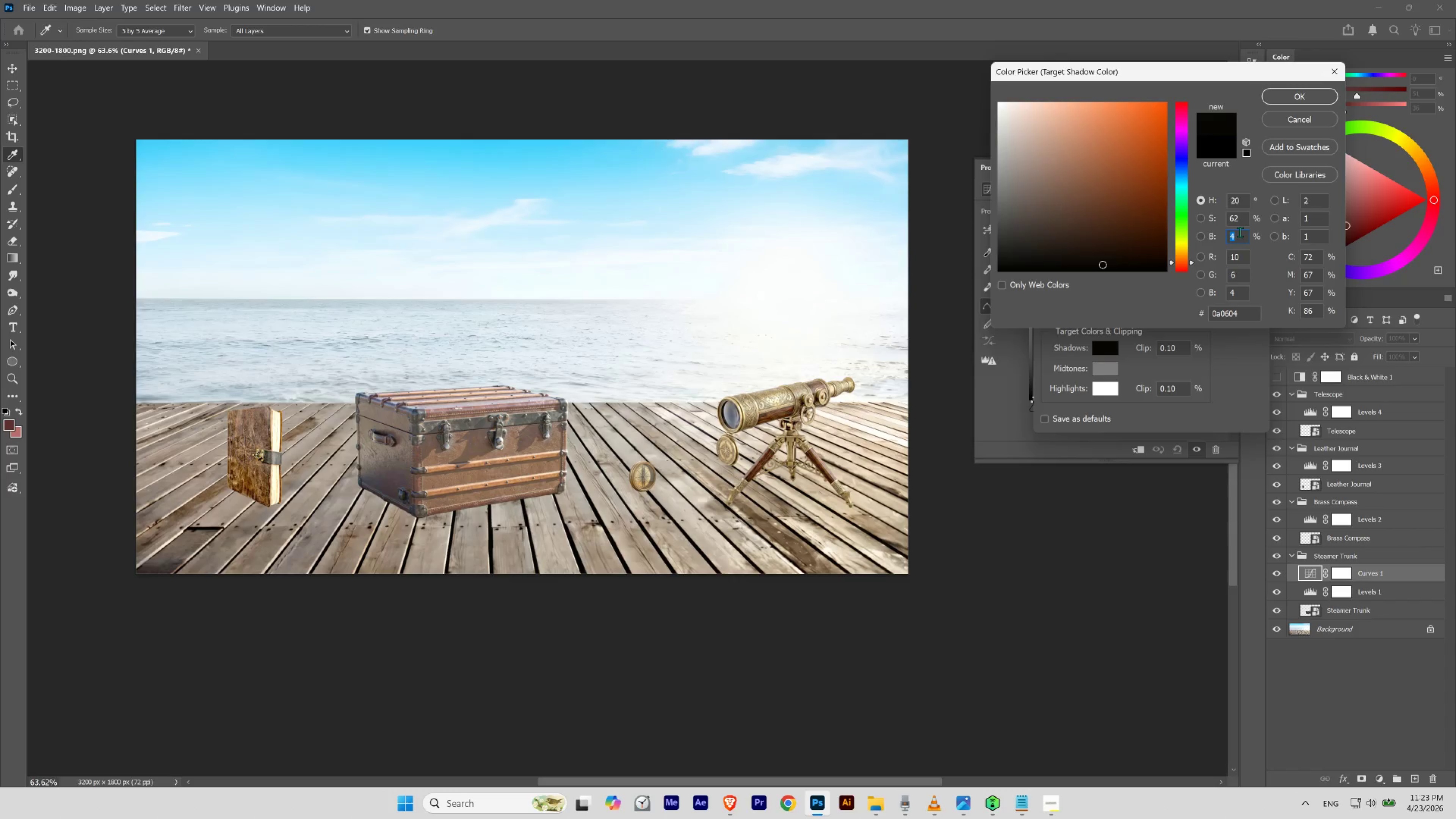 
scroll: coordinate [1240, 232], scroll_direction: none, amount: 0.0
 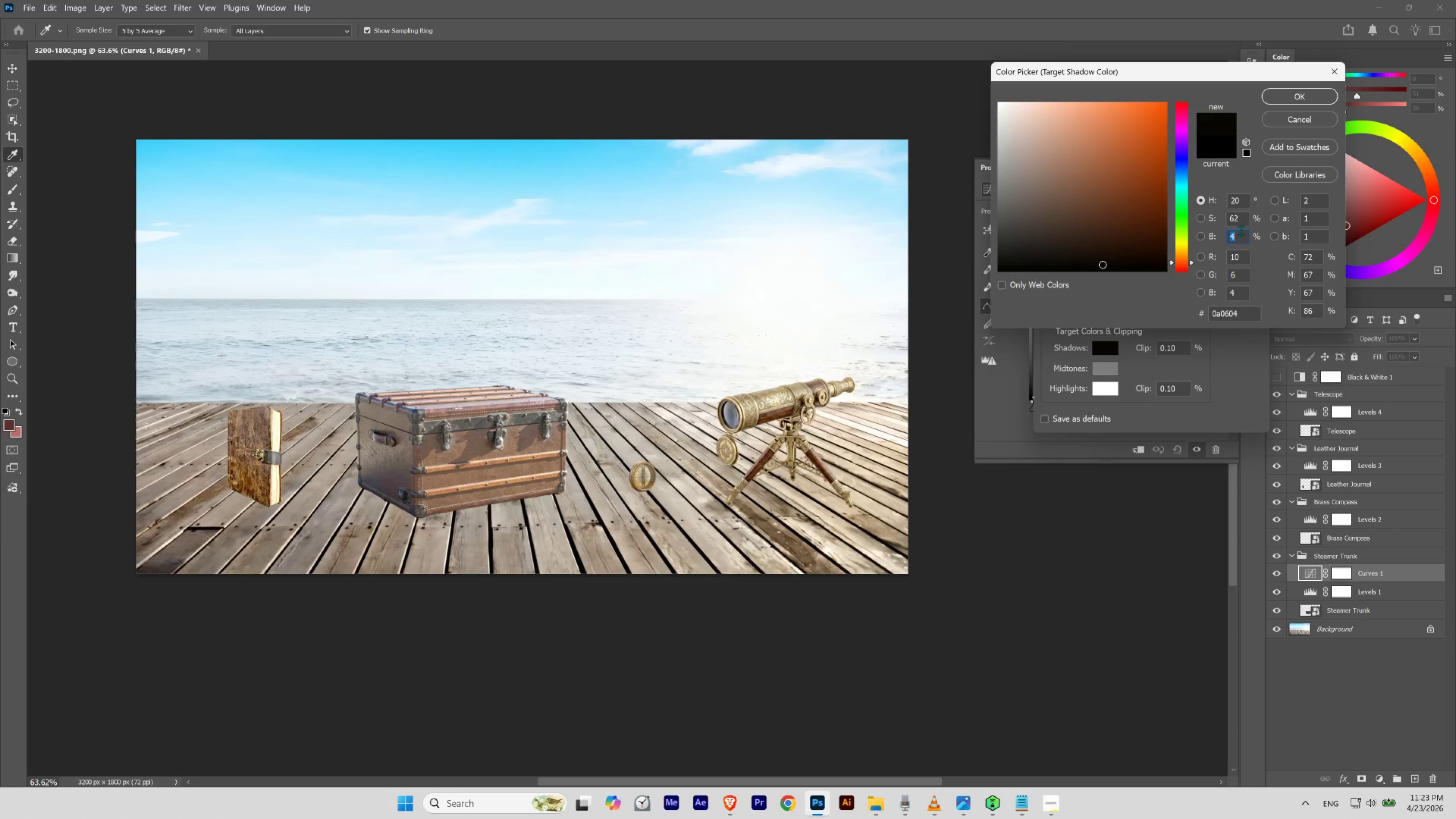 
scroll: coordinate [1240, 231], scroll_direction: up, amount: 1.0
 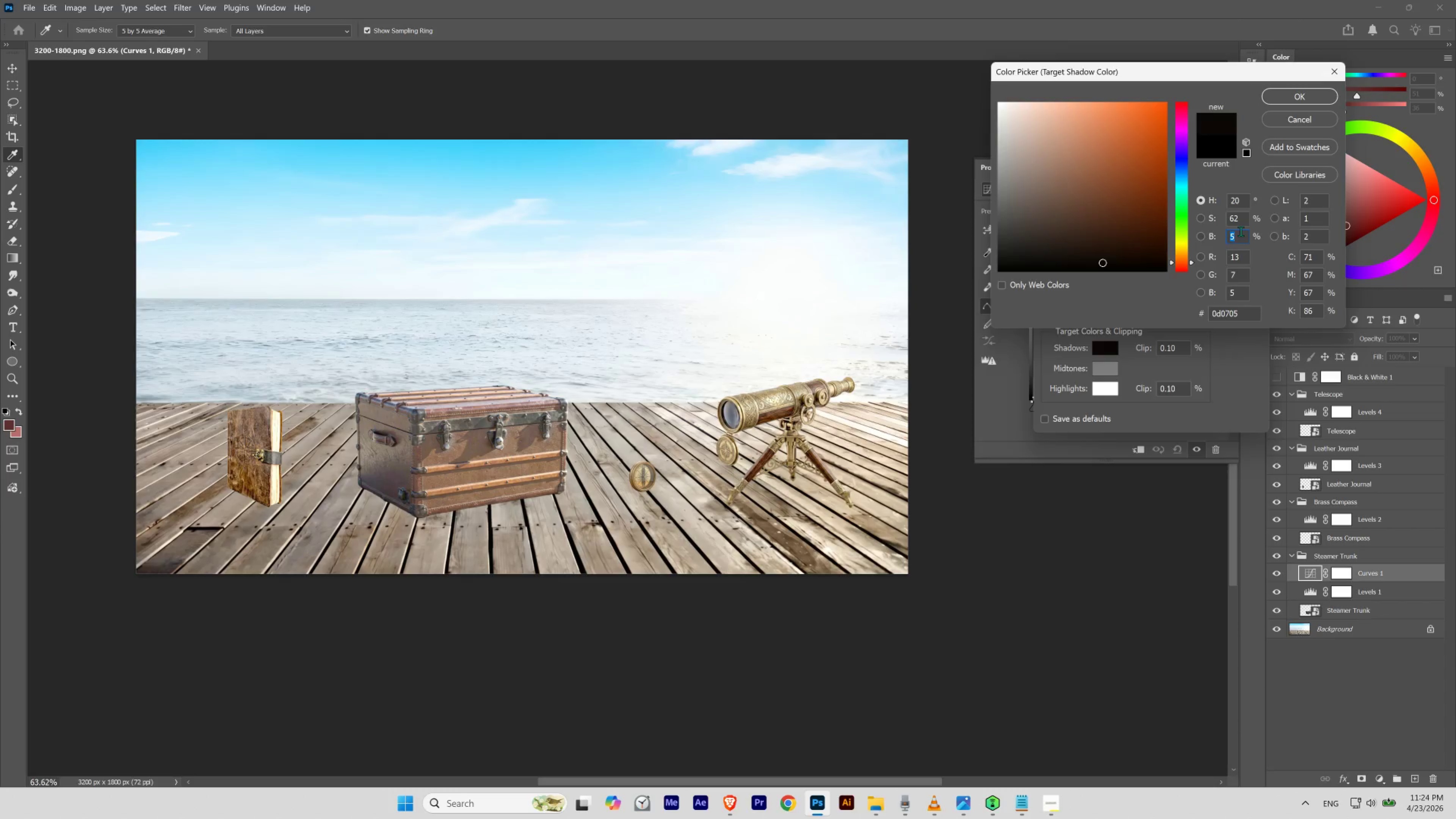 
scroll: coordinate [1240, 231], scroll_direction: down, amount: 1.0
 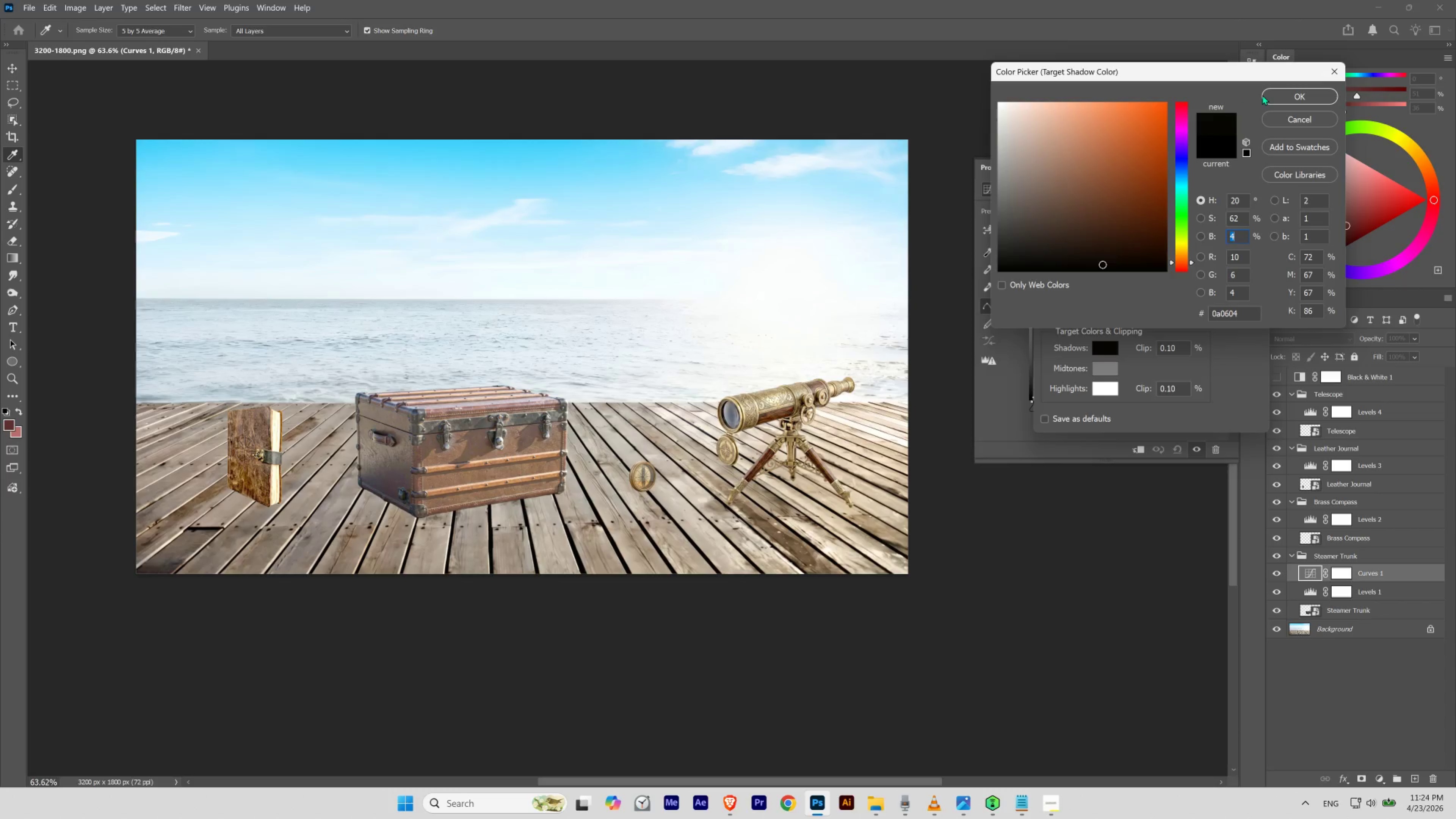 
left_click([1272, 98])
 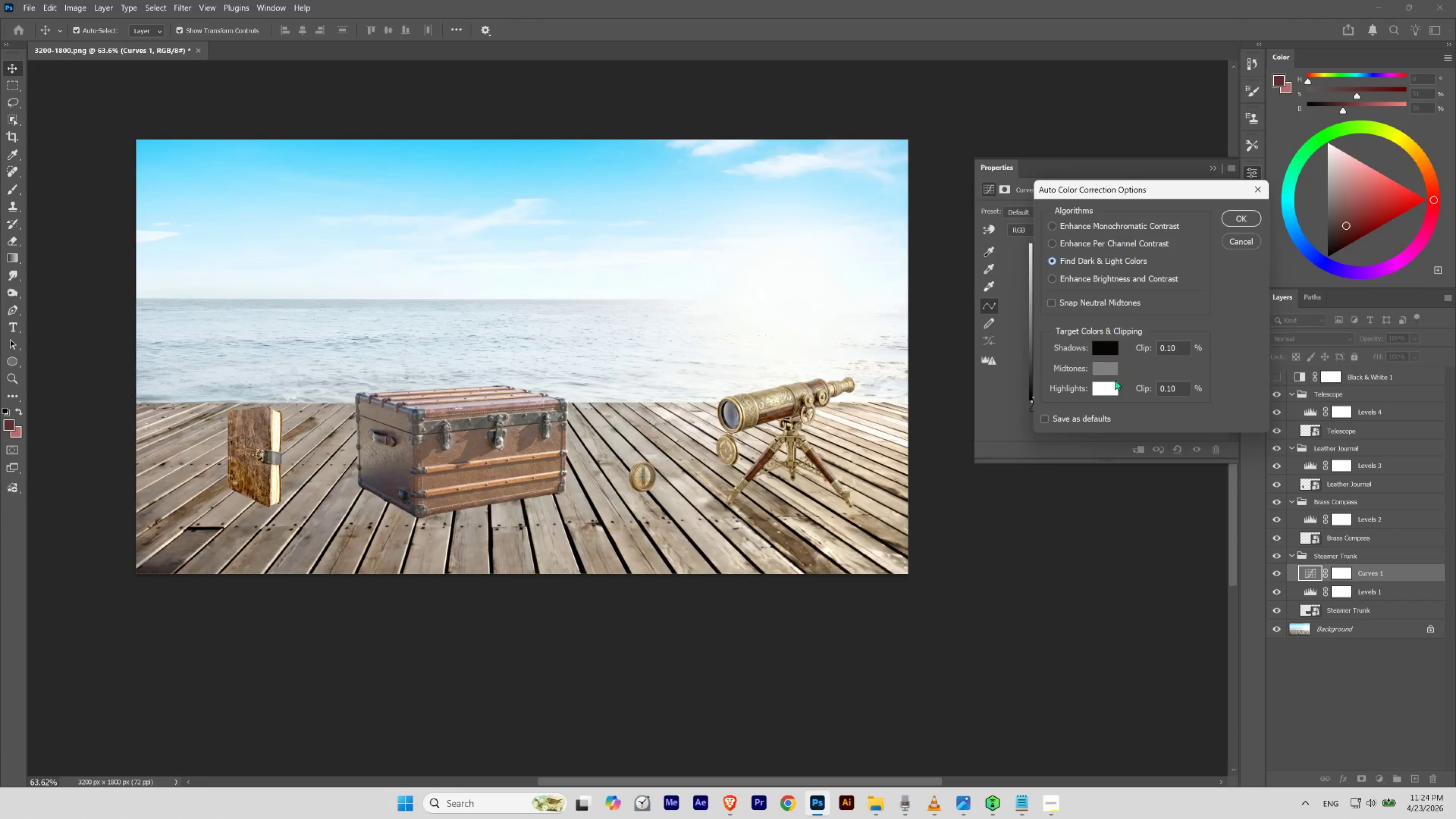 
left_click_drag(start_coordinate=[1110, 388], to_coordinate=[376, 263])
 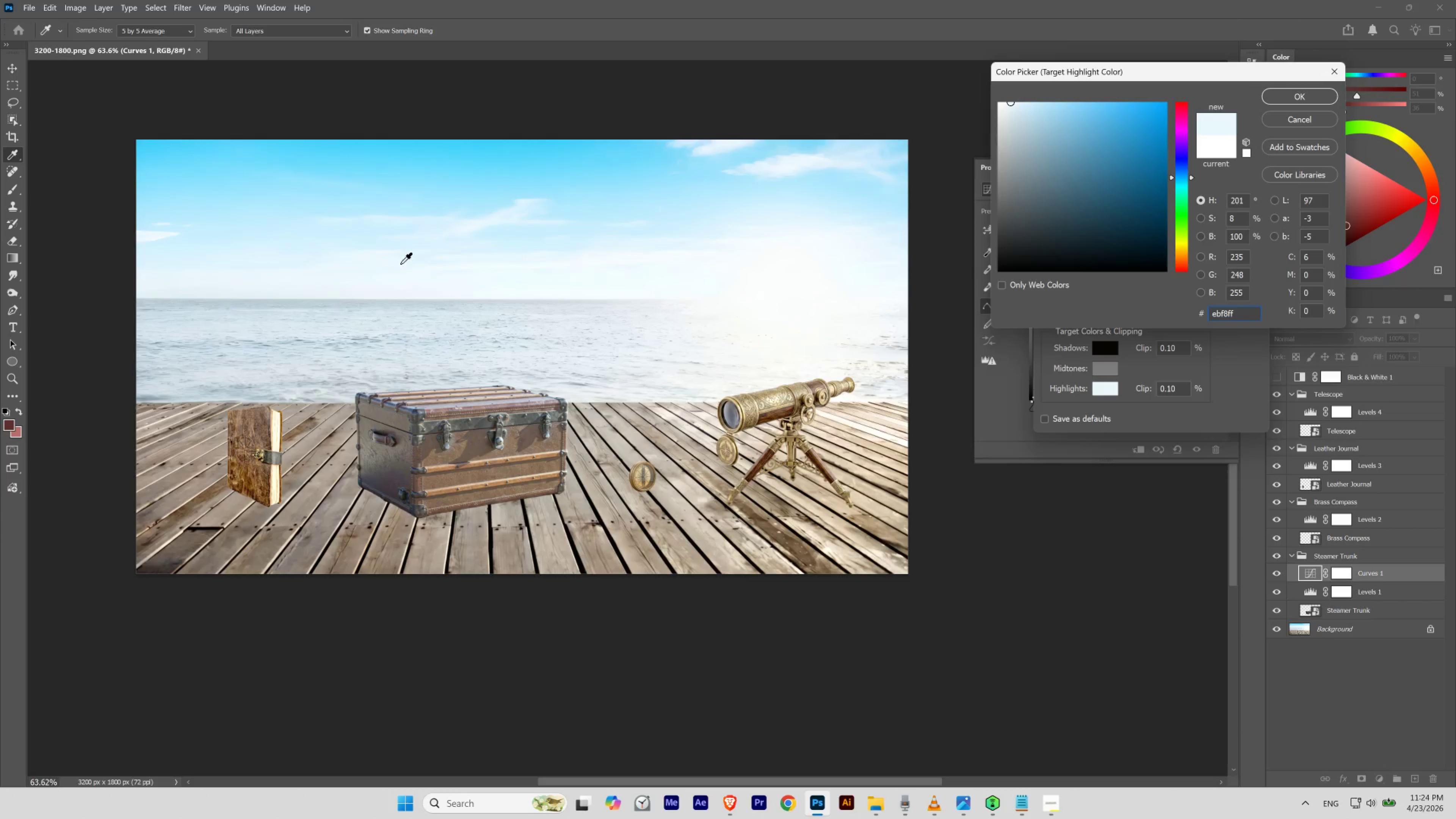 
left_click([376, 263])
 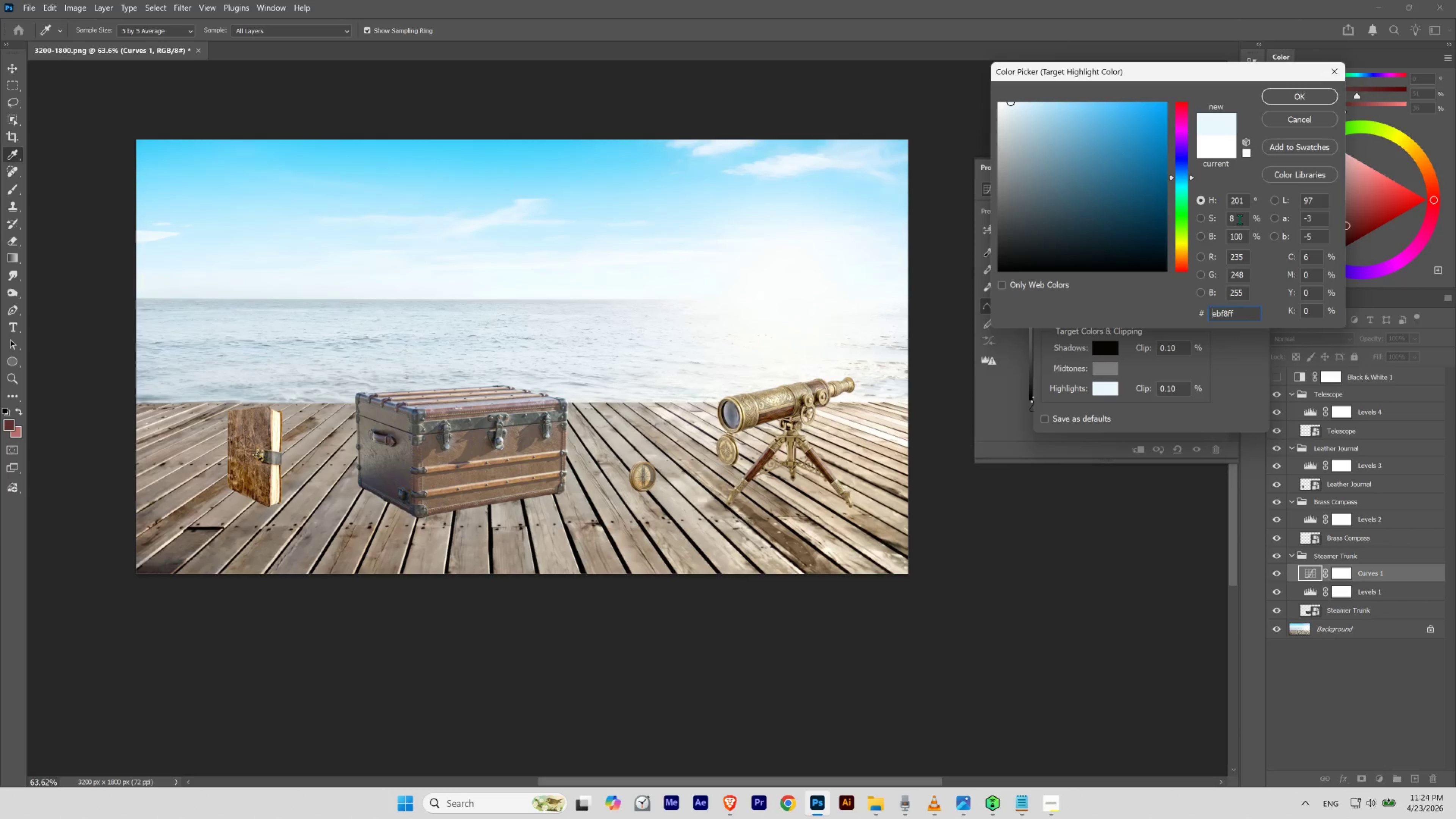 
left_click_drag(start_coordinate=[1247, 236], to_coordinate=[1206, 236])
 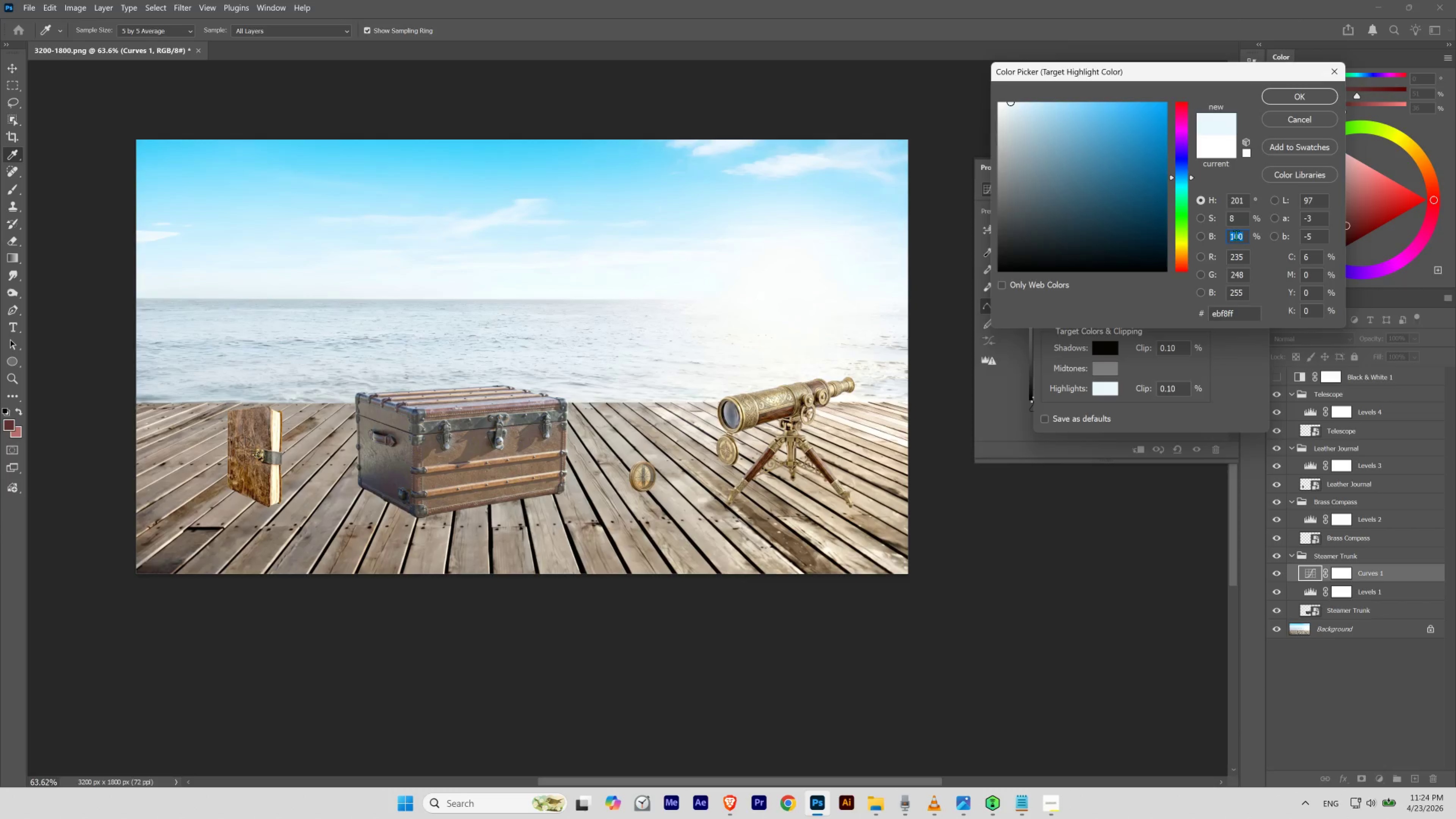 
scroll: coordinate [1241, 234], scroll_direction: down, amount: 2.0
 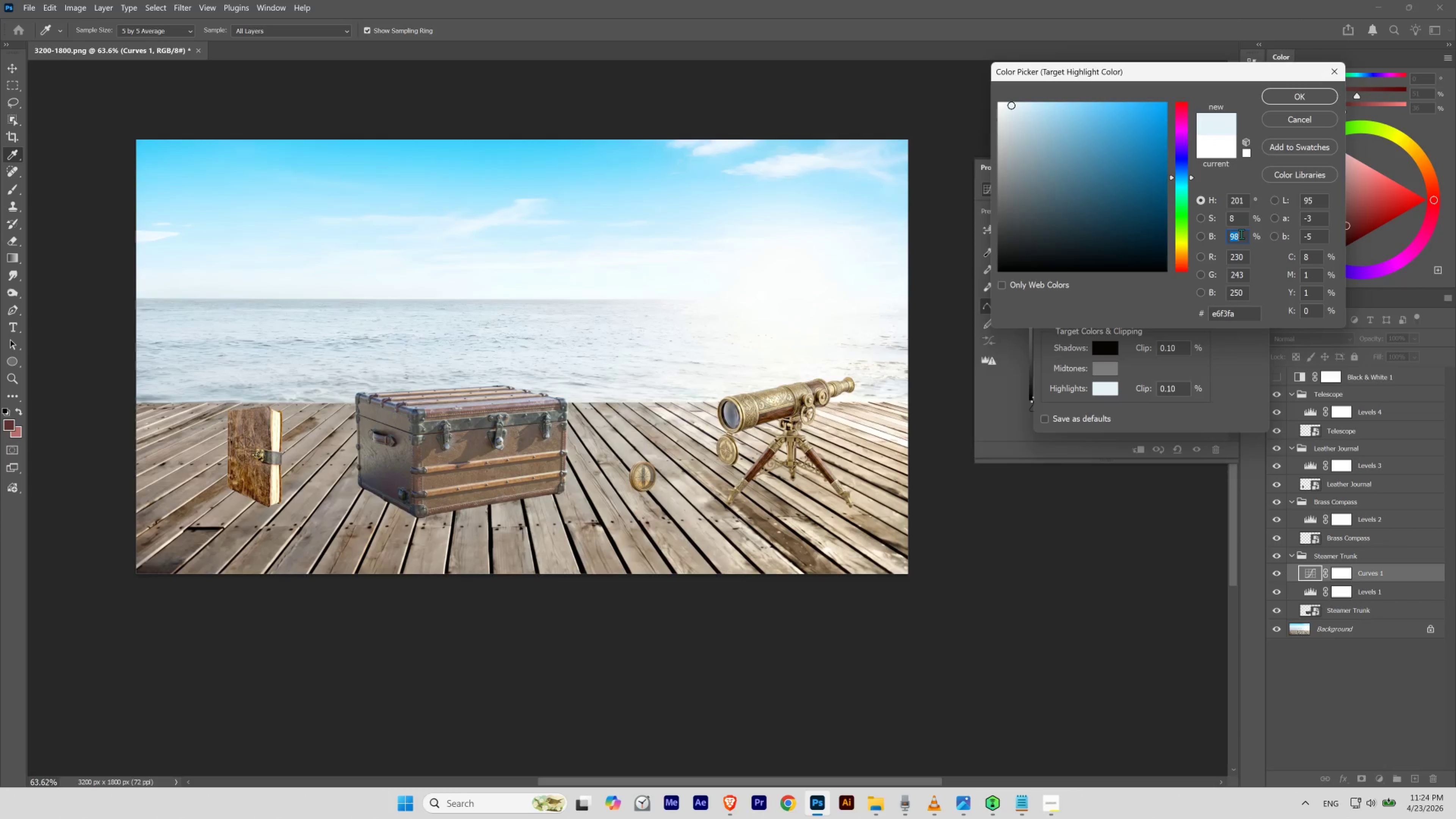 
scroll: coordinate [1241, 234], scroll_direction: none, amount: 0.0
 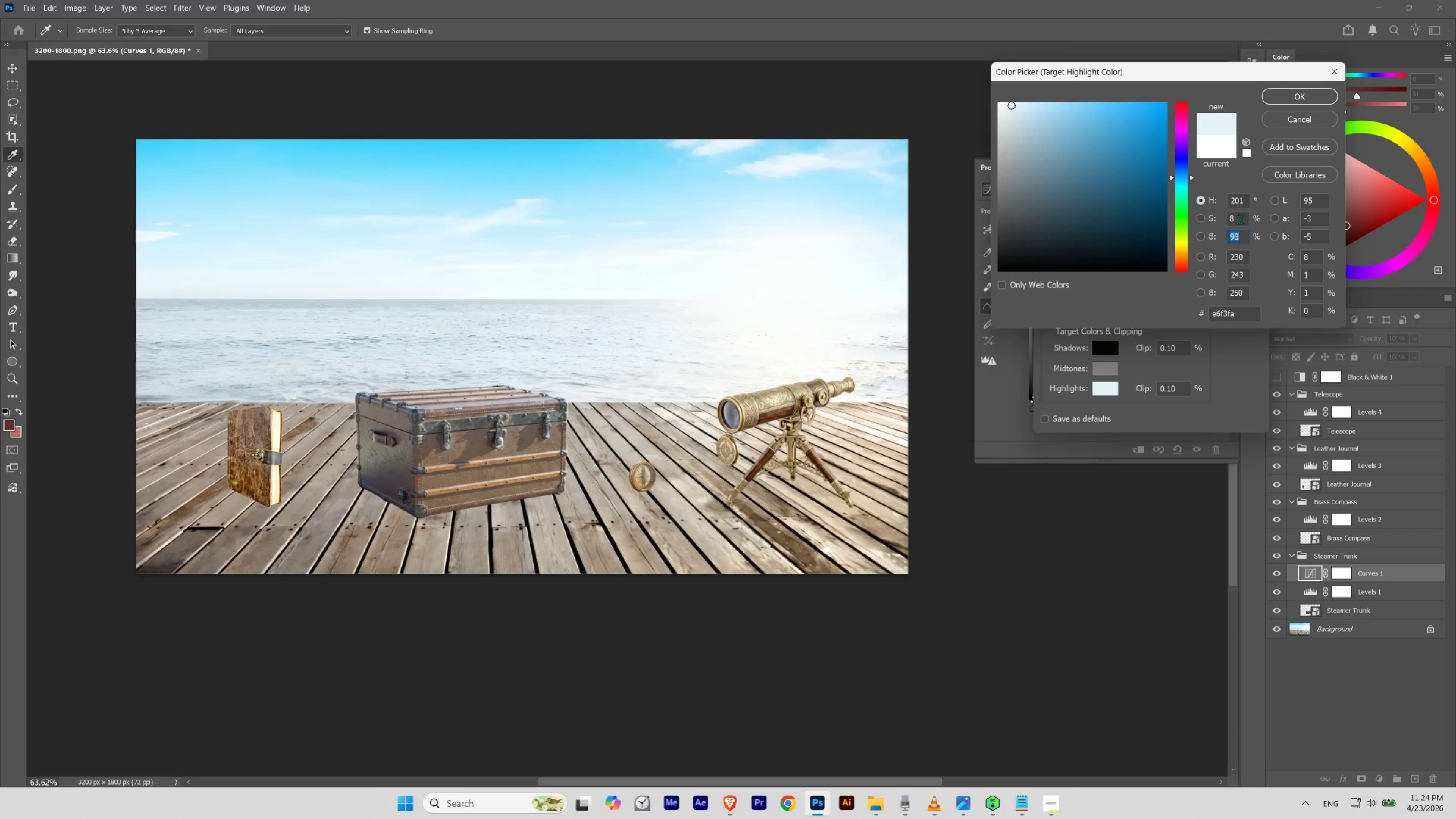 
left_click_drag(start_coordinate=[1240, 215], to_coordinate=[1190, 223])
 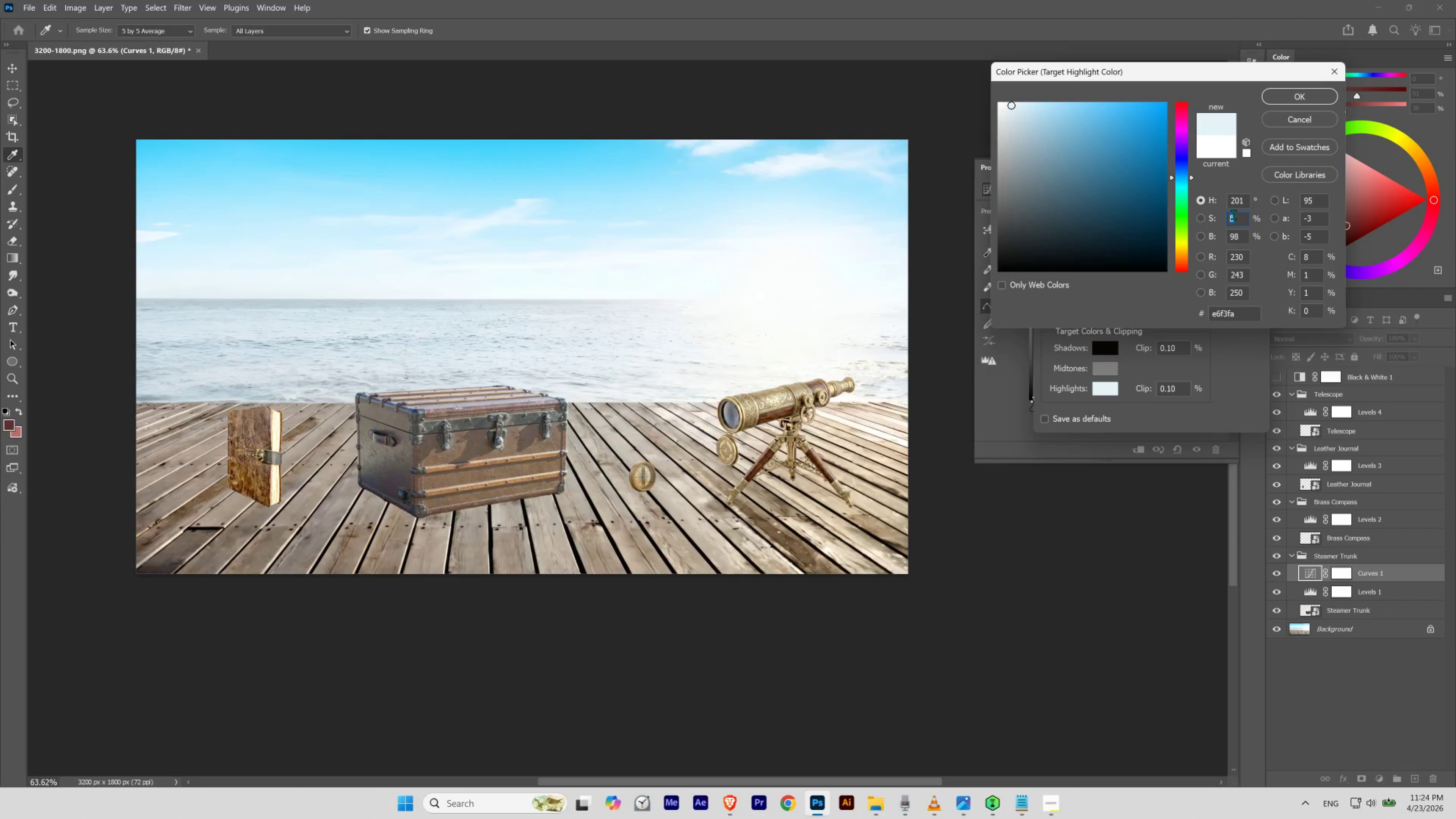 
scroll: coordinate [1233, 215], scroll_direction: none, amount: 0.0
 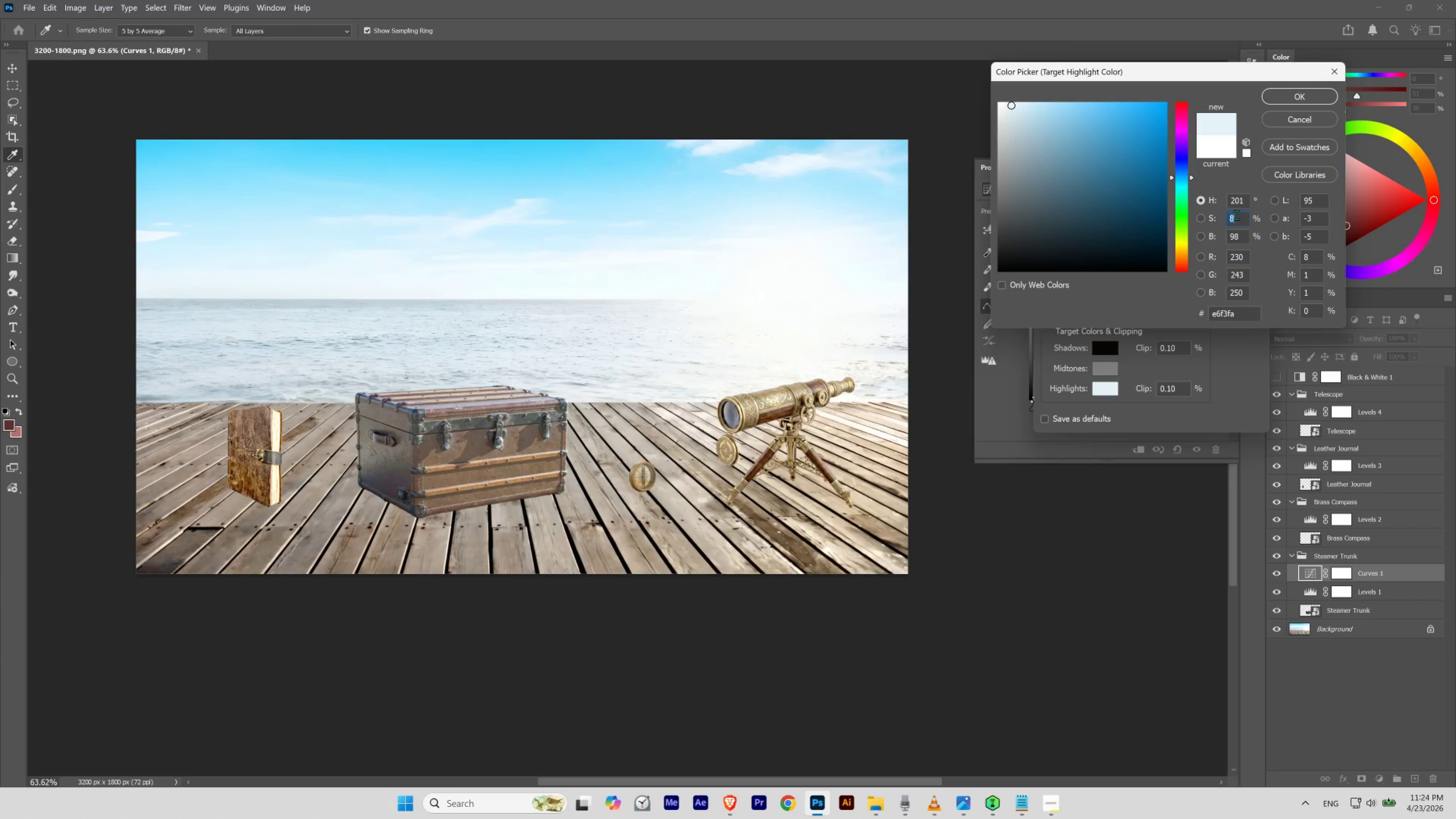 
scroll: coordinate [1236, 215], scroll_direction: down, amount: 1.0
 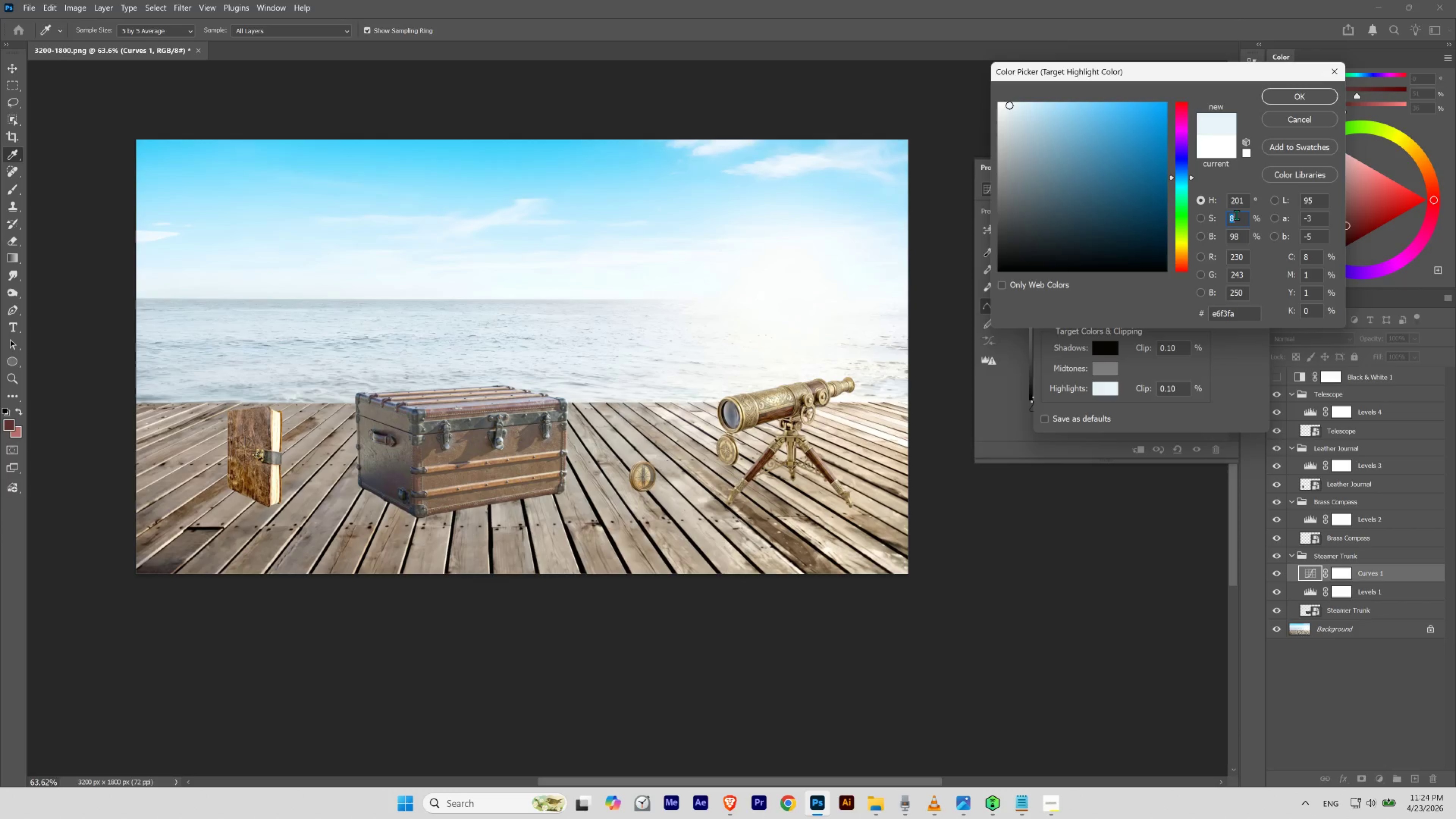 
scroll: coordinate [1236, 215], scroll_direction: none, amount: 0.0
 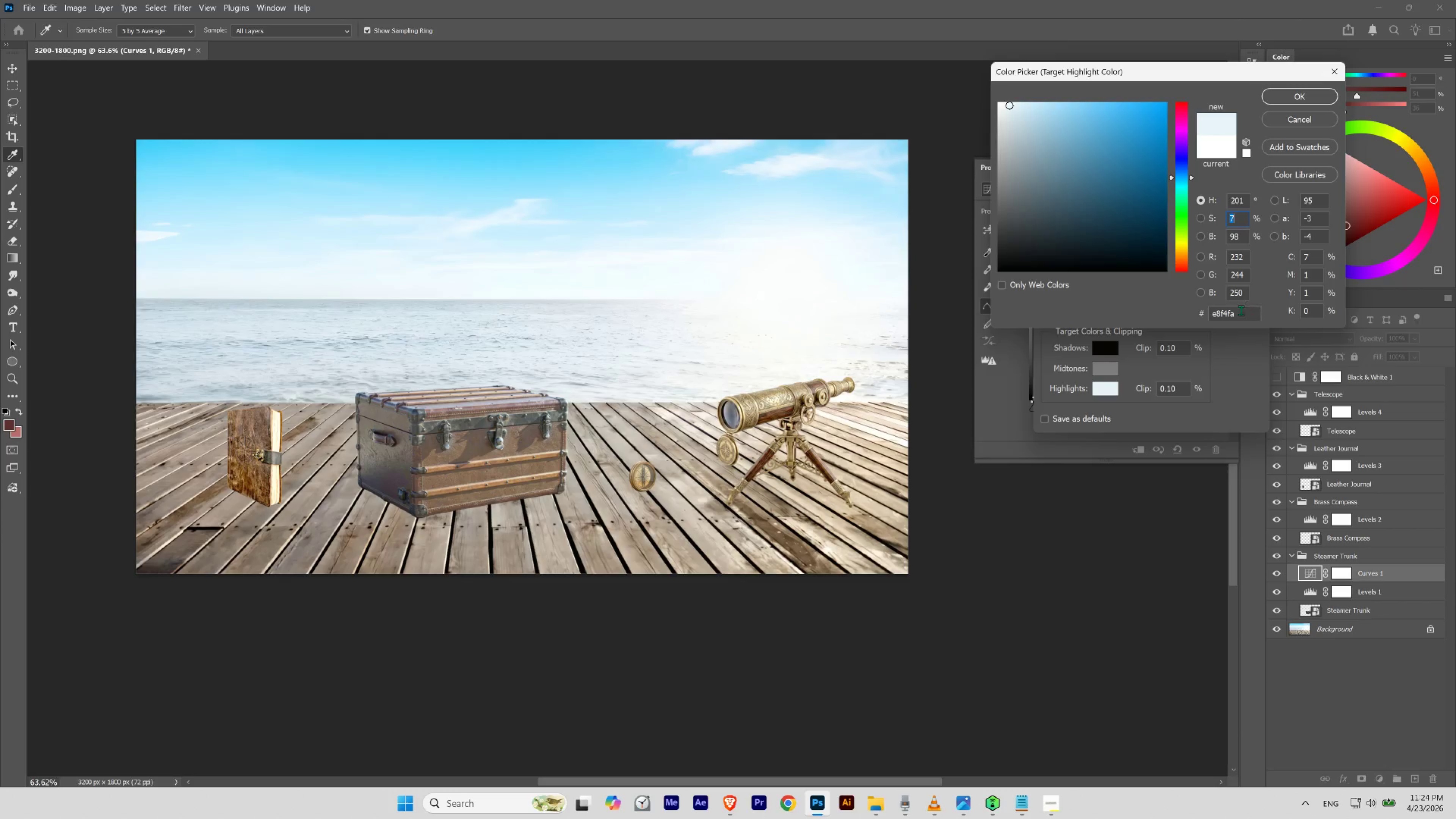 
wait(15.66)
 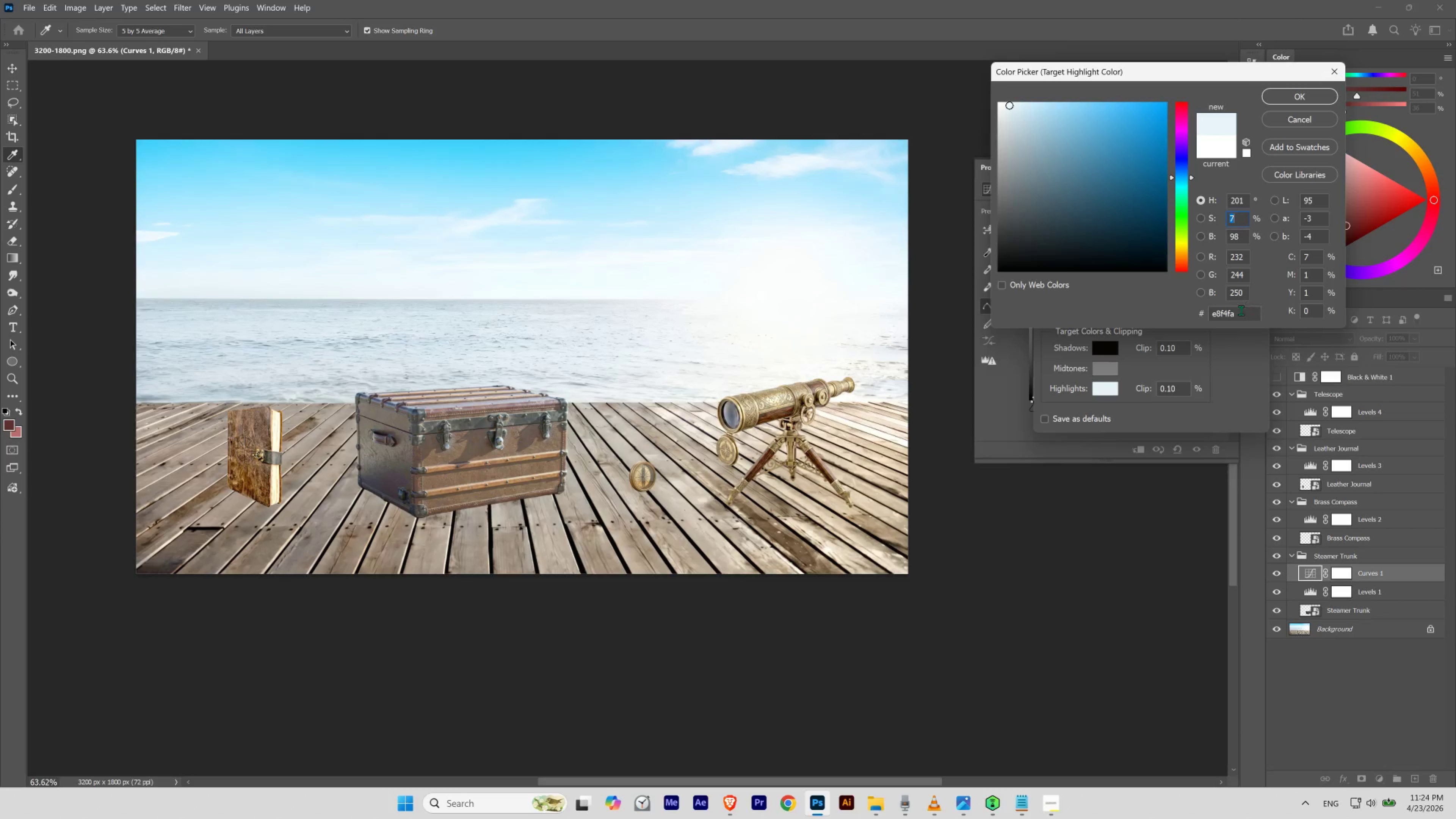 
left_click([1272, 97])
 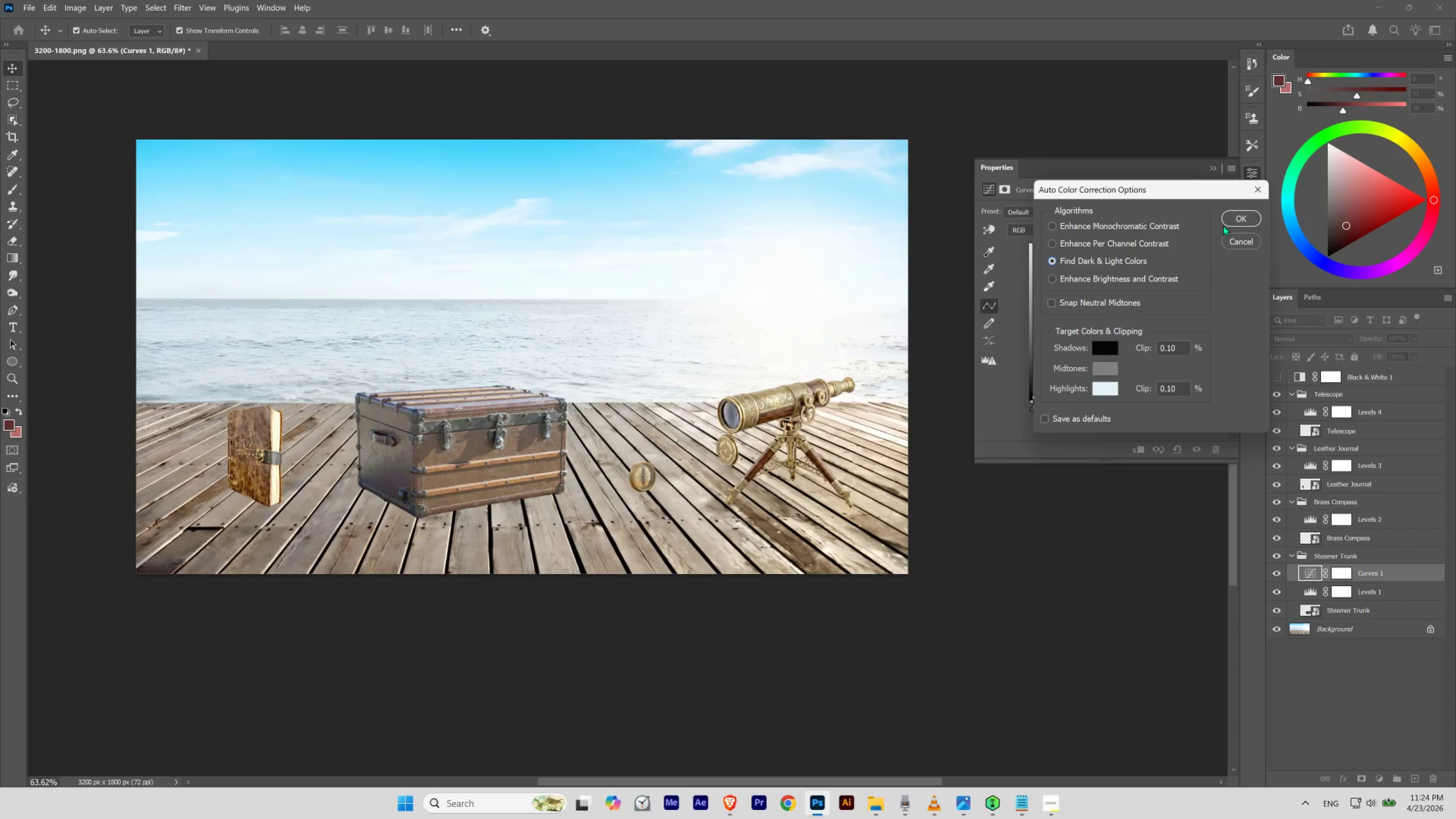 
left_click([1111, 364])
 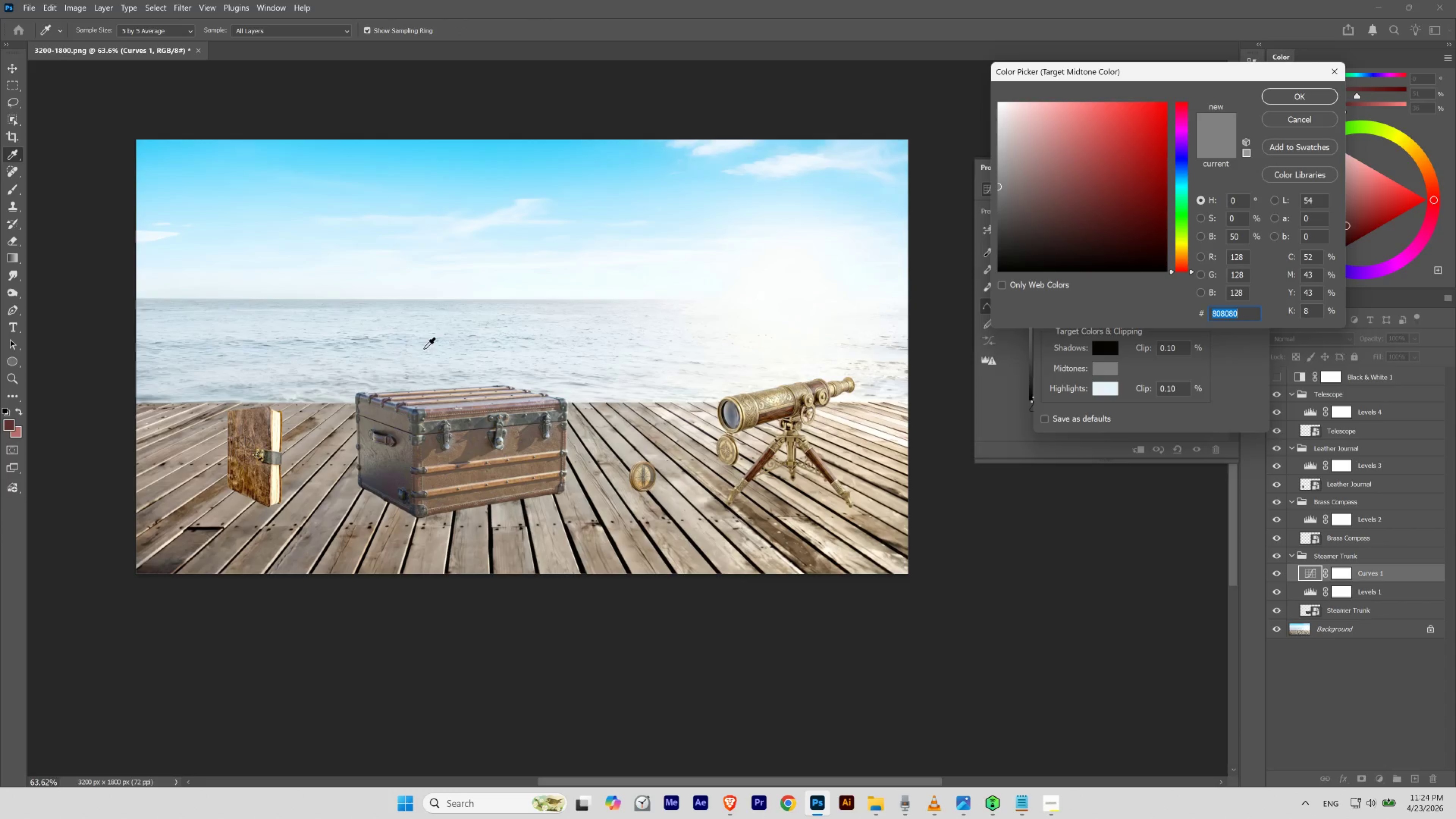 
left_click([419, 355])
 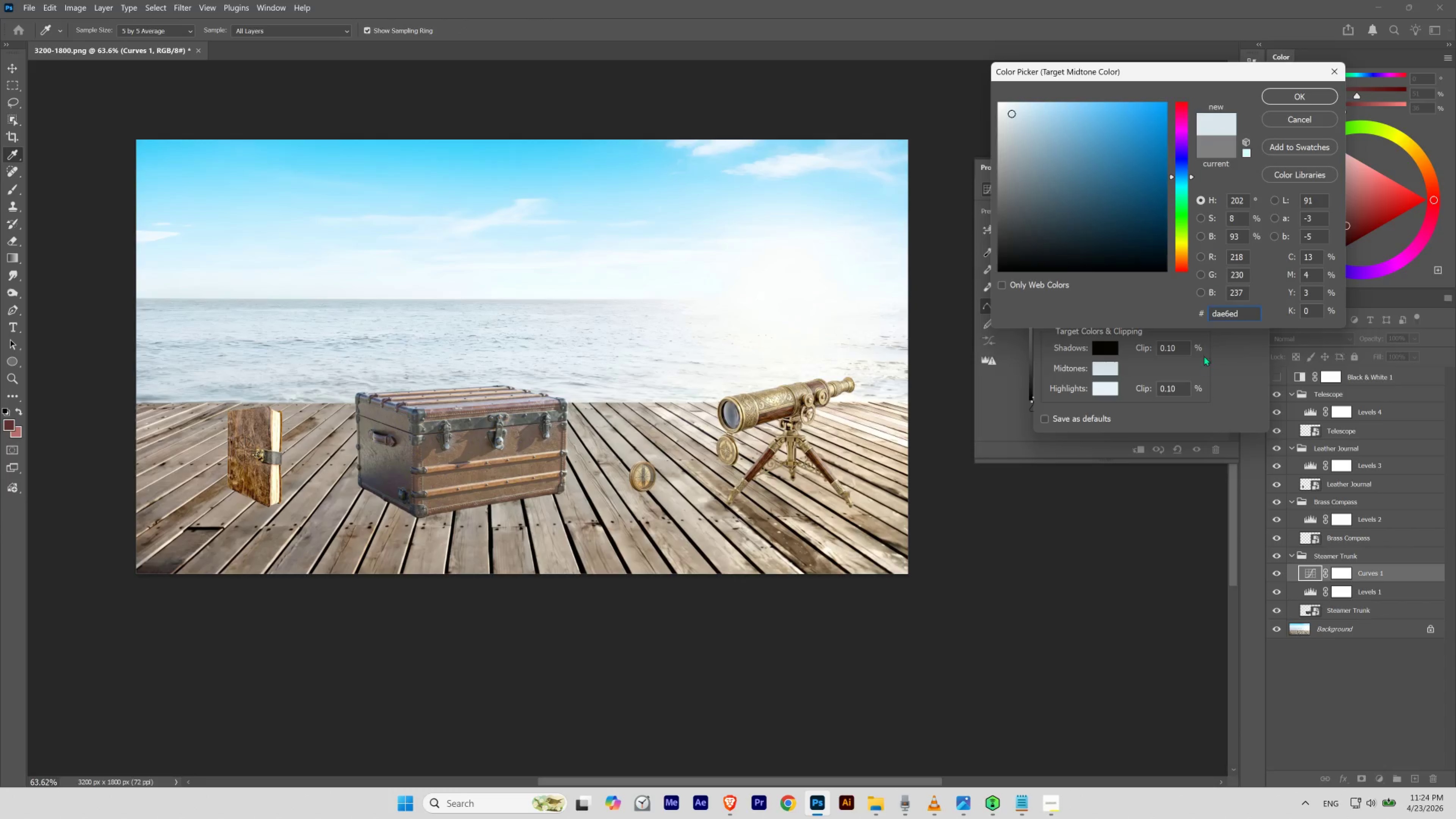 
left_click([1296, 121])
 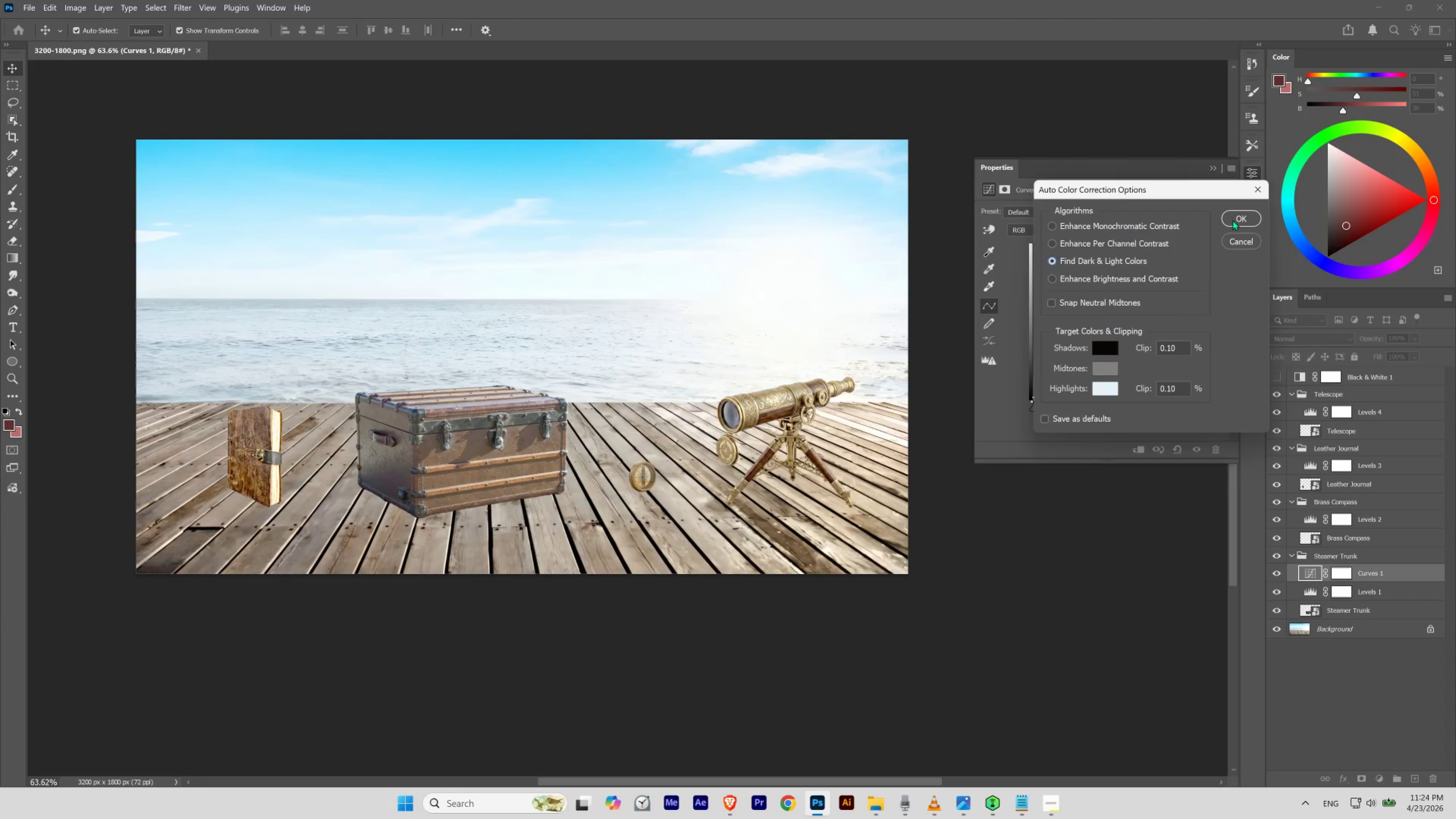 
left_click([1232, 220])
 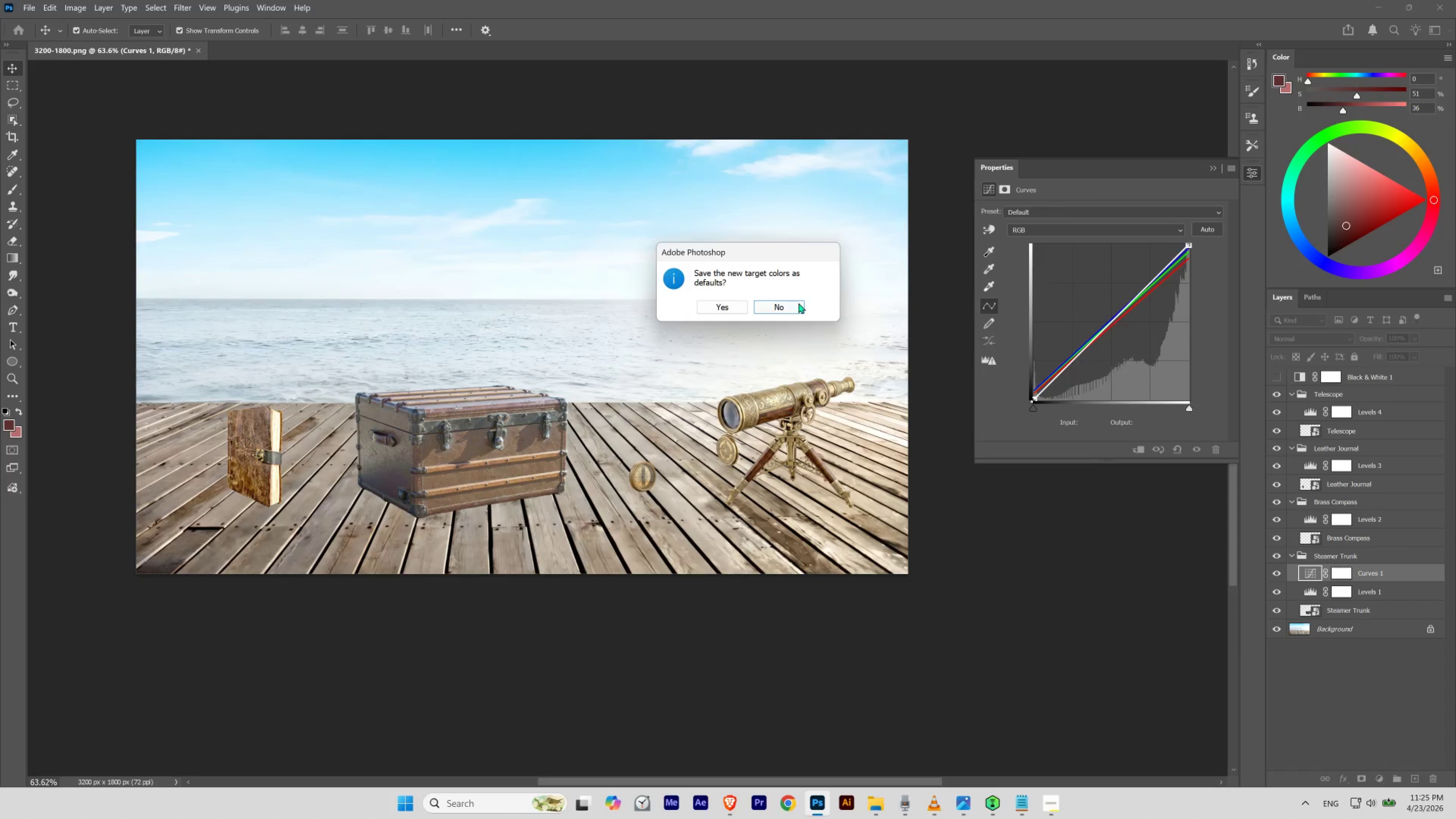 
left_click([798, 303])
 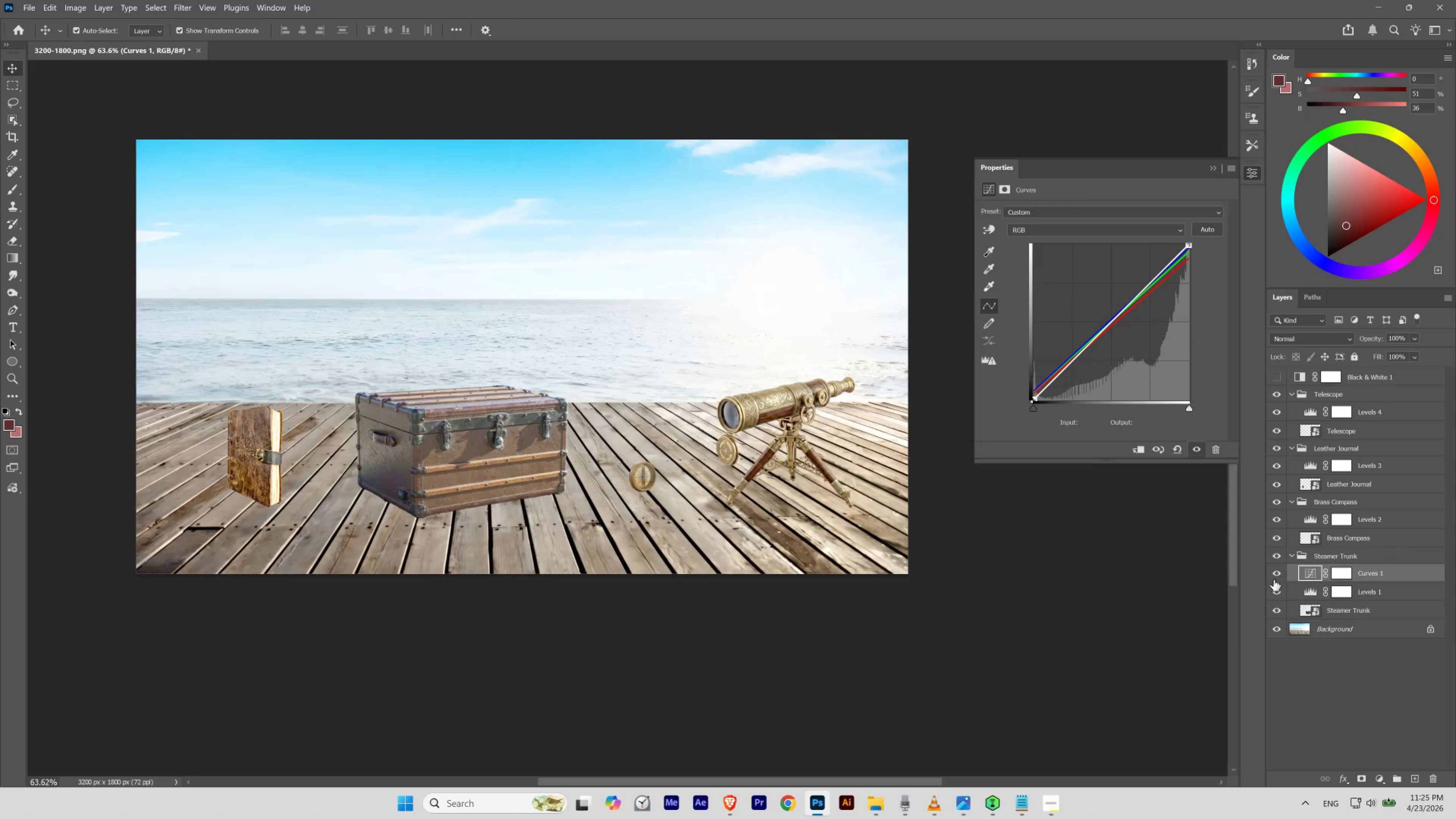 
left_click([1278, 573])
 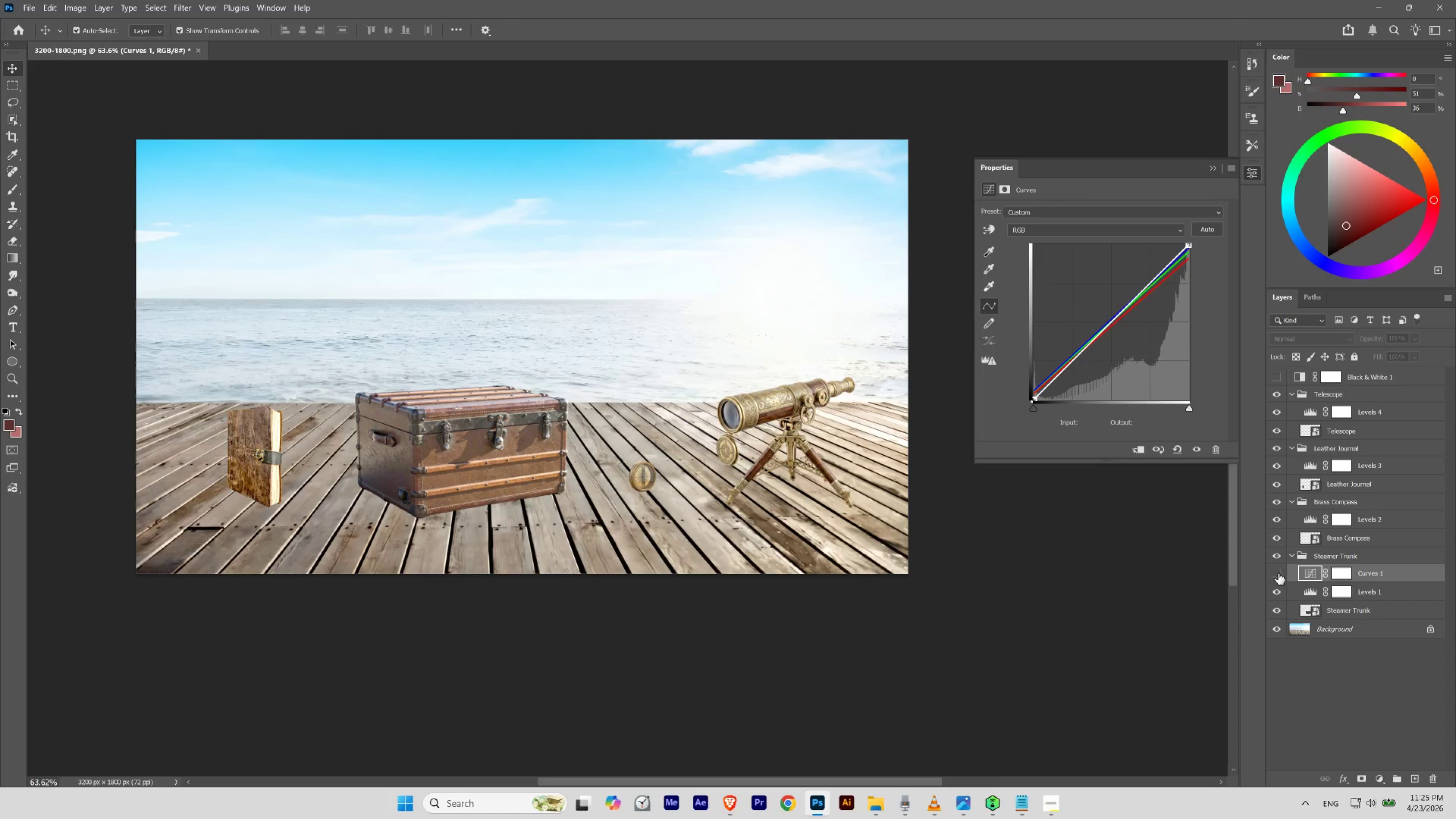 
left_click([1278, 573])
 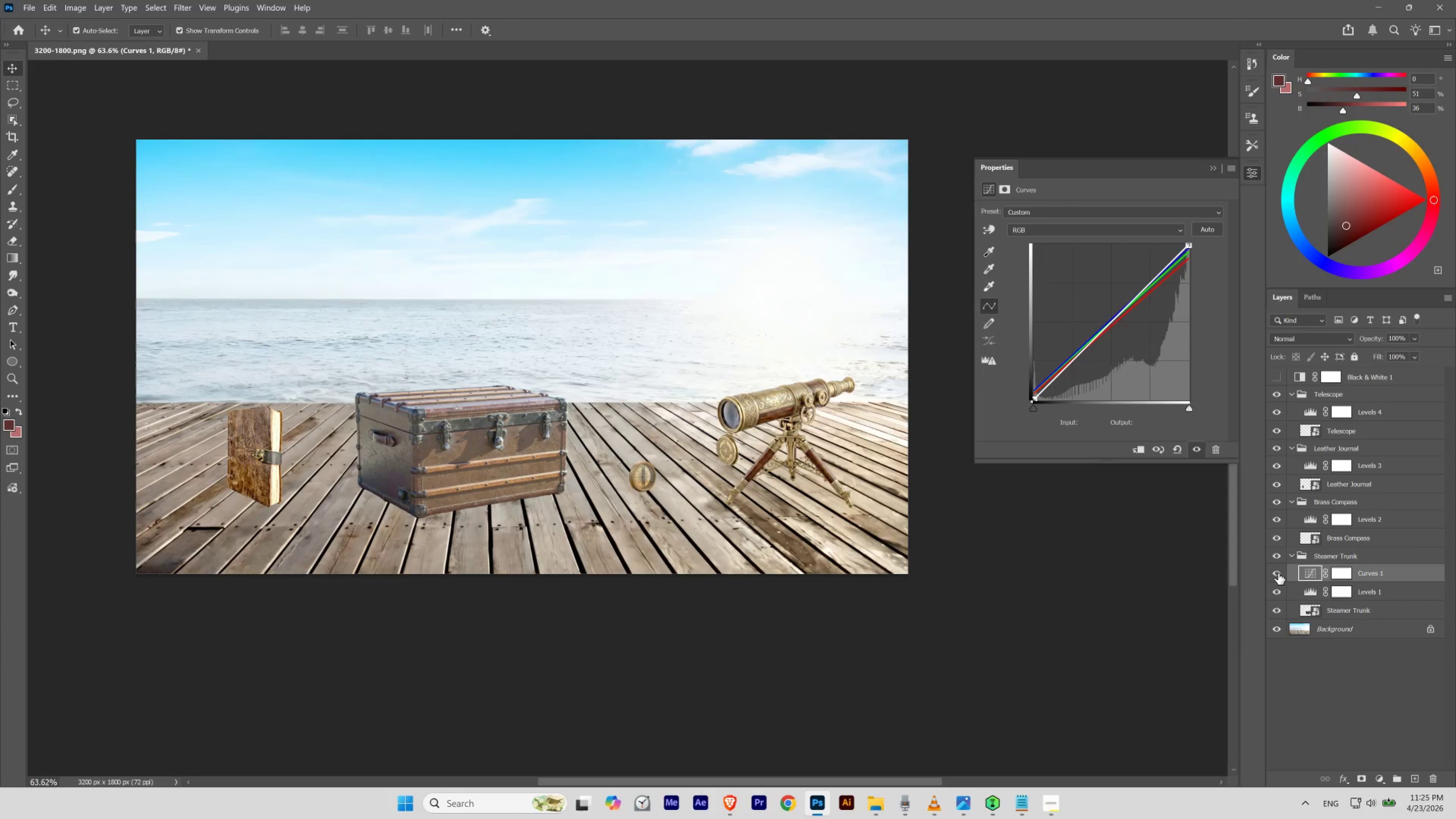 
left_click([1278, 573])
 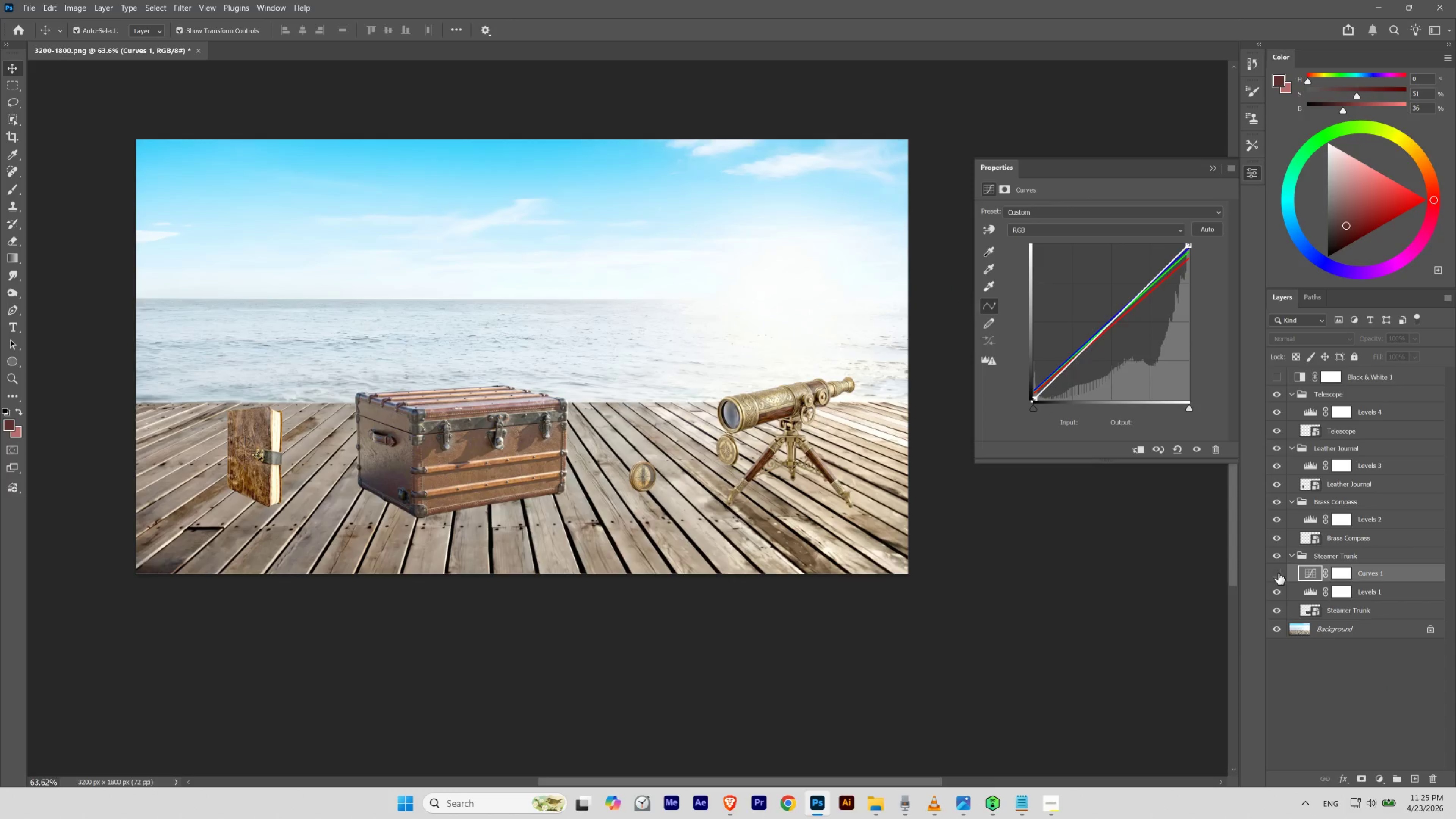 
left_click([1278, 573])
 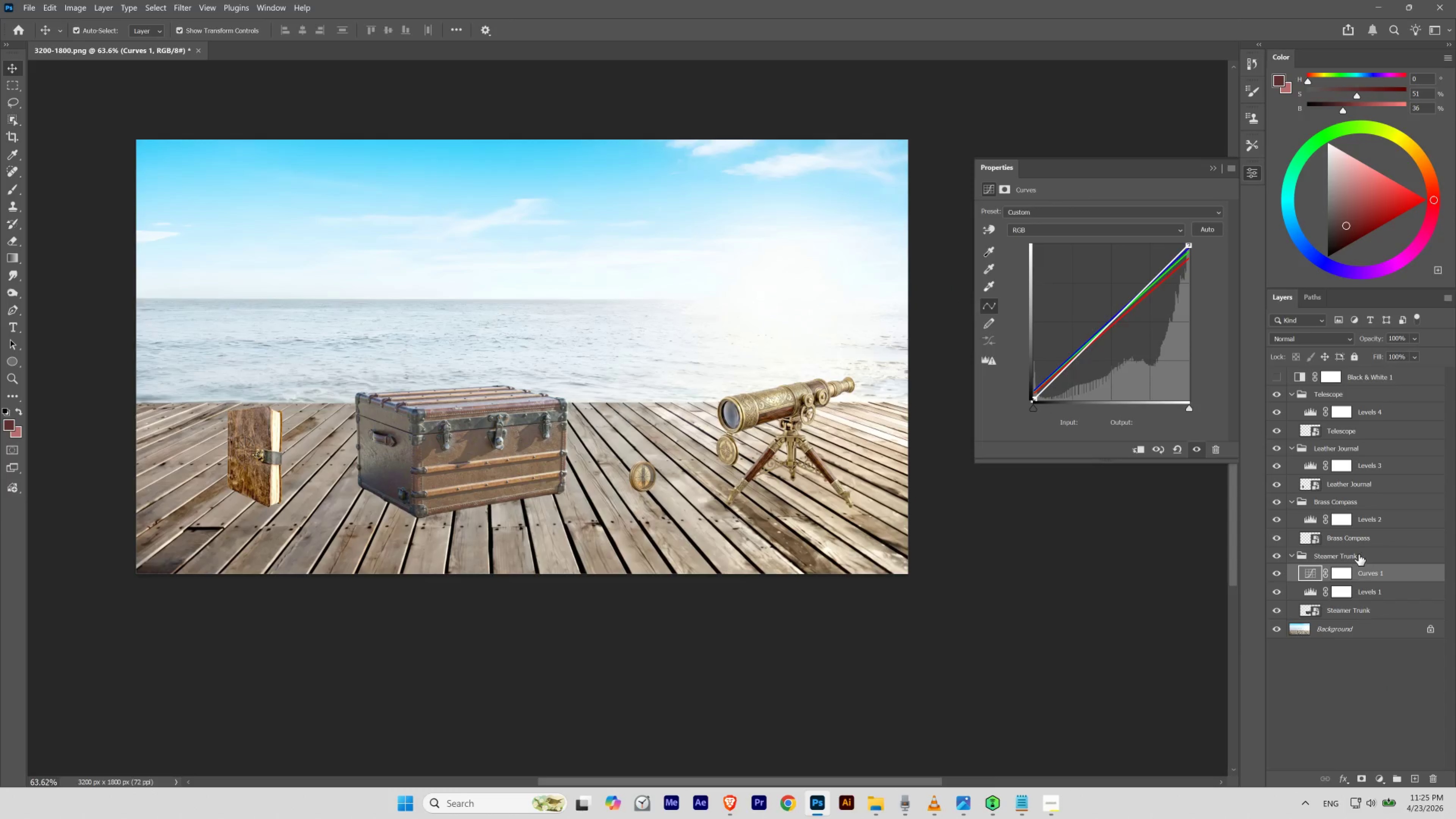 
left_click([1362, 535])
 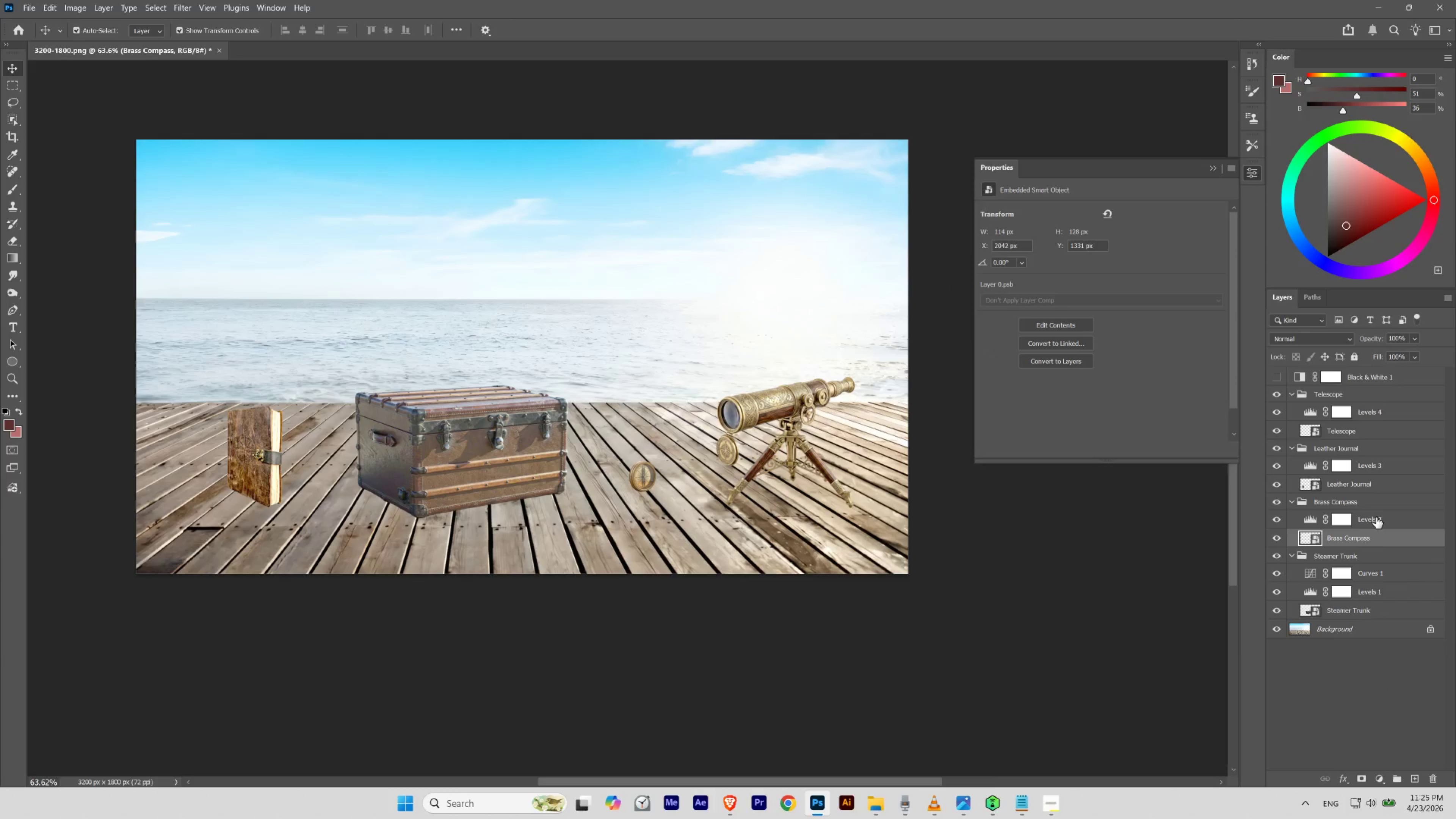 
left_click([1376, 517])
 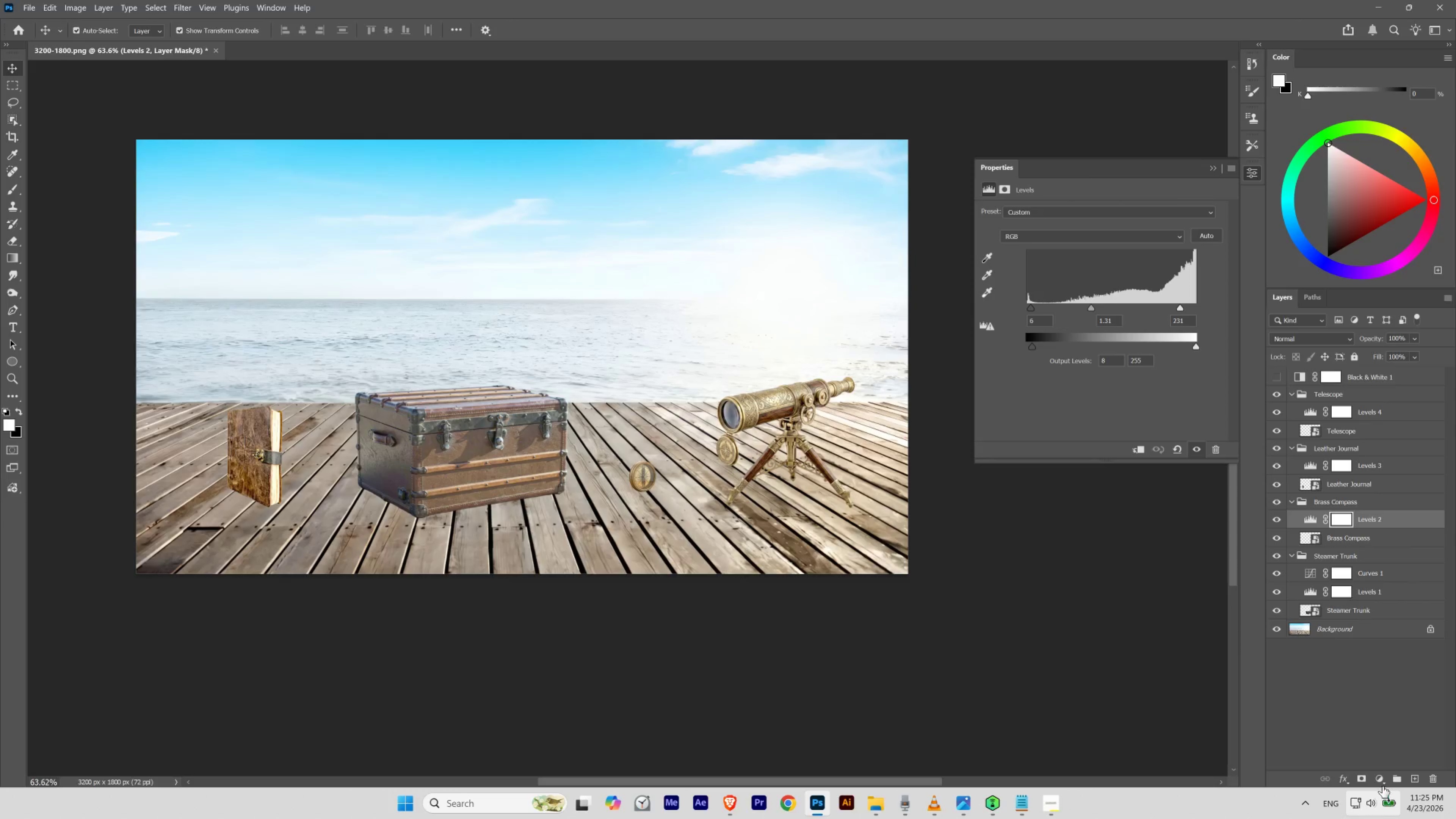 
left_click([1381, 781])
 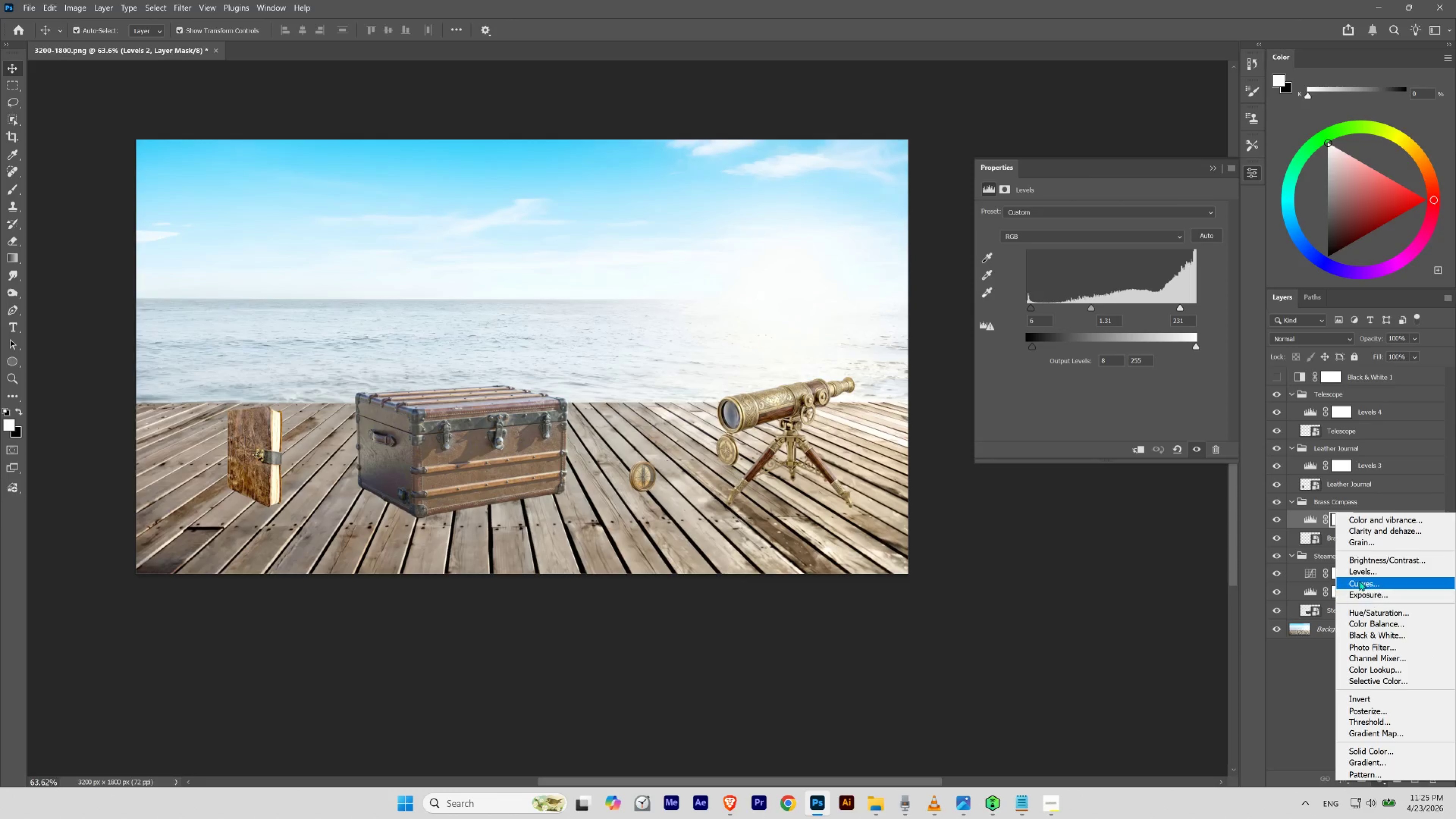 
left_click([1358, 579])
 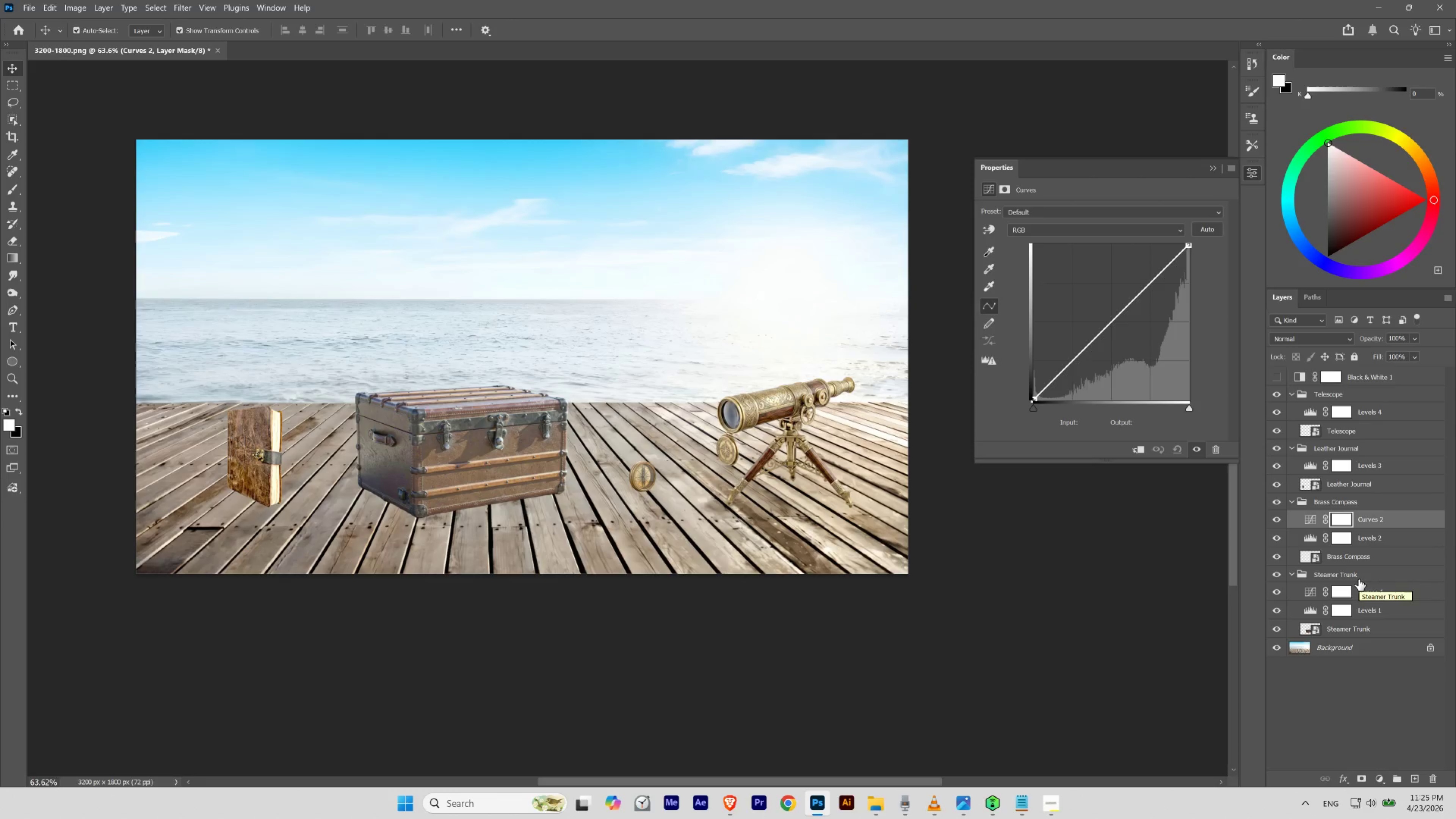 
hold_key(key=Space, duration=2.93)
 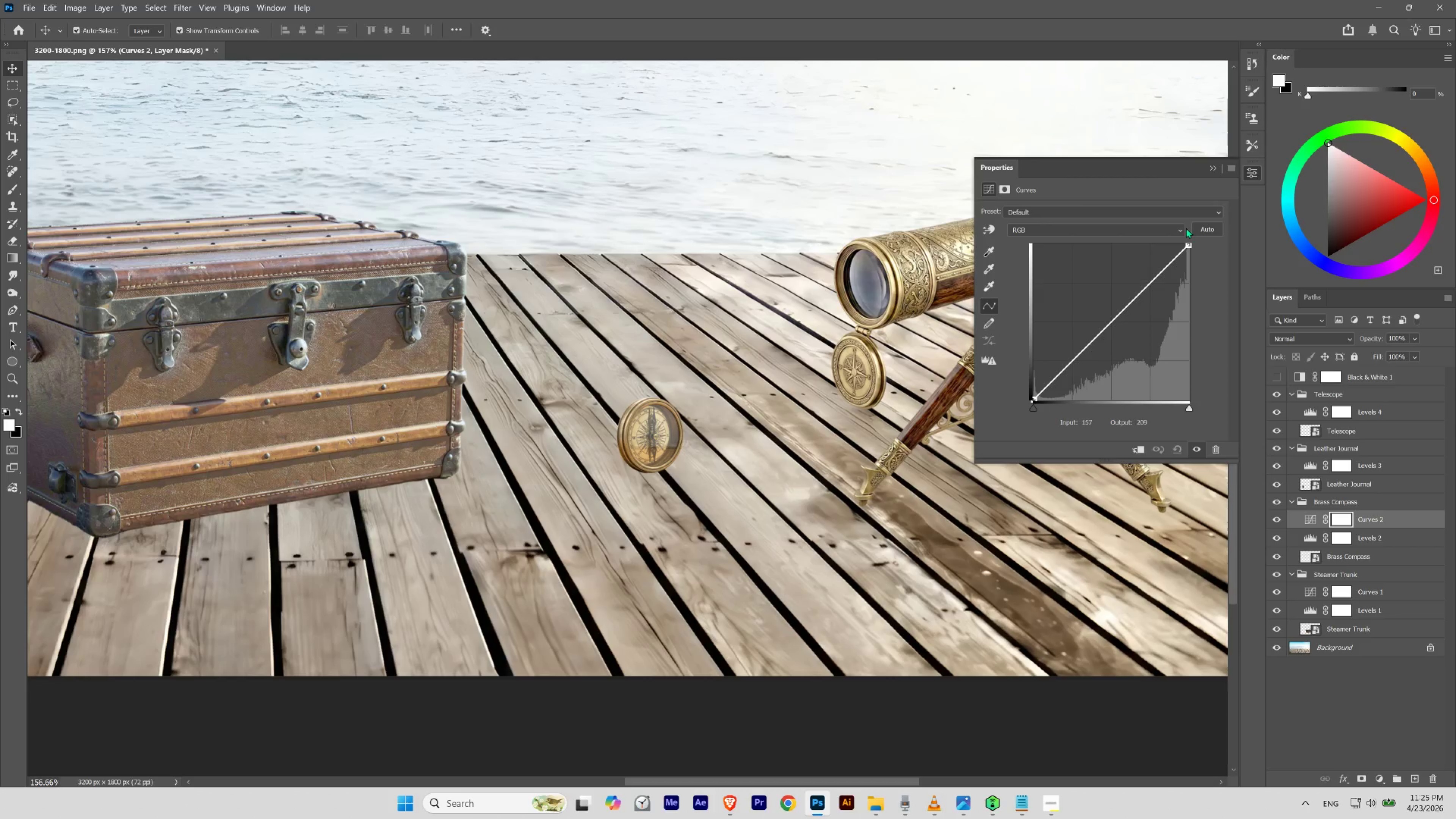 
hold_key(key=ControlLeft, duration=0.75)
left_click_drag(start_coordinate=[597, 543], to_coordinate=[640, 551])
 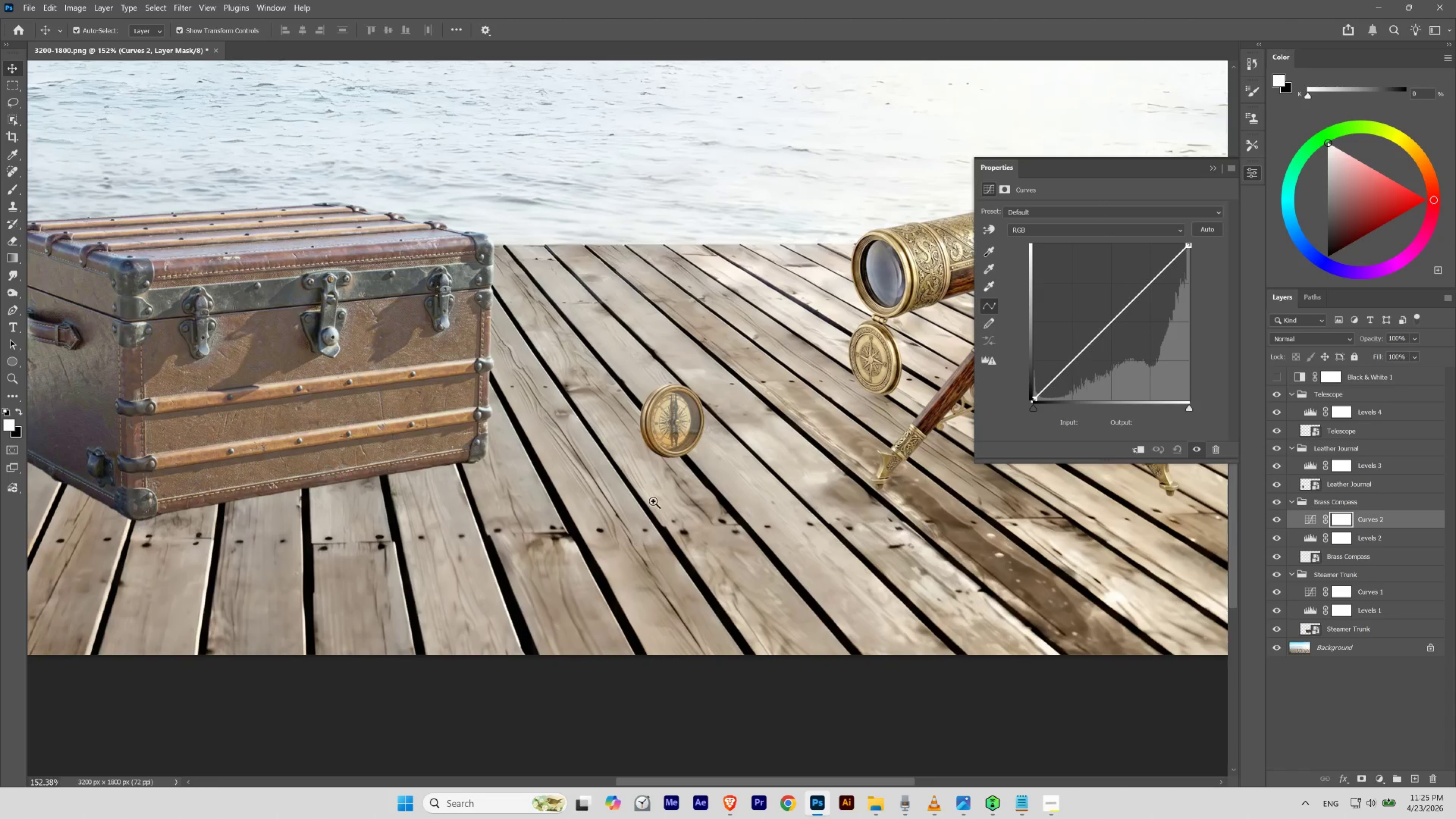 
hold_key(key=ControlLeft, duration=0.86)
left_click_drag(start_coordinate=[673, 450], to_coordinate=[669, 479])
 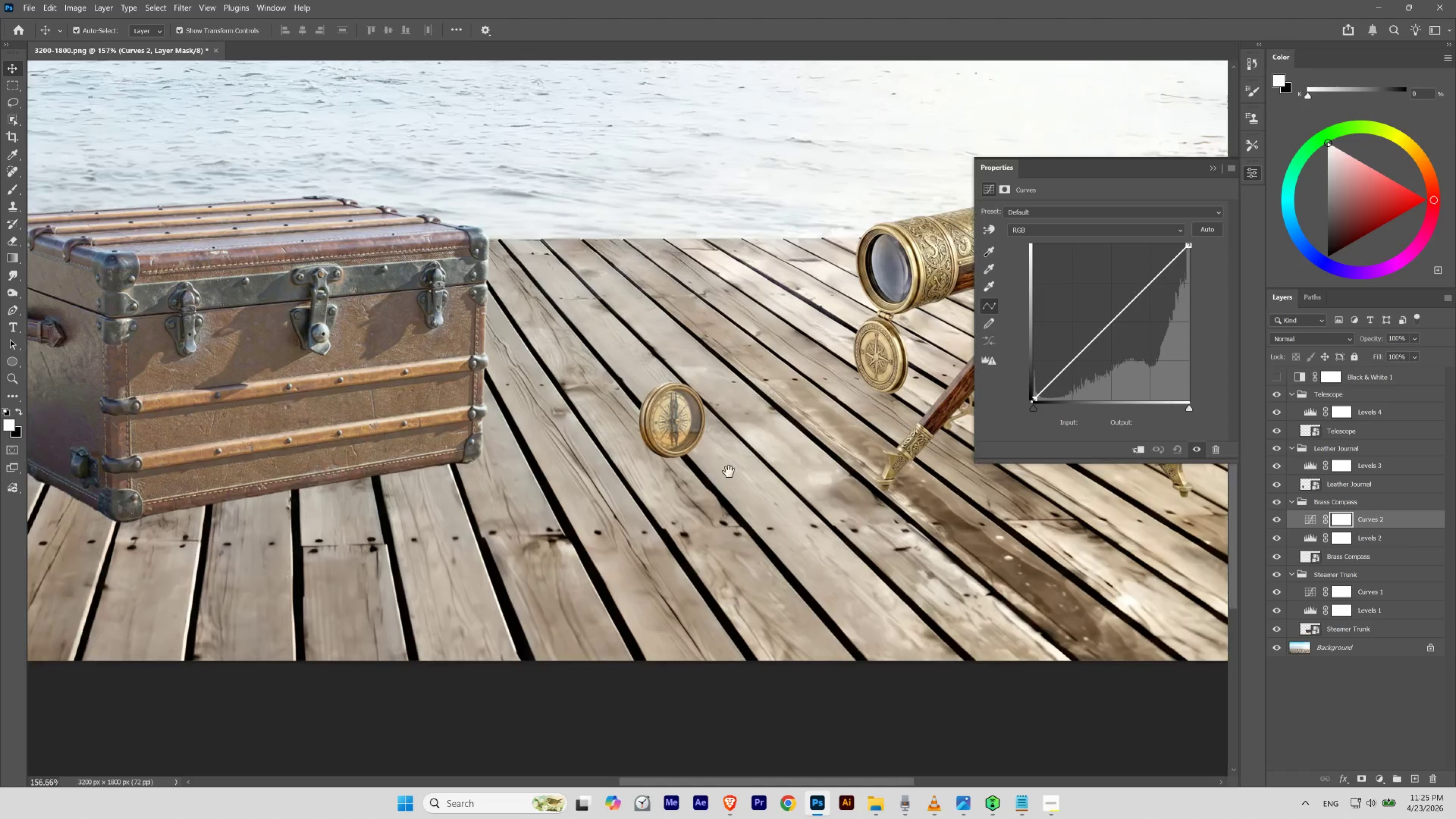 
left_click_drag(start_coordinate=[729, 471], to_coordinate=[707, 487])
 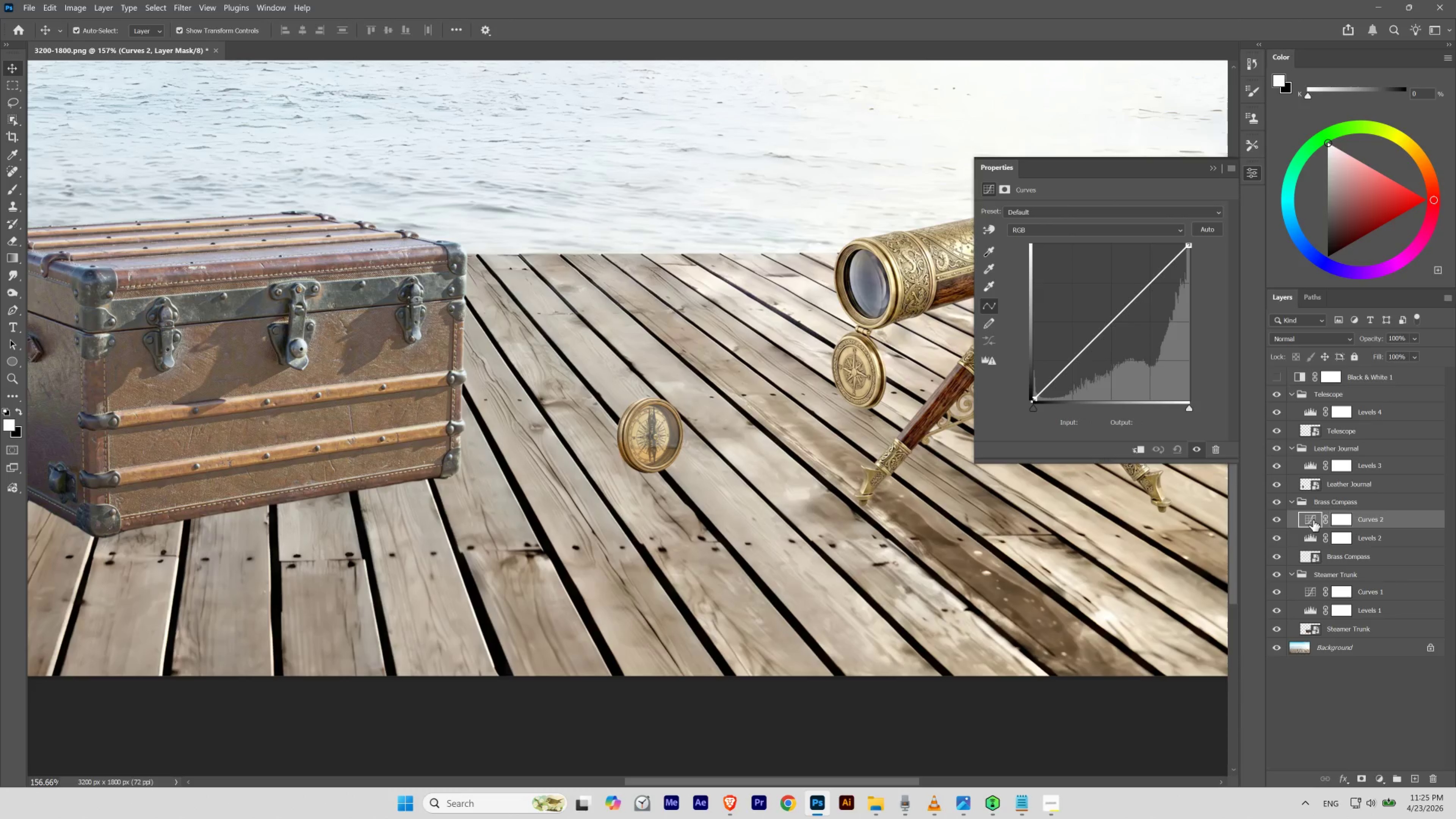 
hold_key(key=AltLeft, duration=0.98)
left_click([1215, 231])
 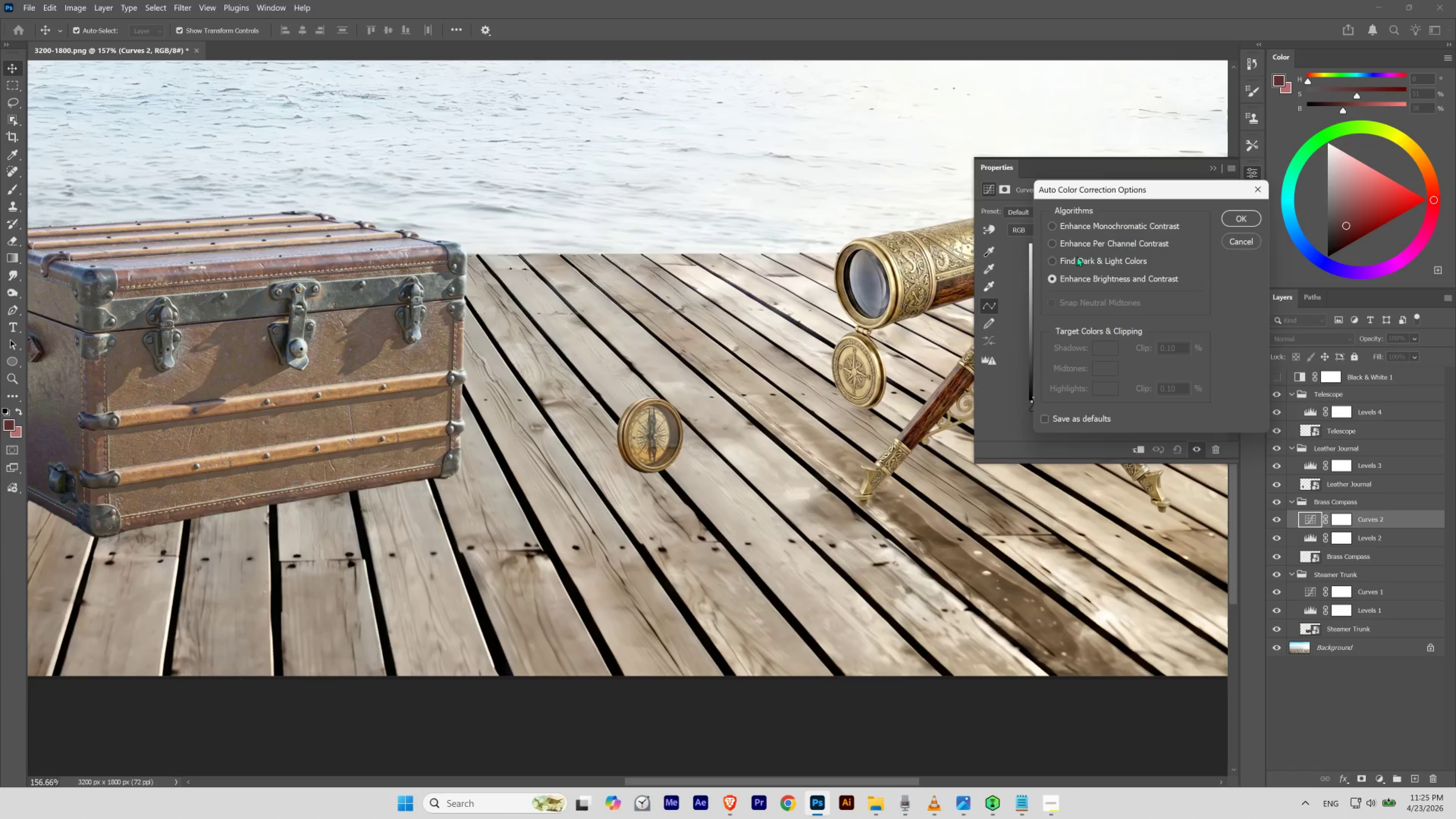 
left_click([1076, 257])
 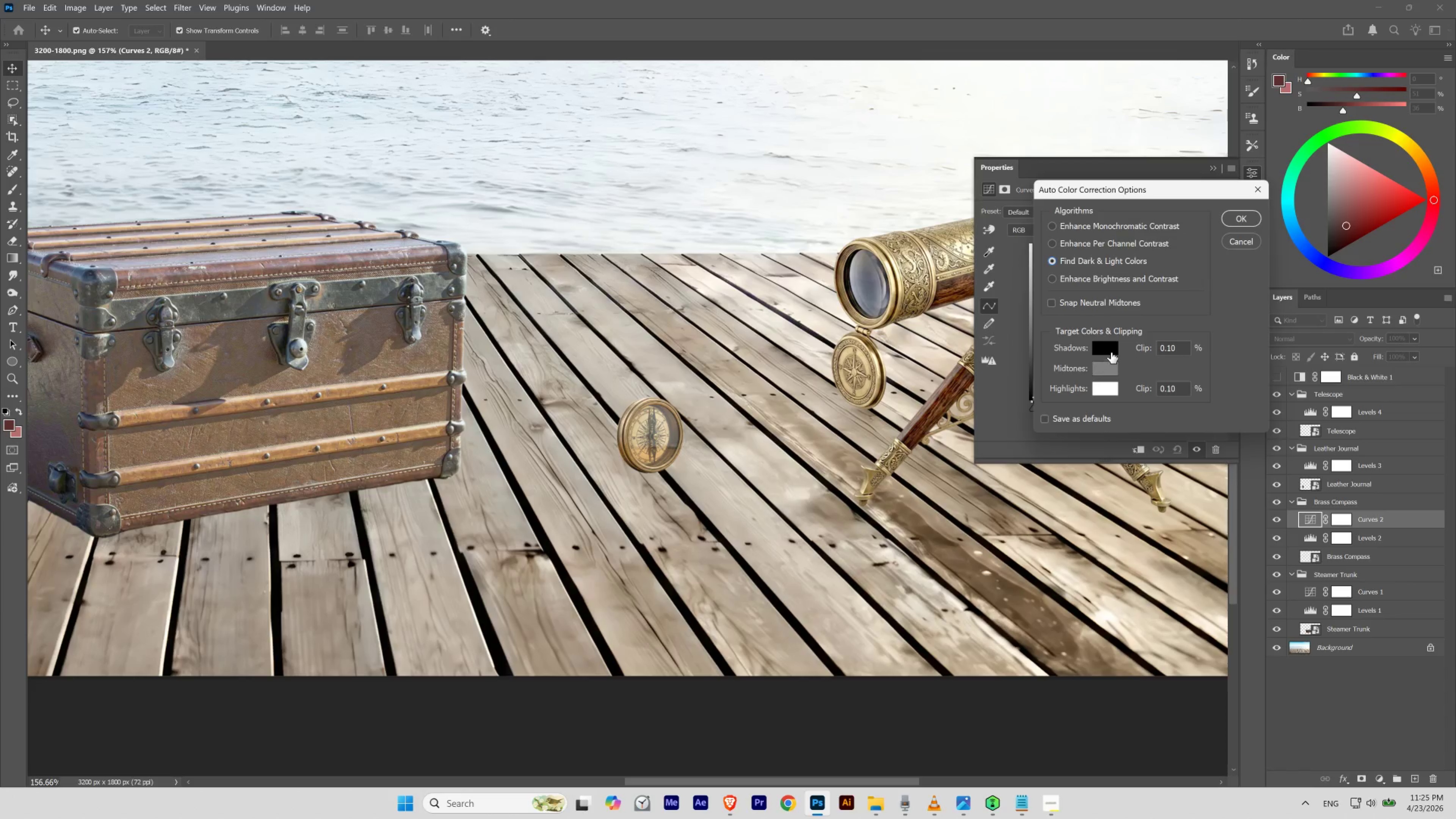 
left_click([1111, 350])
 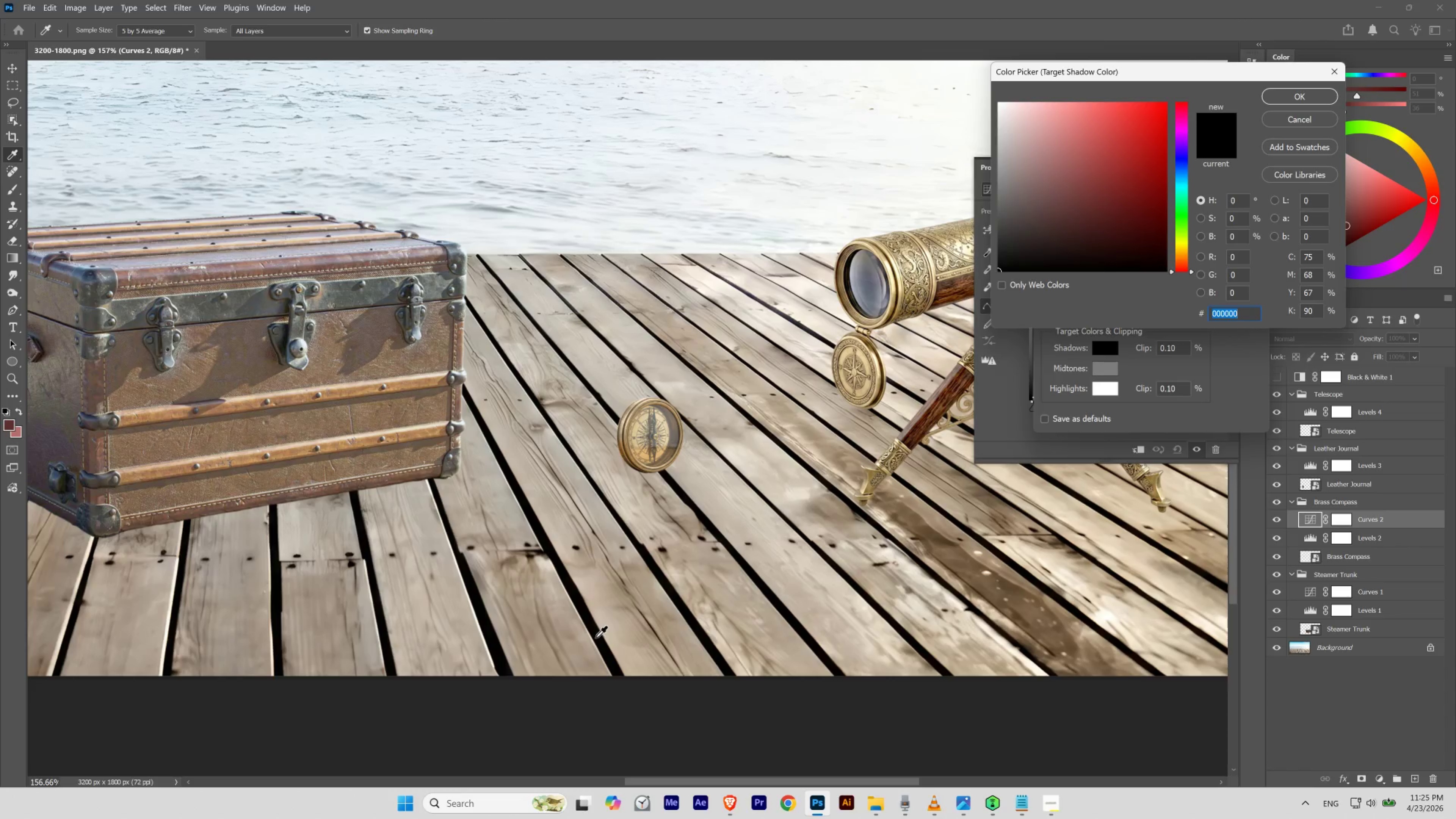 
left_click([596, 637])
 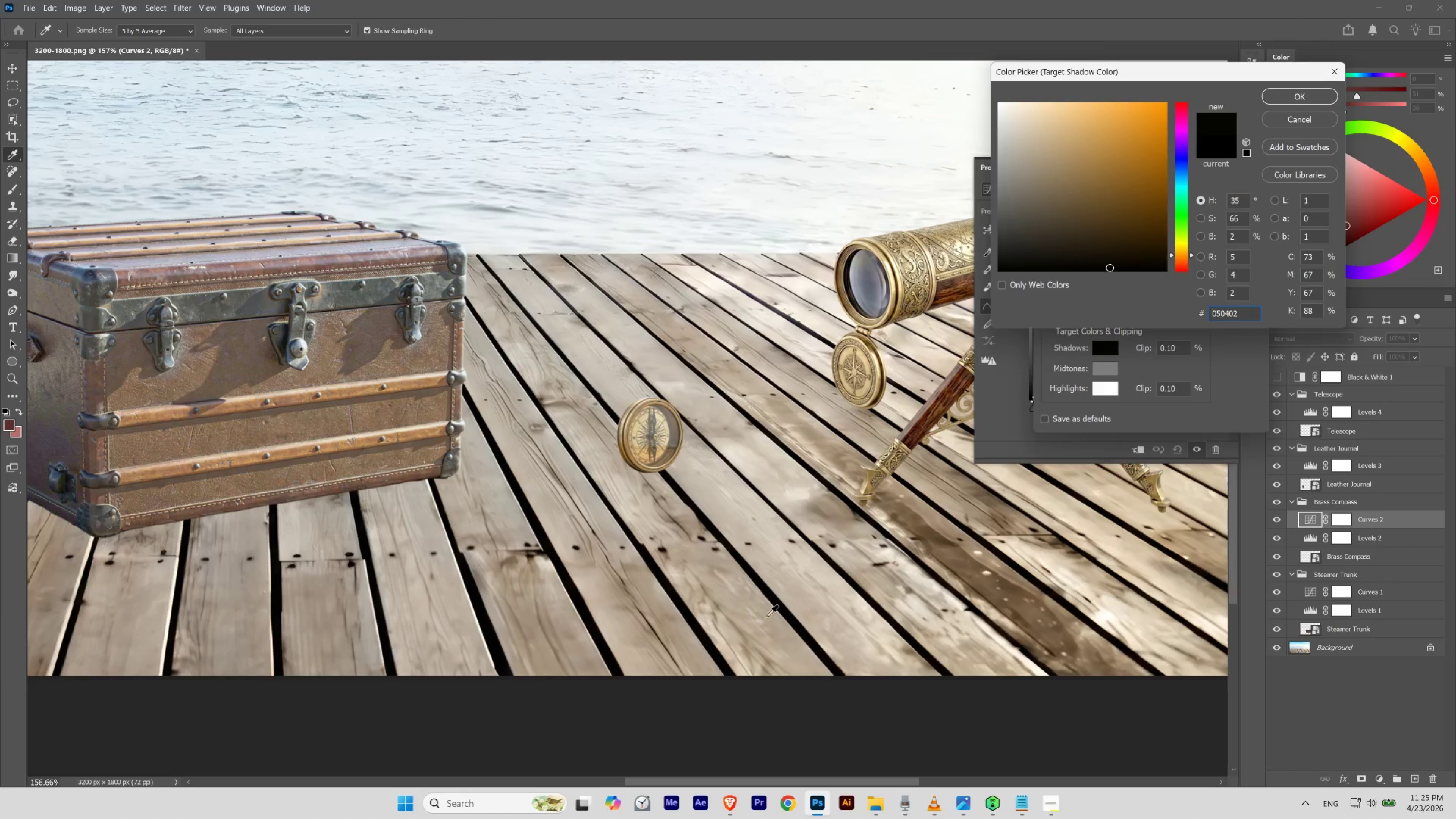 
left_click([781, 610])
 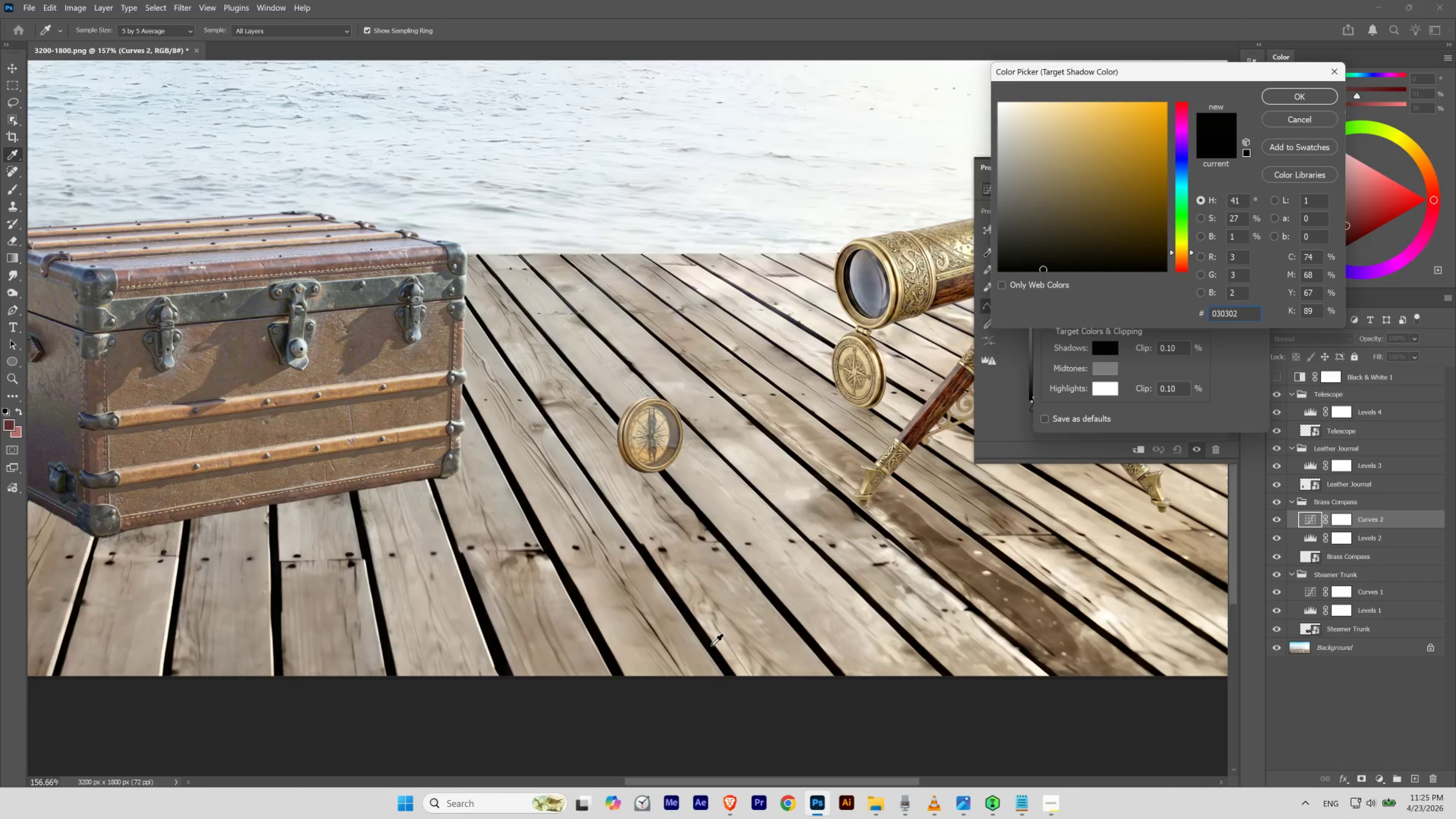 
left_click([708, 648])
 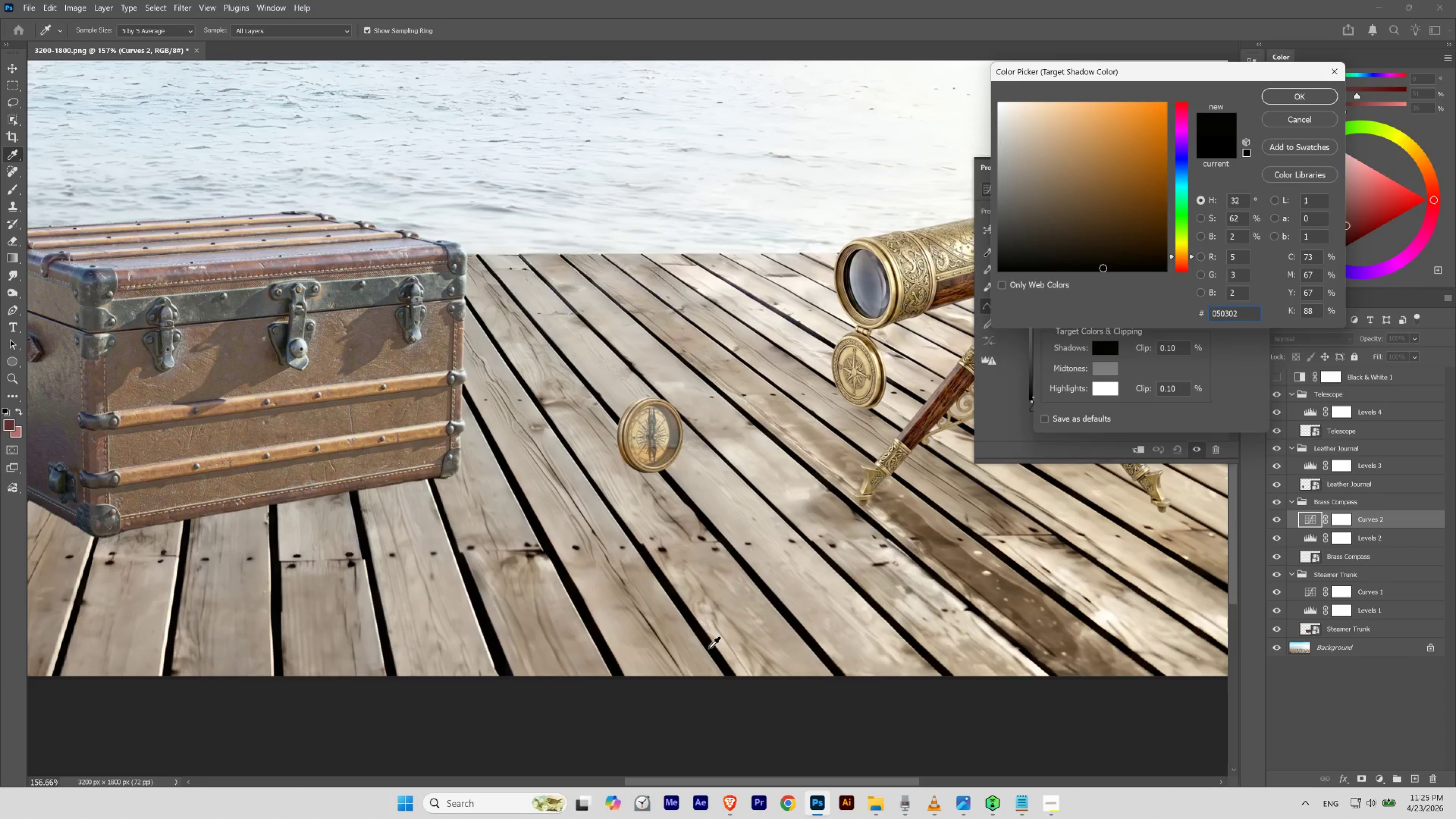 
left_click([708, 649])
 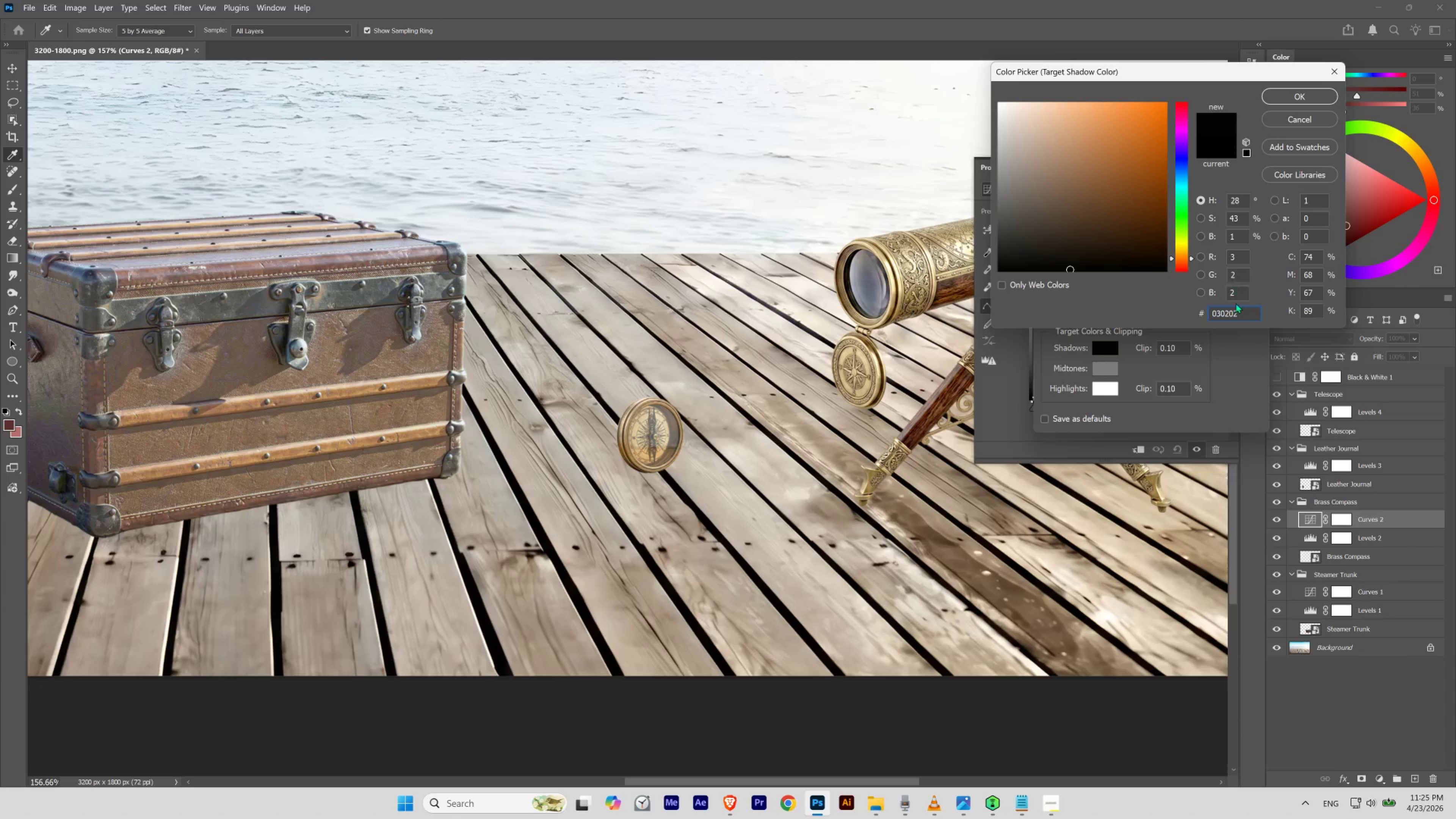 
left_click_drag(start_coordinate=[1243, 235], to_coordinate=[1191, 234])
 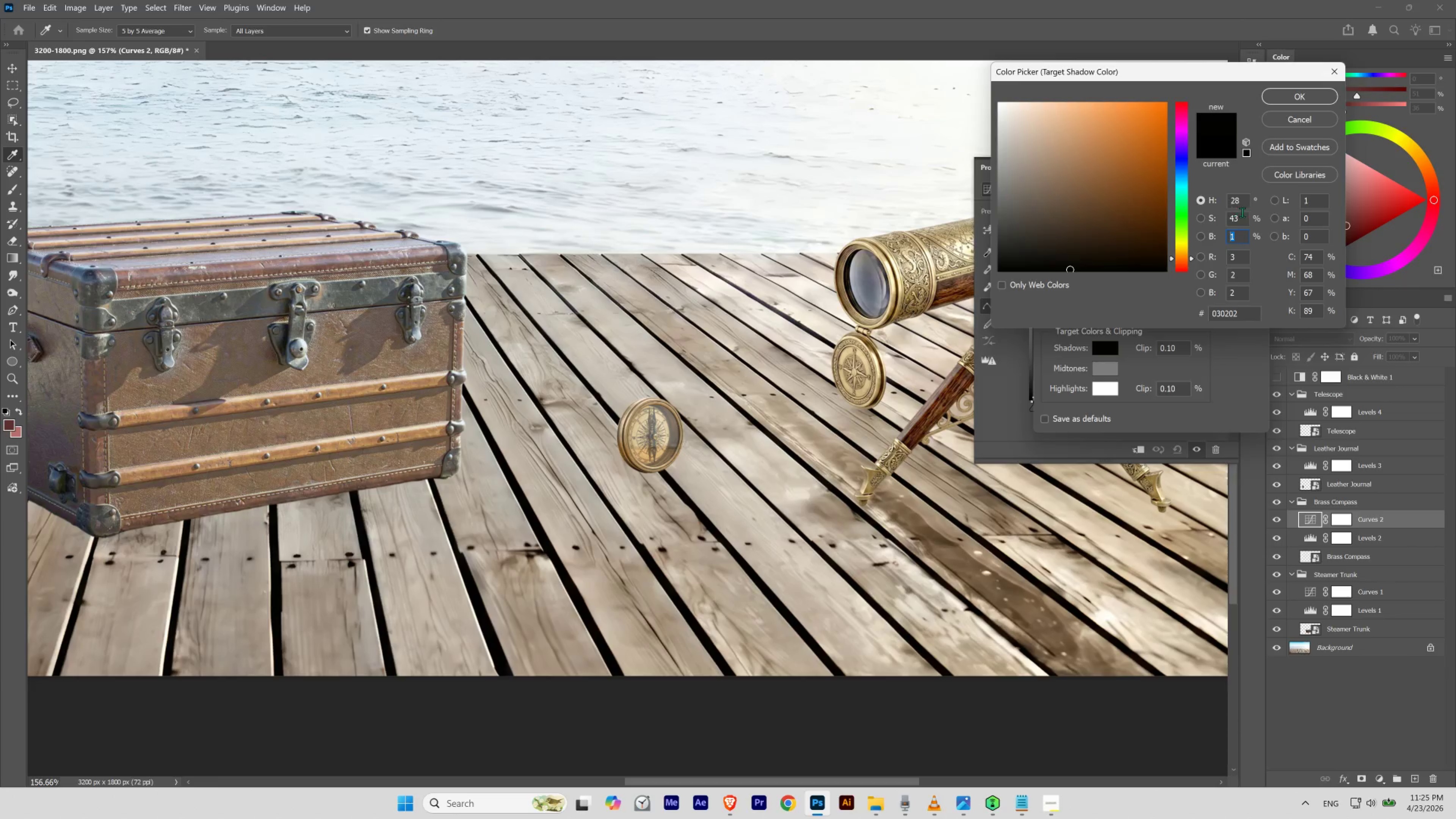 
left_click_drag(start_coordinate=[1242, 214], to_coordinate=[1218, 222])
 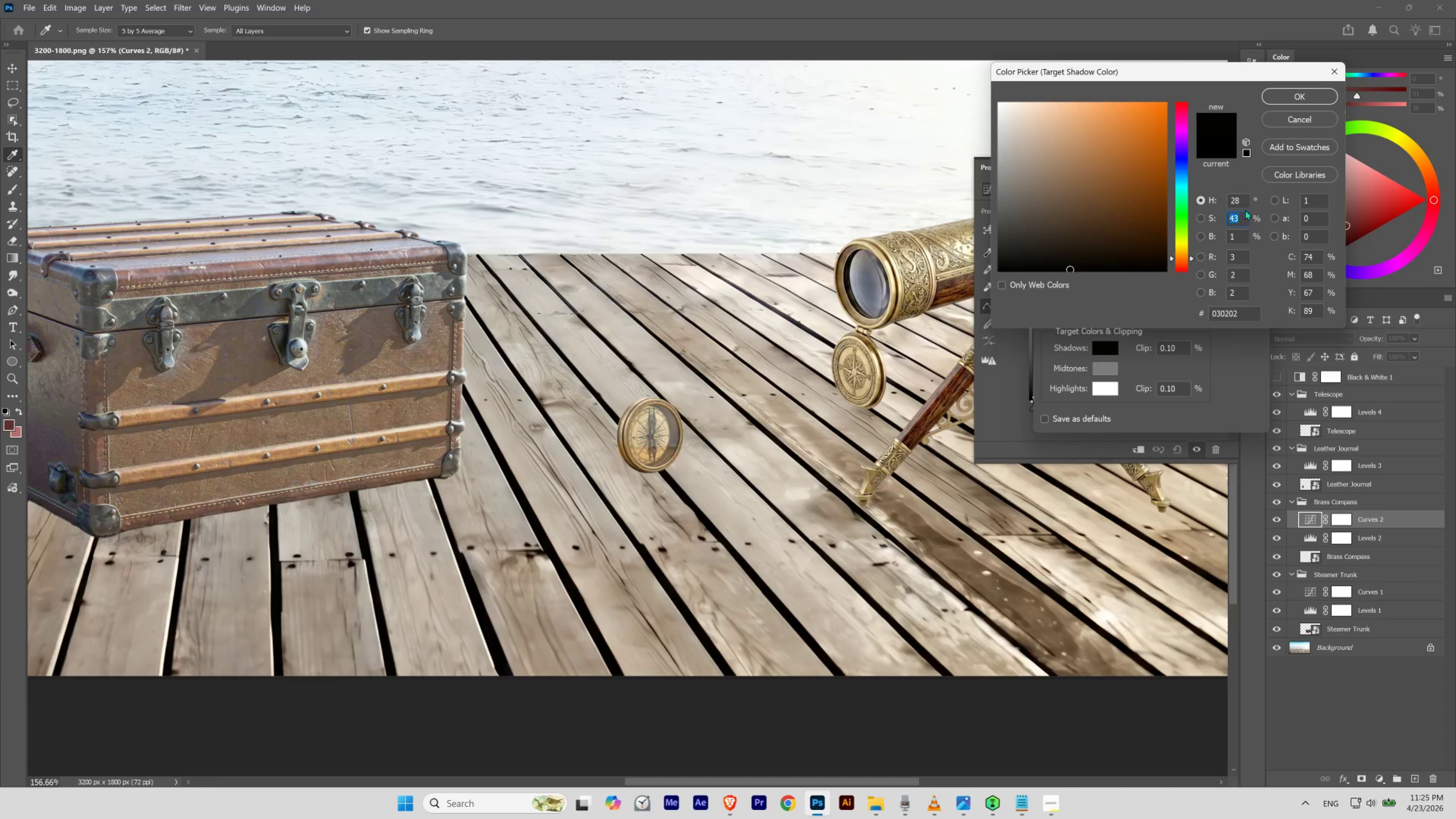 
left_click_drag(start_coordinate=[1246, 199], to_coordinate=[1179, 202])
 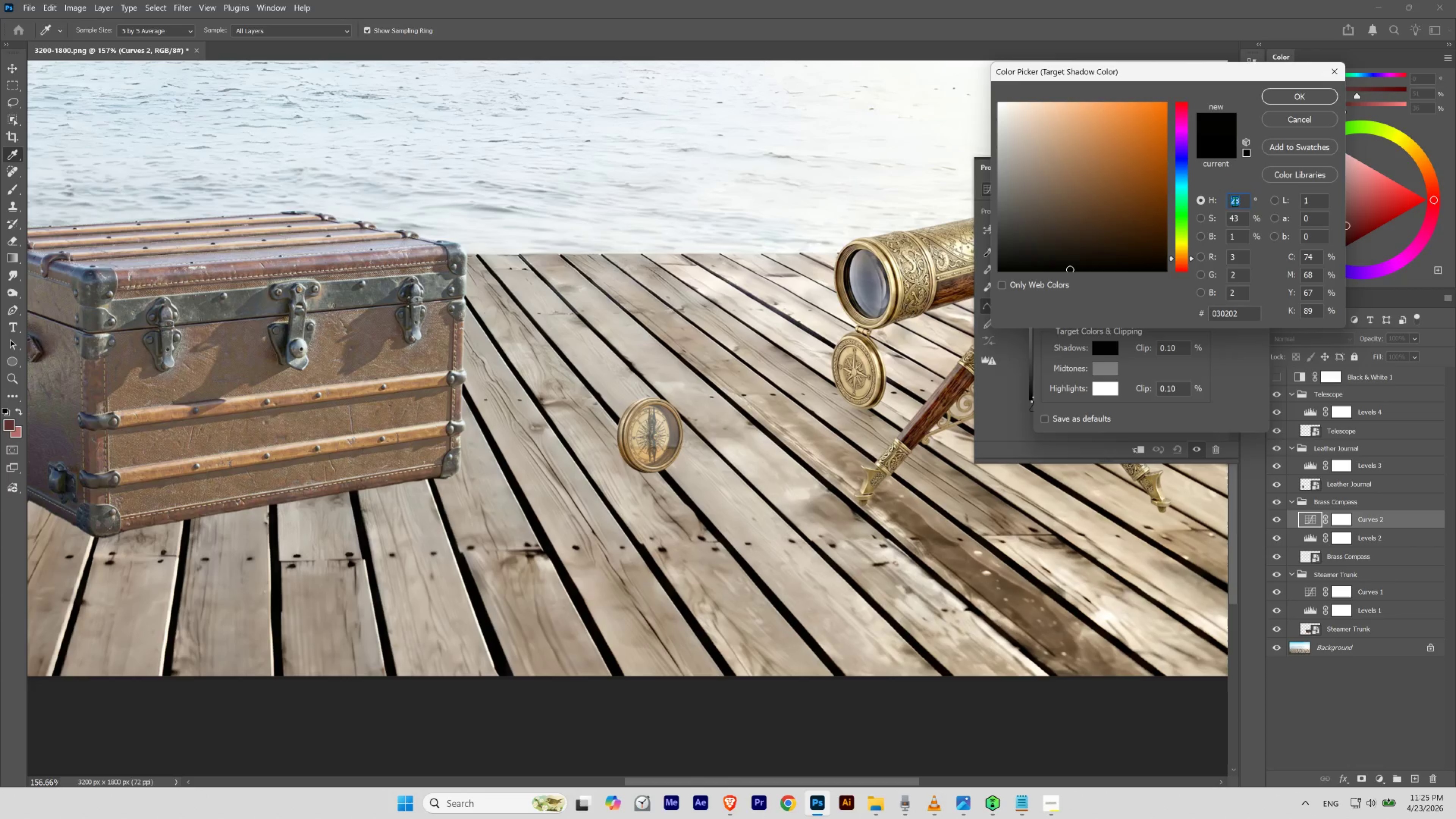 
scroll: coordinate [1243, 199], scroll_direction: down, amount: 3.0
 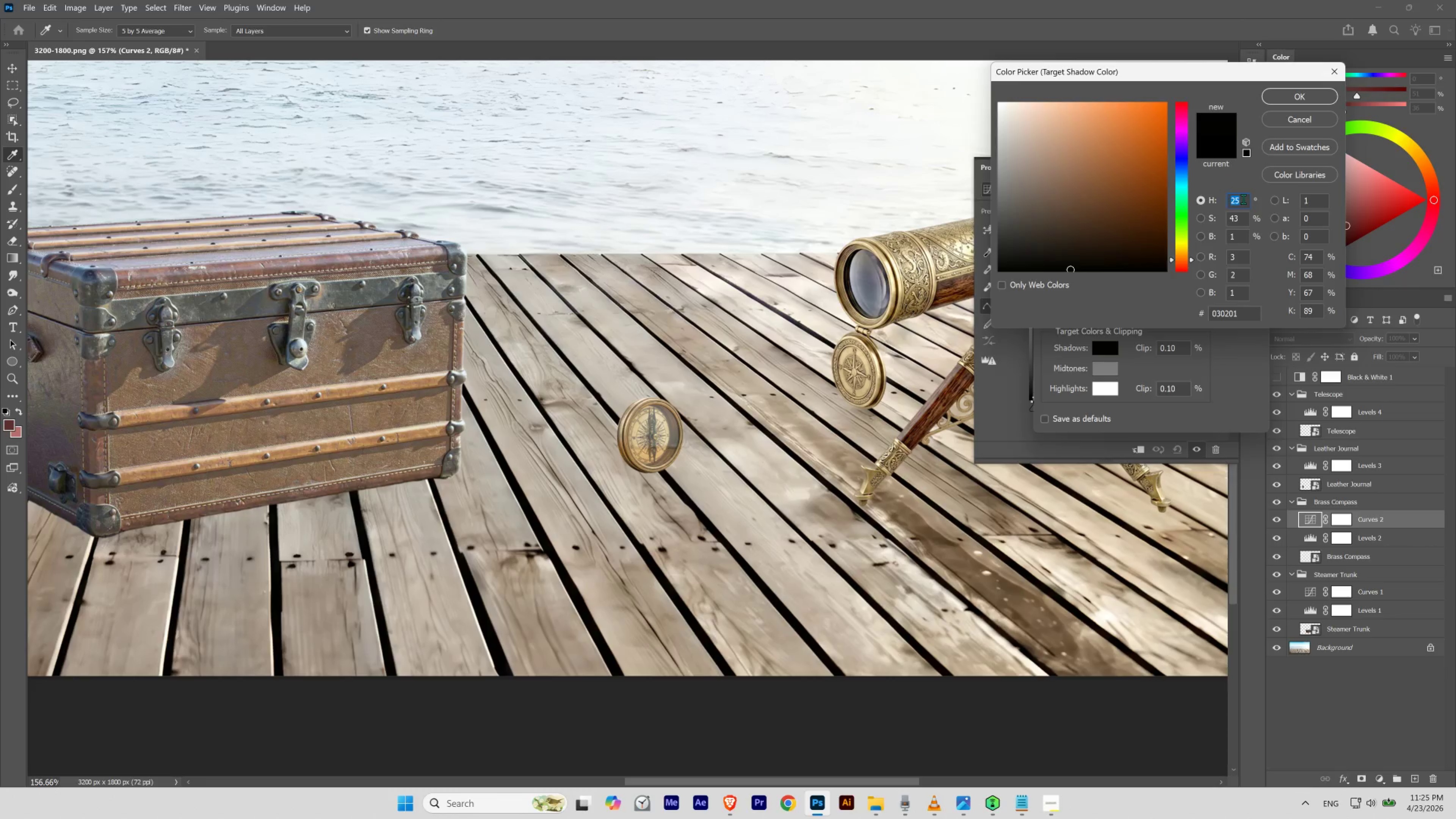 
scroll: coordinate [1243, 199], scroll_direction: none, amount: 0.0
 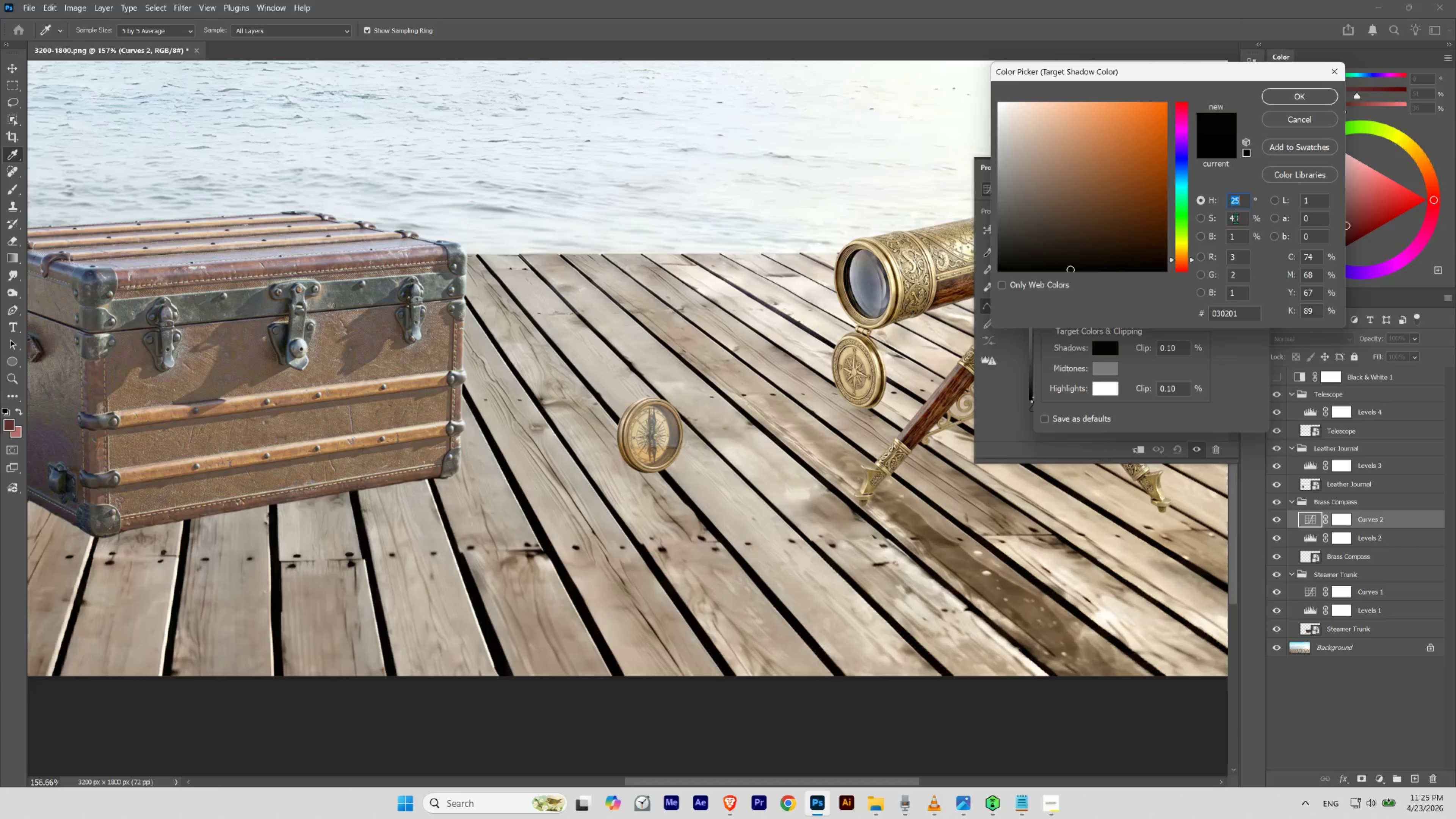 
left_click_drag(start_coordinate=[1237, 220], to_coordinate=[1224, 225])
 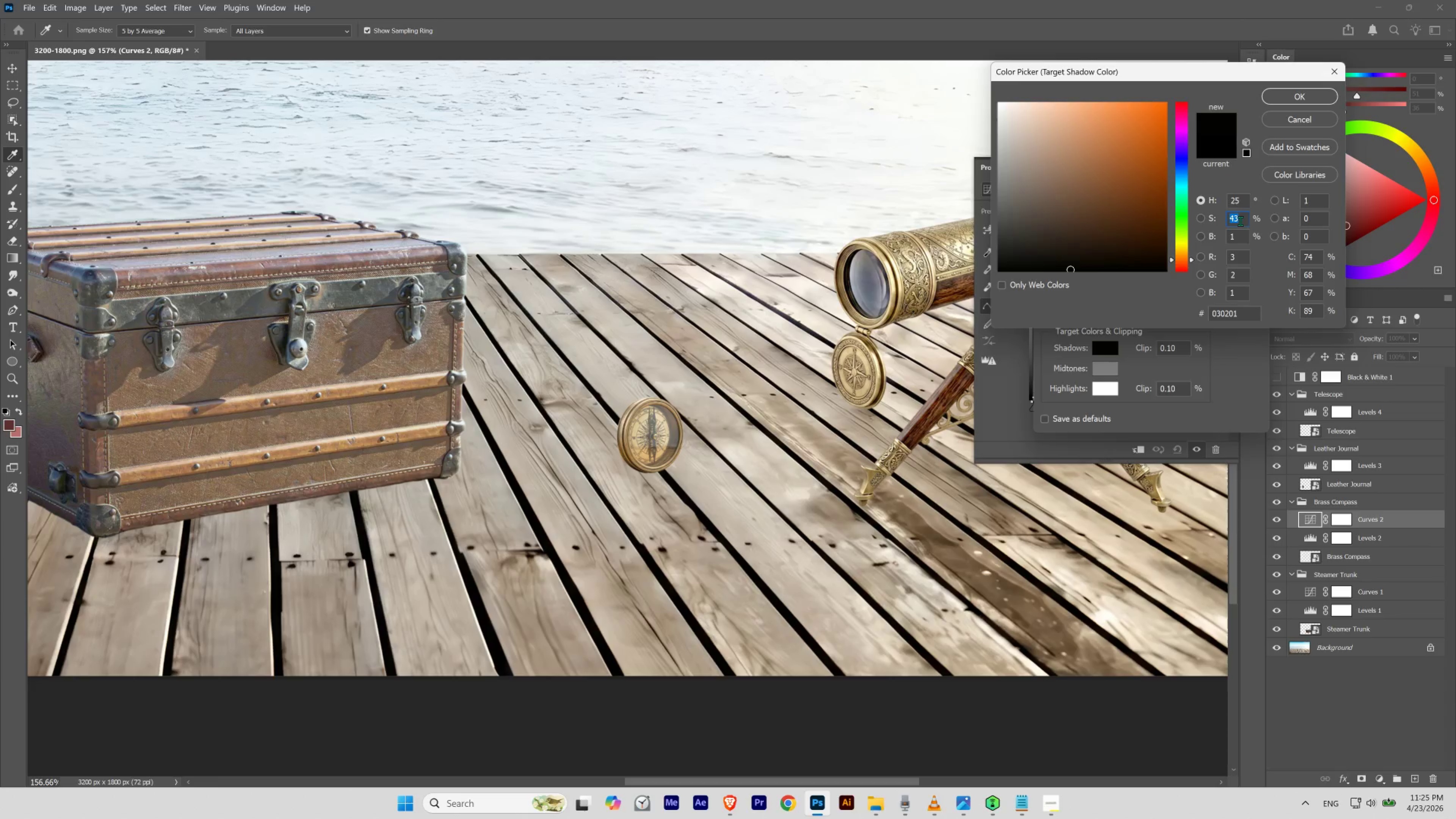 
scroll: coordinate [1240, 221], scroll_direction: up, amount: 4.0
 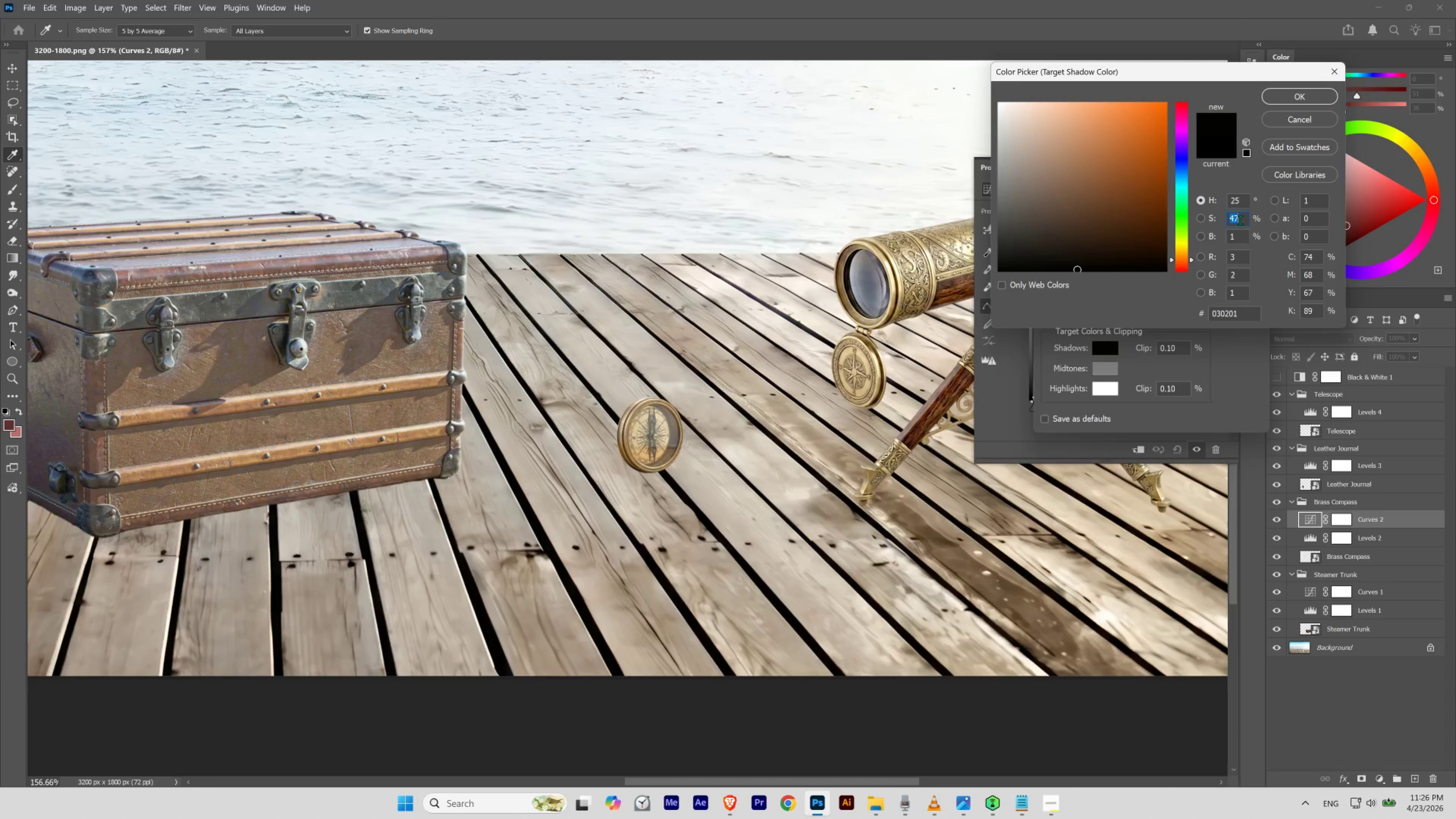 
hold_key(key=ShiftLeft, duration=3.46)
scroll: coordinate [1240, 219], scroll_direction: up, amount: 1.0
 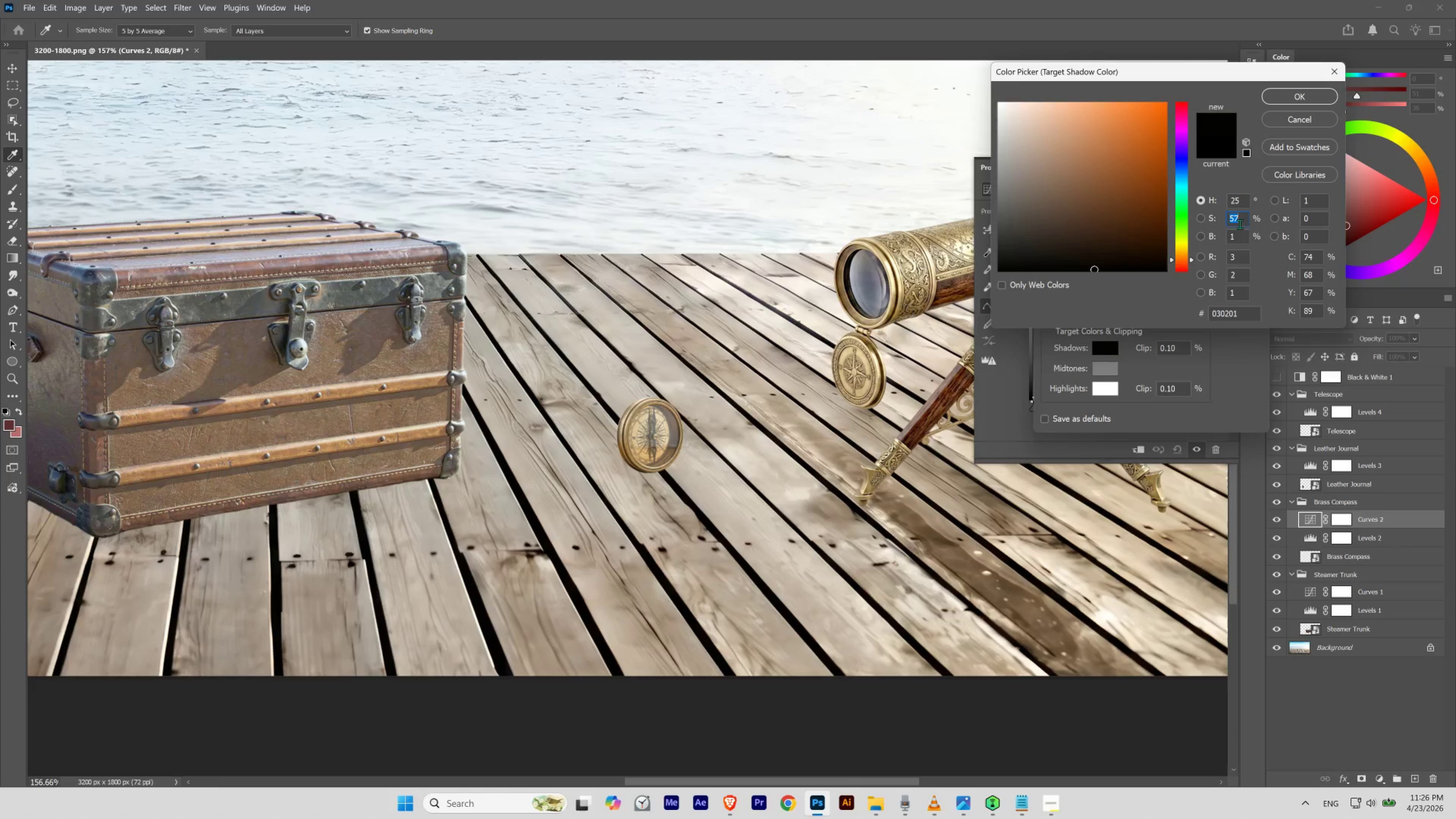 
left_click_drag(start_coordinate=[1237, 237], to_coordinate=[1229, 238])
 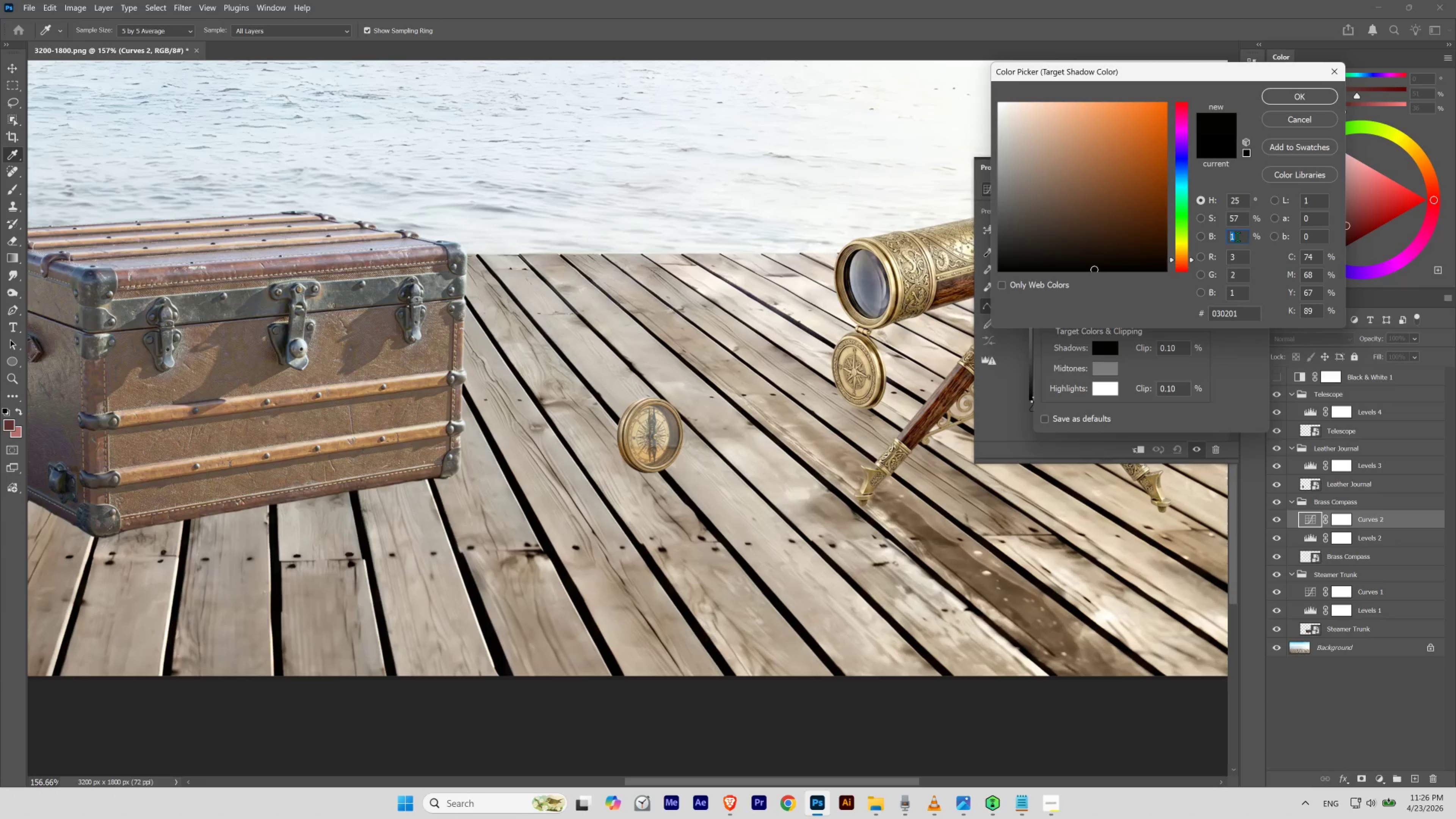 
hold_key(key=ShiftLeft, duration=2.69)
 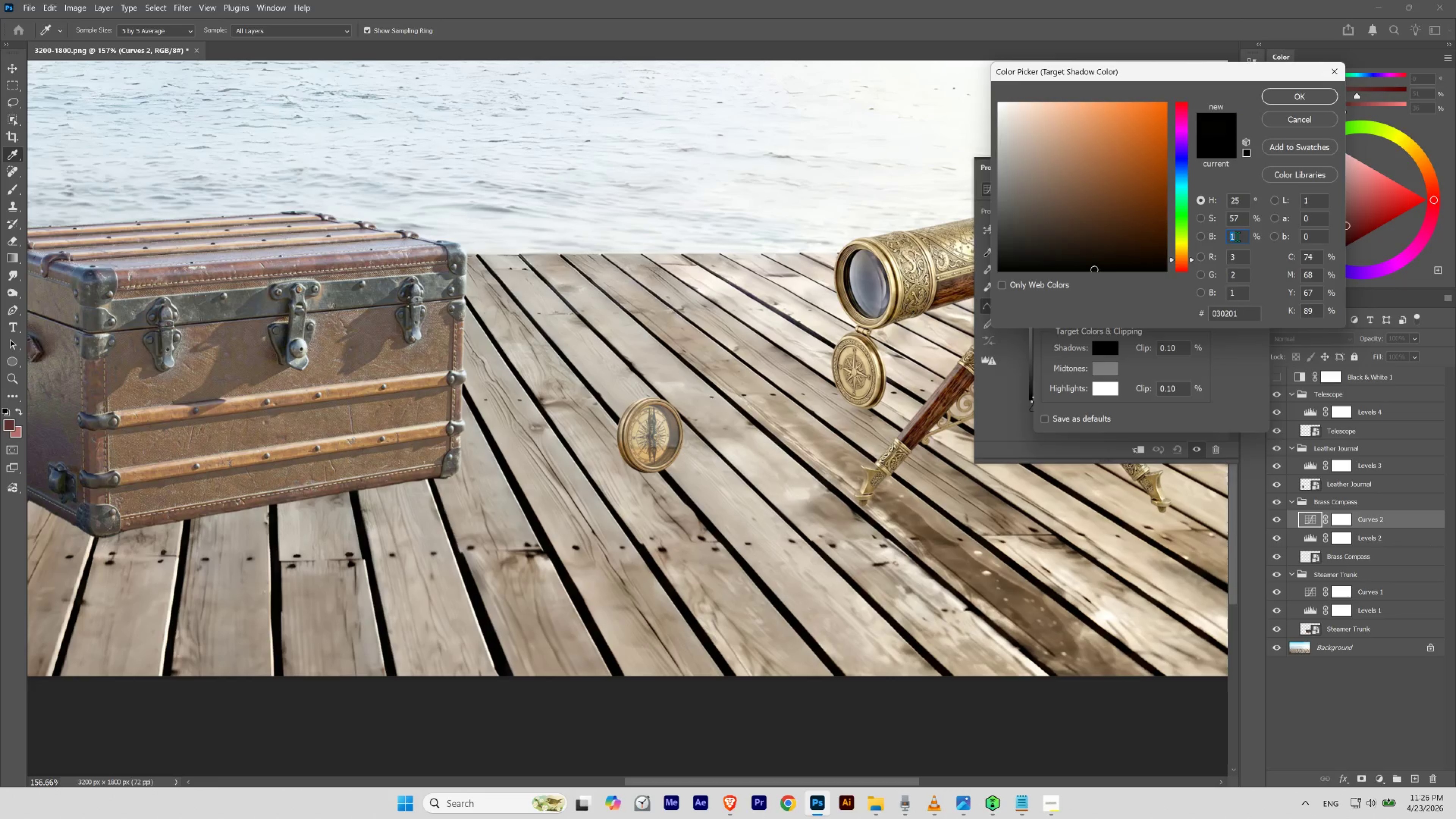 
scroll: coordinate [1237, 236], scroll_direction: up, amount: 4.0
 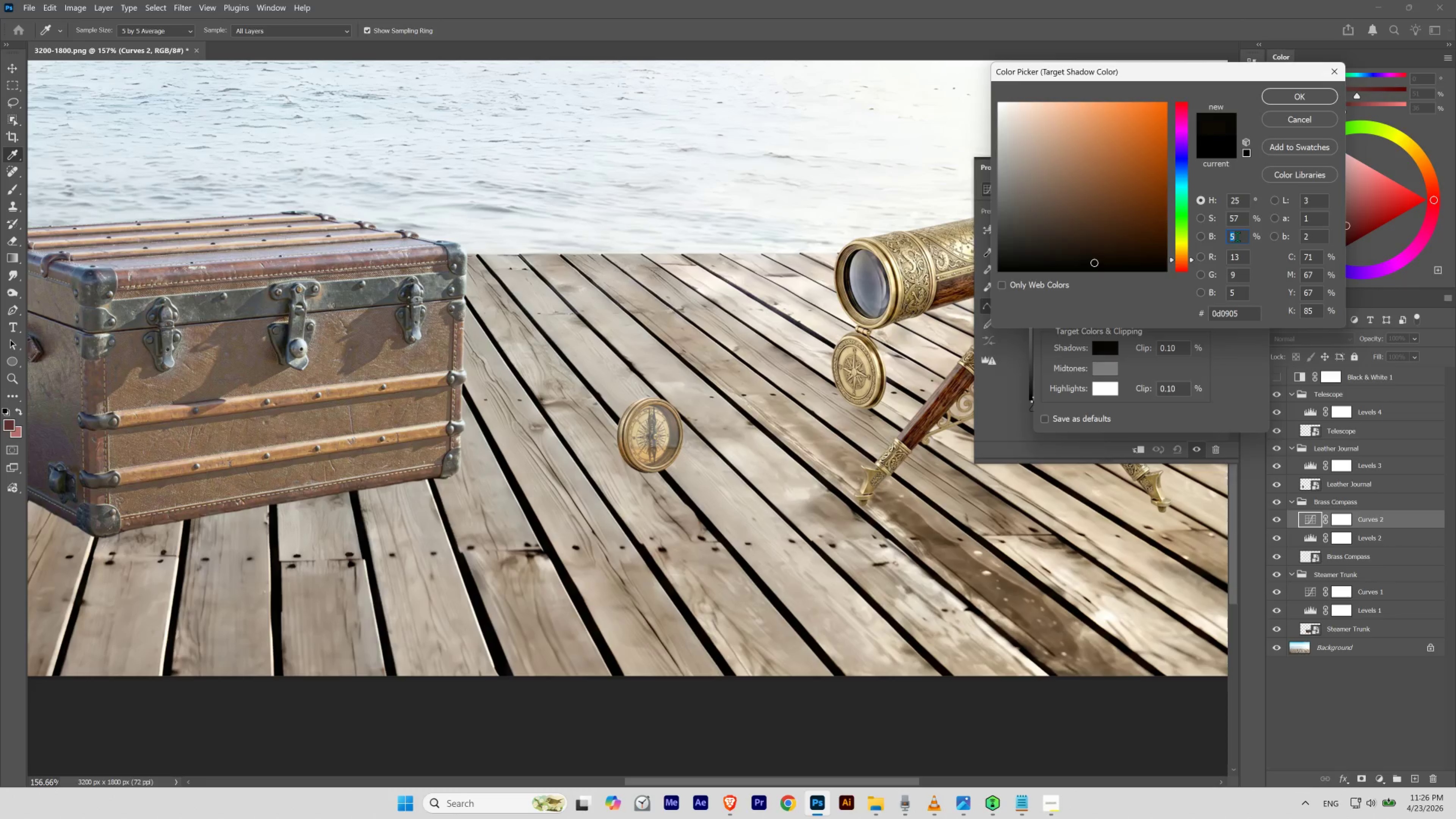 
scroll: coordinate [1237, 236], scroll_direction: down, amount: 1.0
 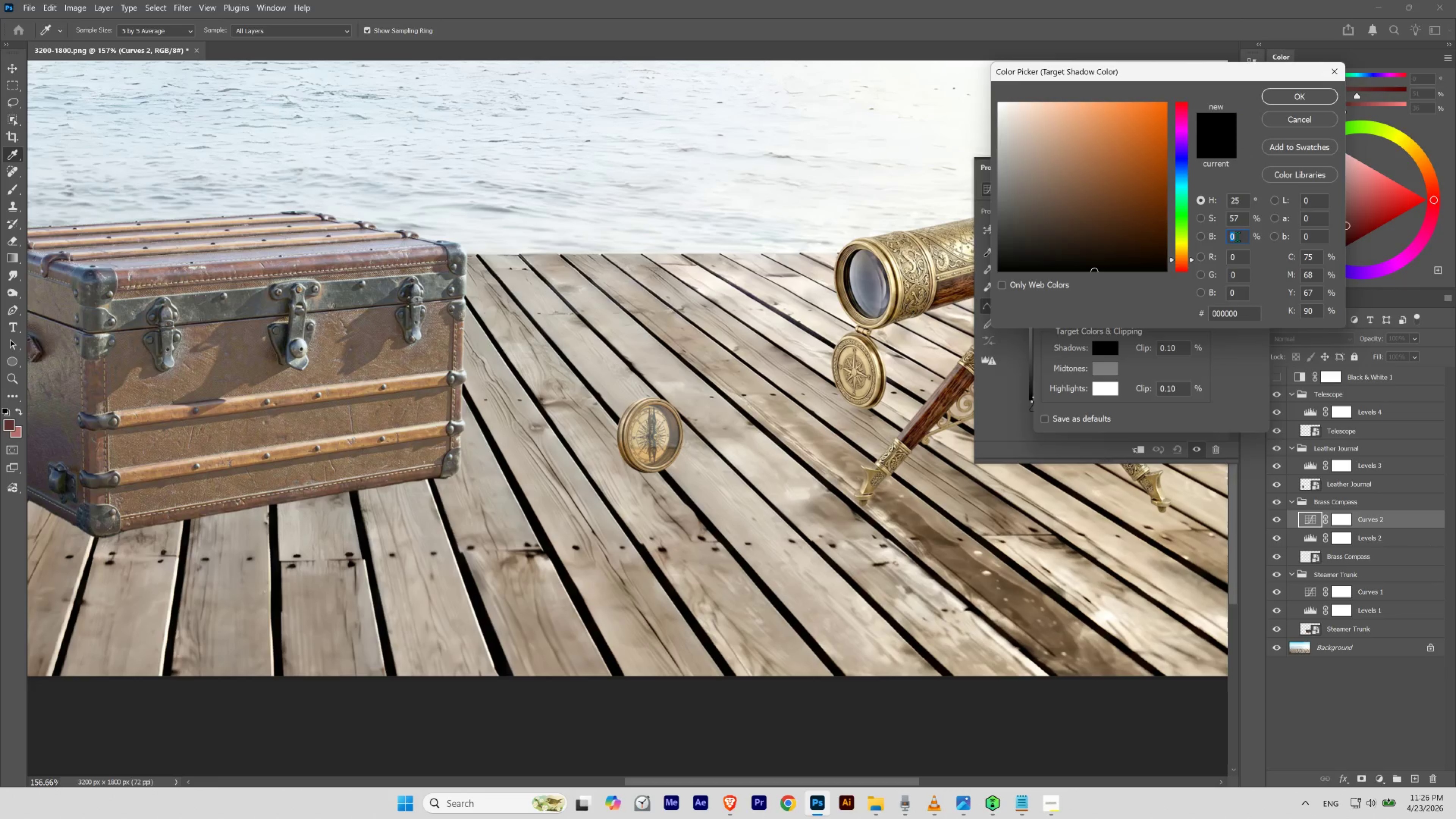 
scroll: coordinate [1237, 236], scroll_direction: none, amount: 0.0
 